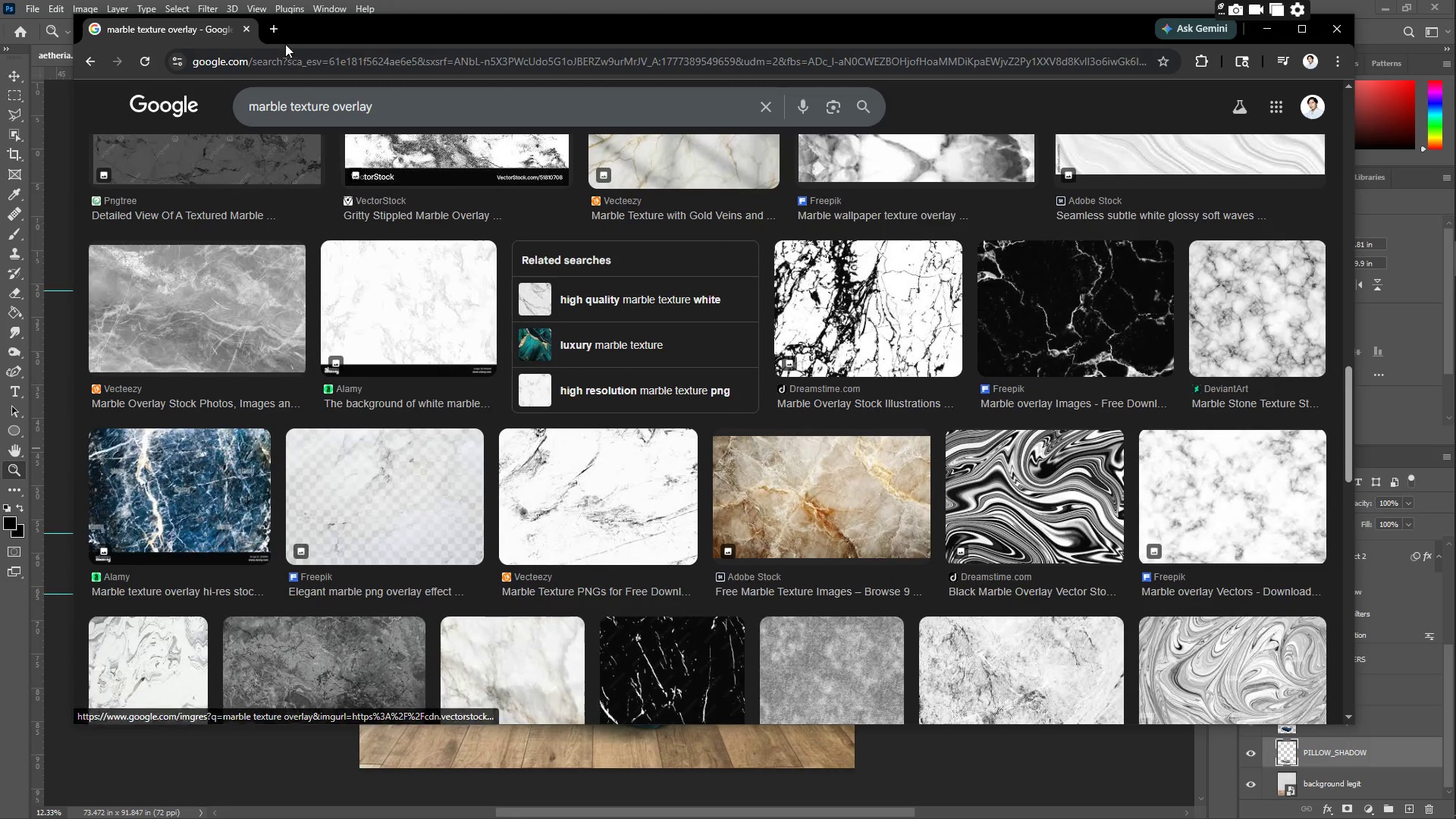 
left_click([273, 34])
 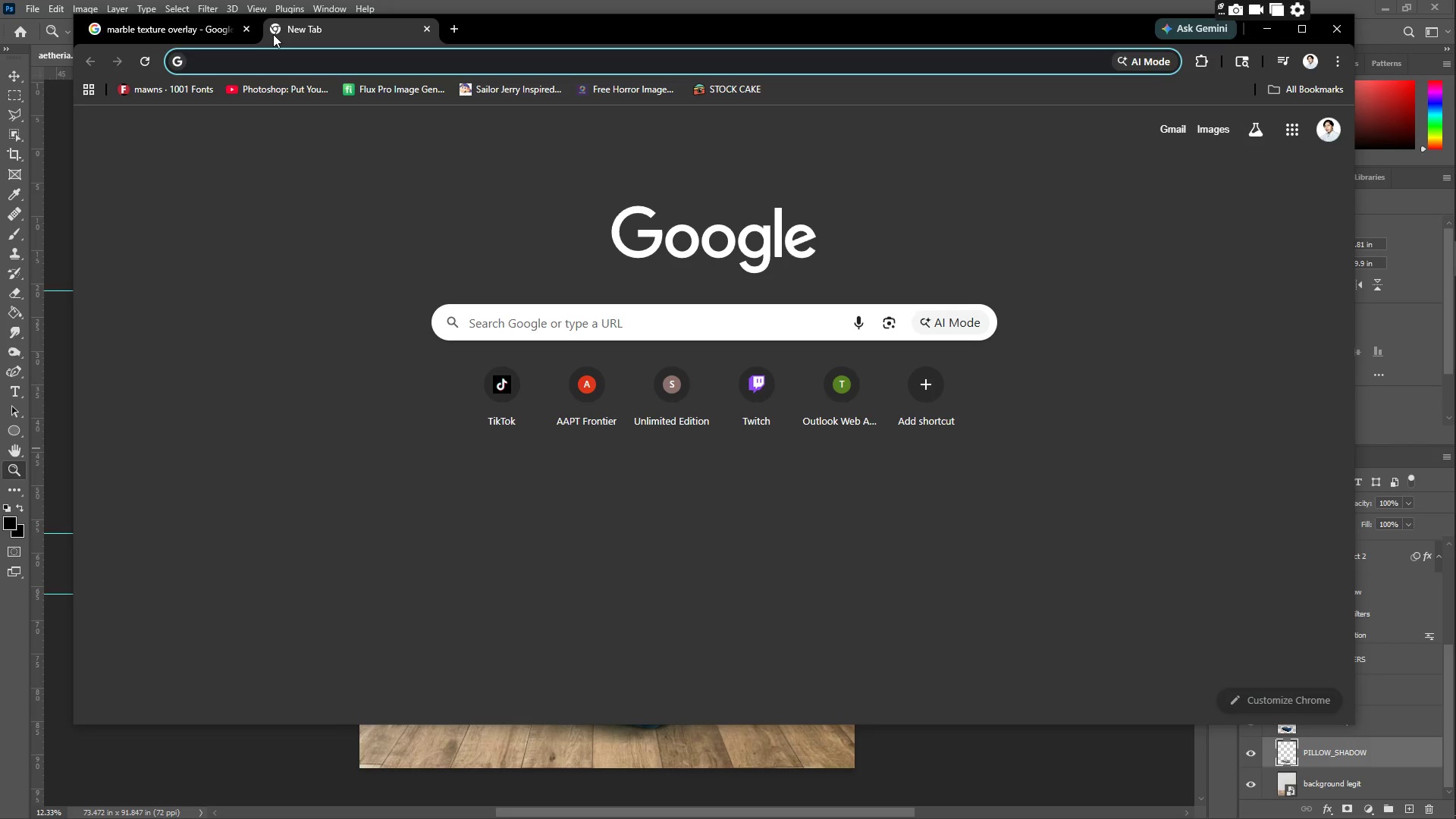 
type(pexels)
 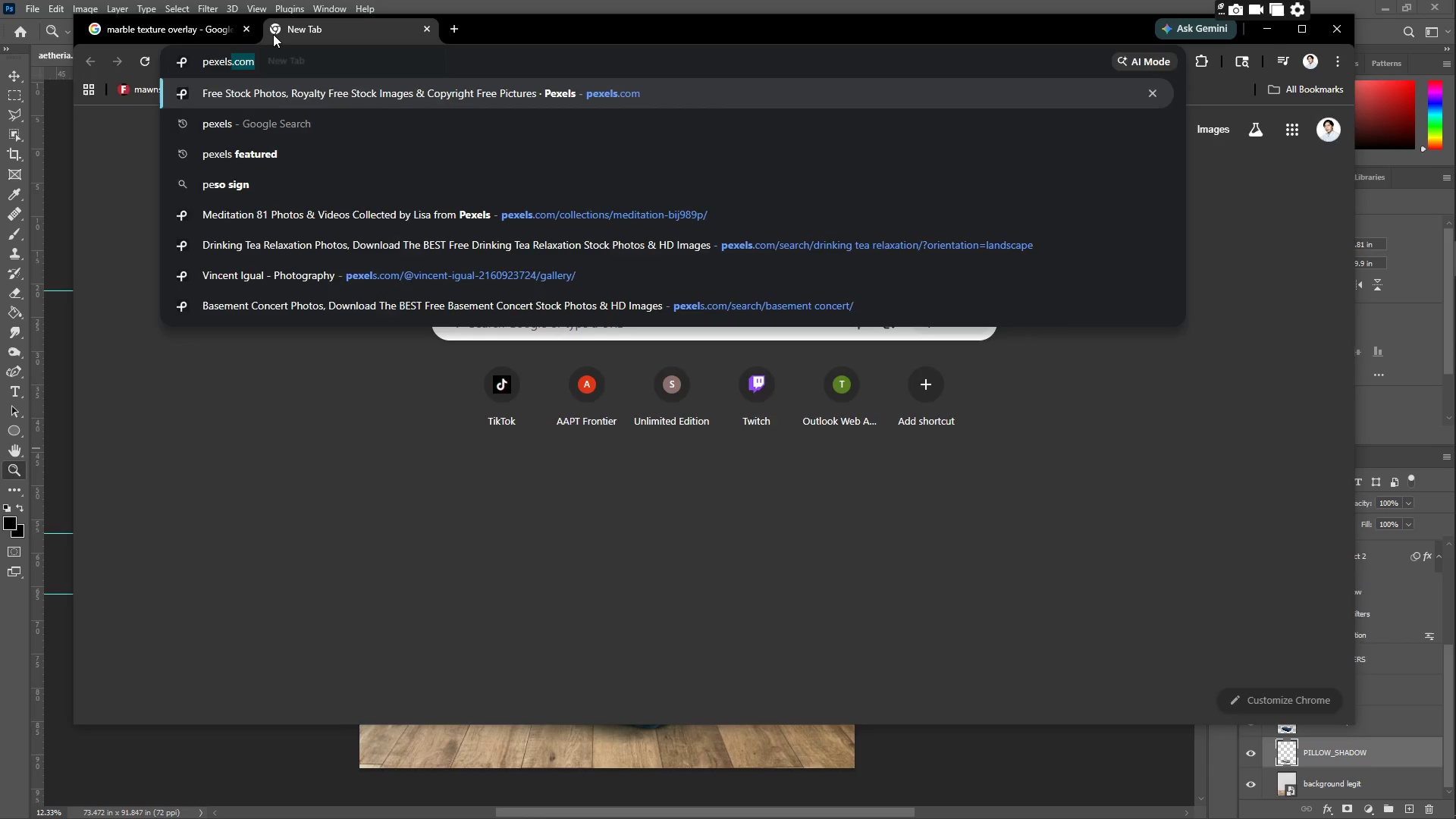 
key(Enter)
 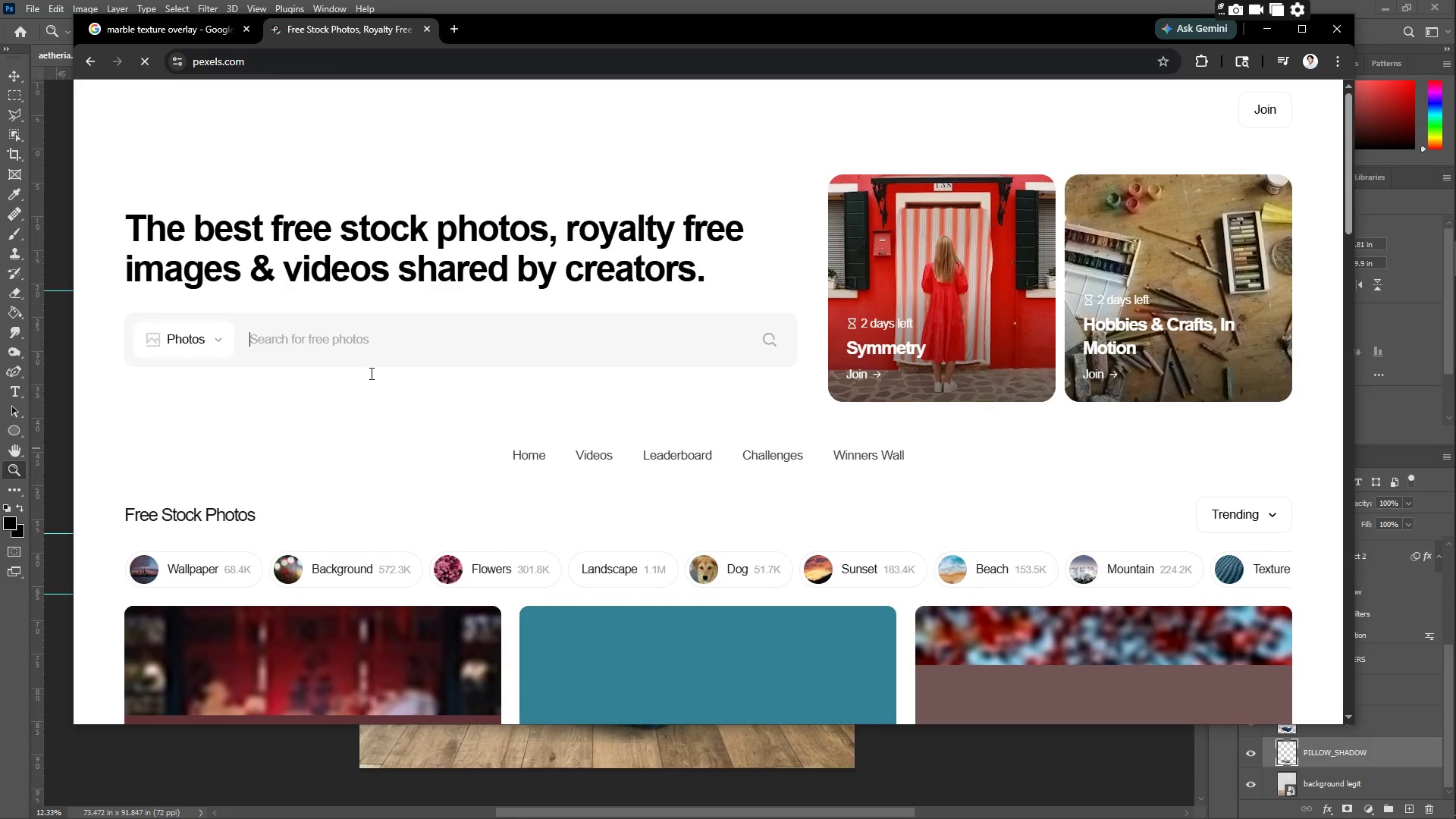 
type(marble )
 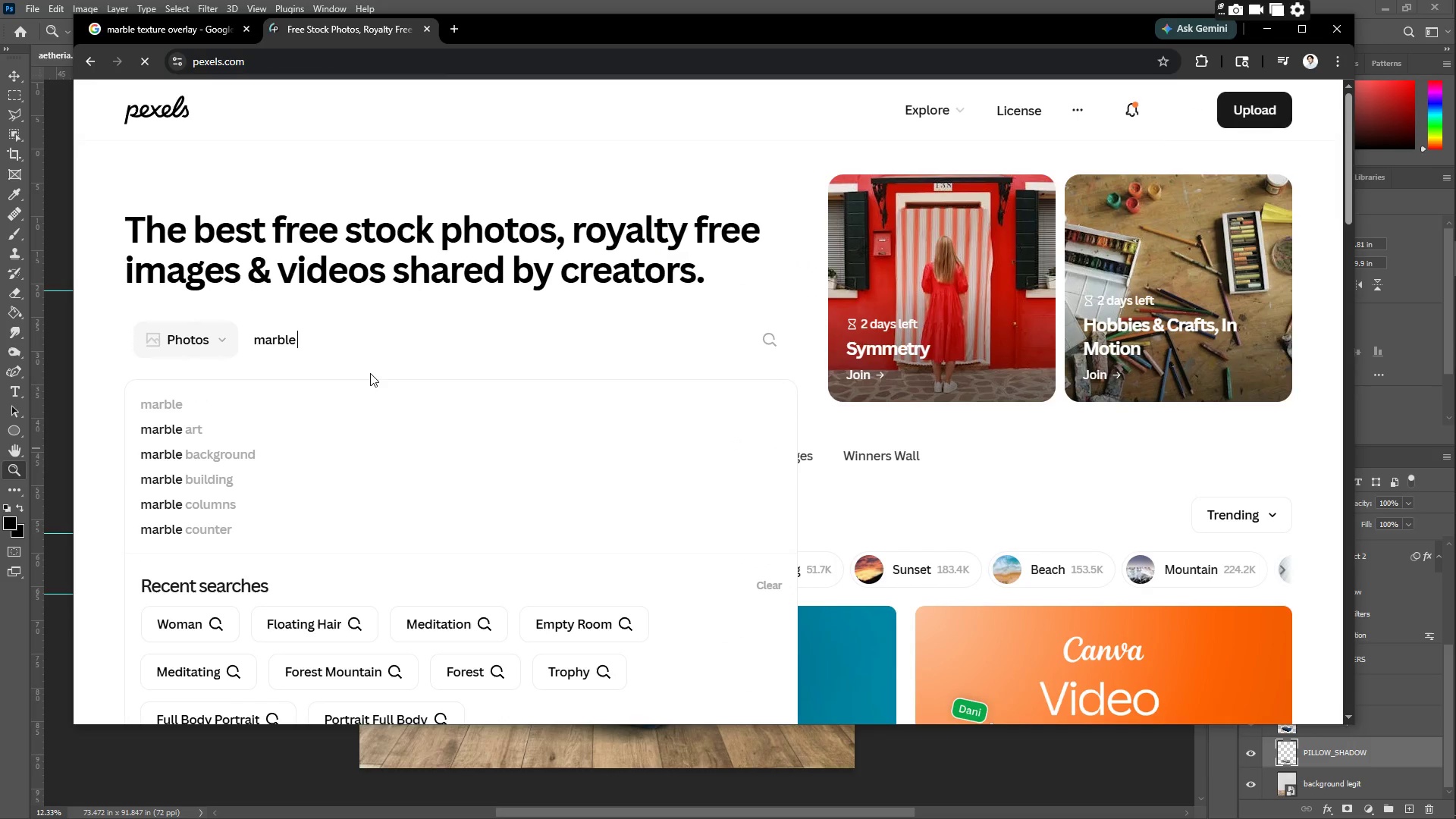 
key(Enter)
 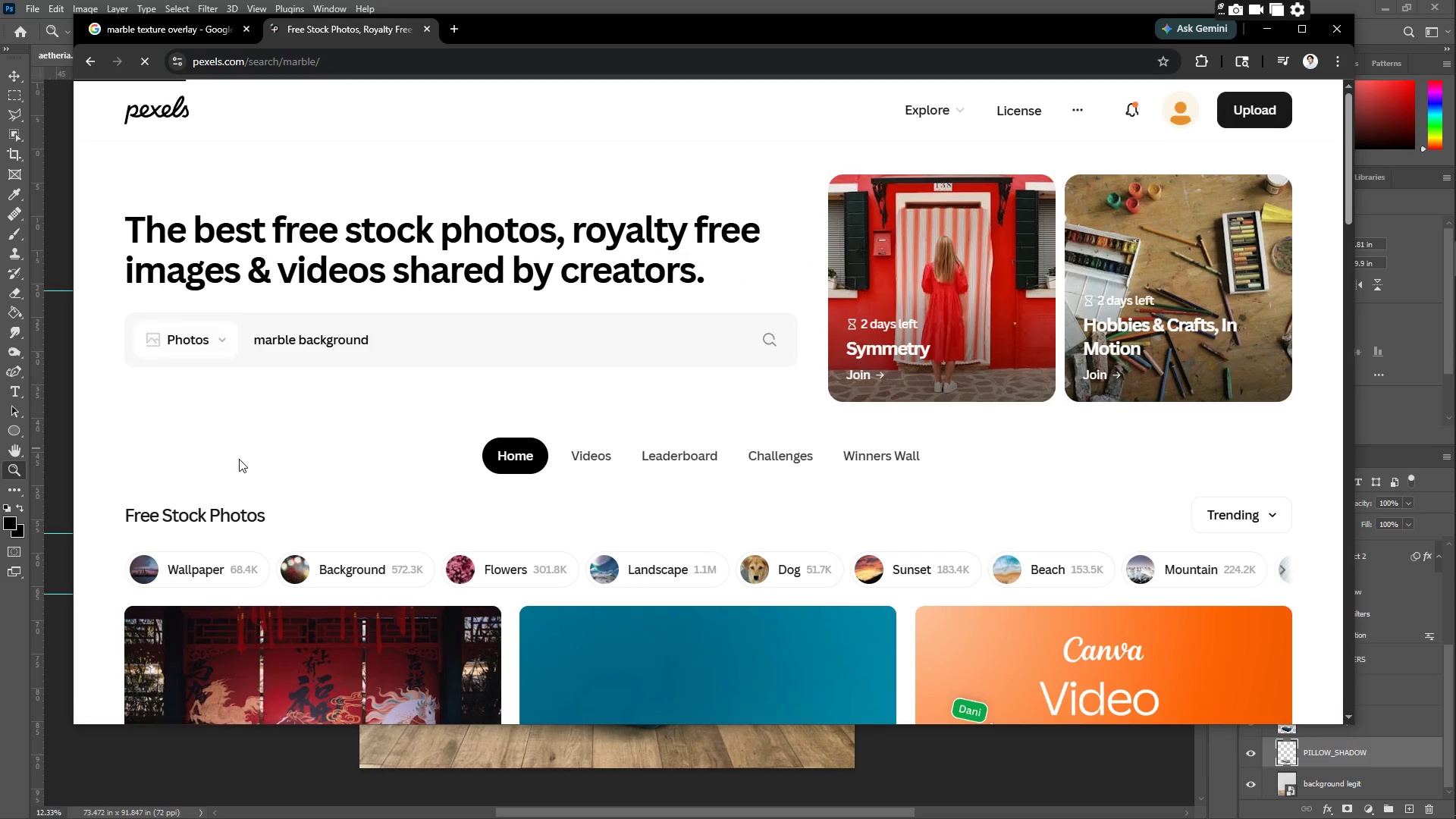 
scroll: coordinate [647, 361], scroll_direction: down, amount: 50.0
 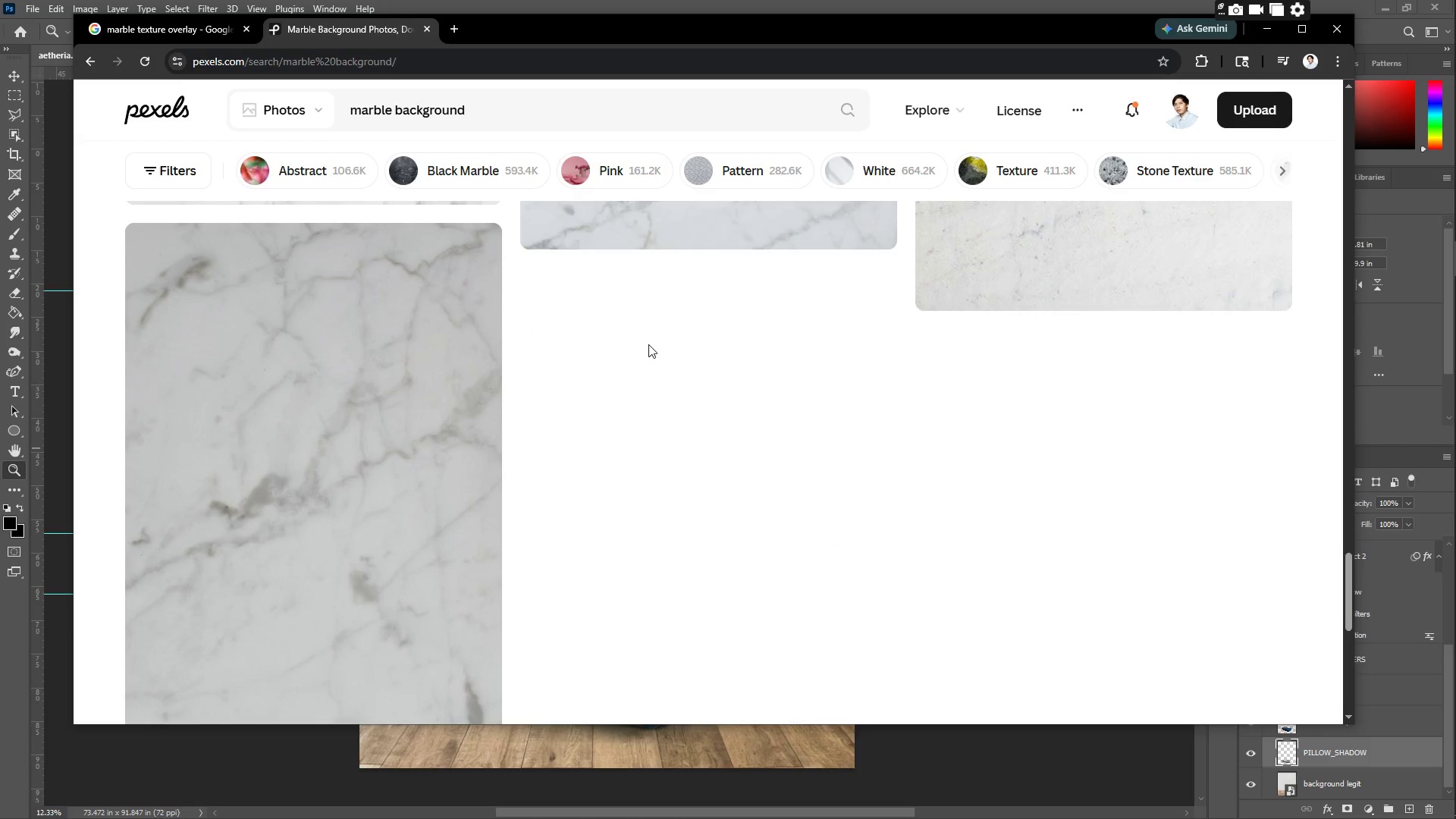 
scroll: coordinate [642, 411], scroll_direction: down, amount: 52.0
 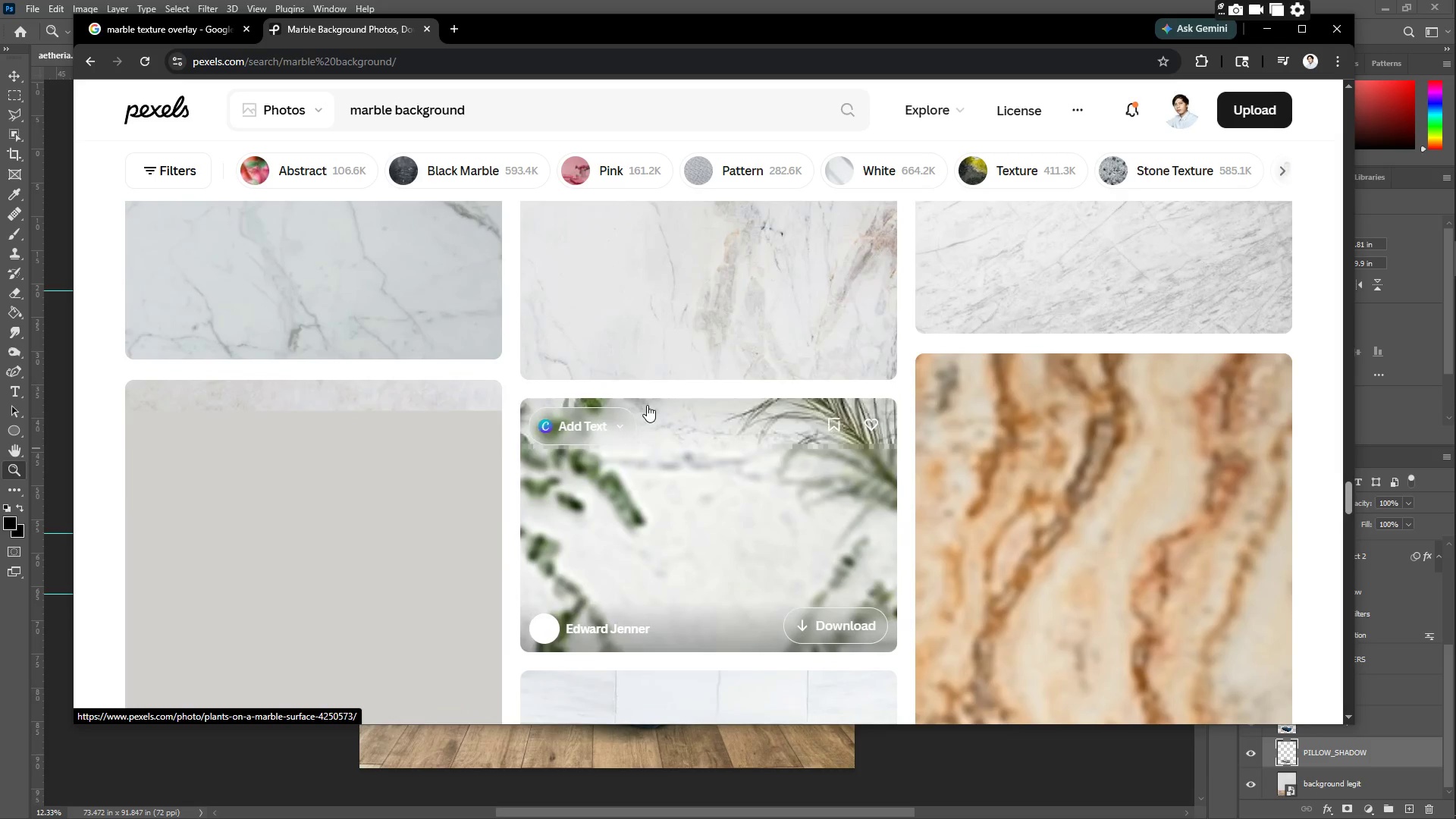 
scroll: coordinate [457, 353], scroll_direction: down, amount: 44.0
 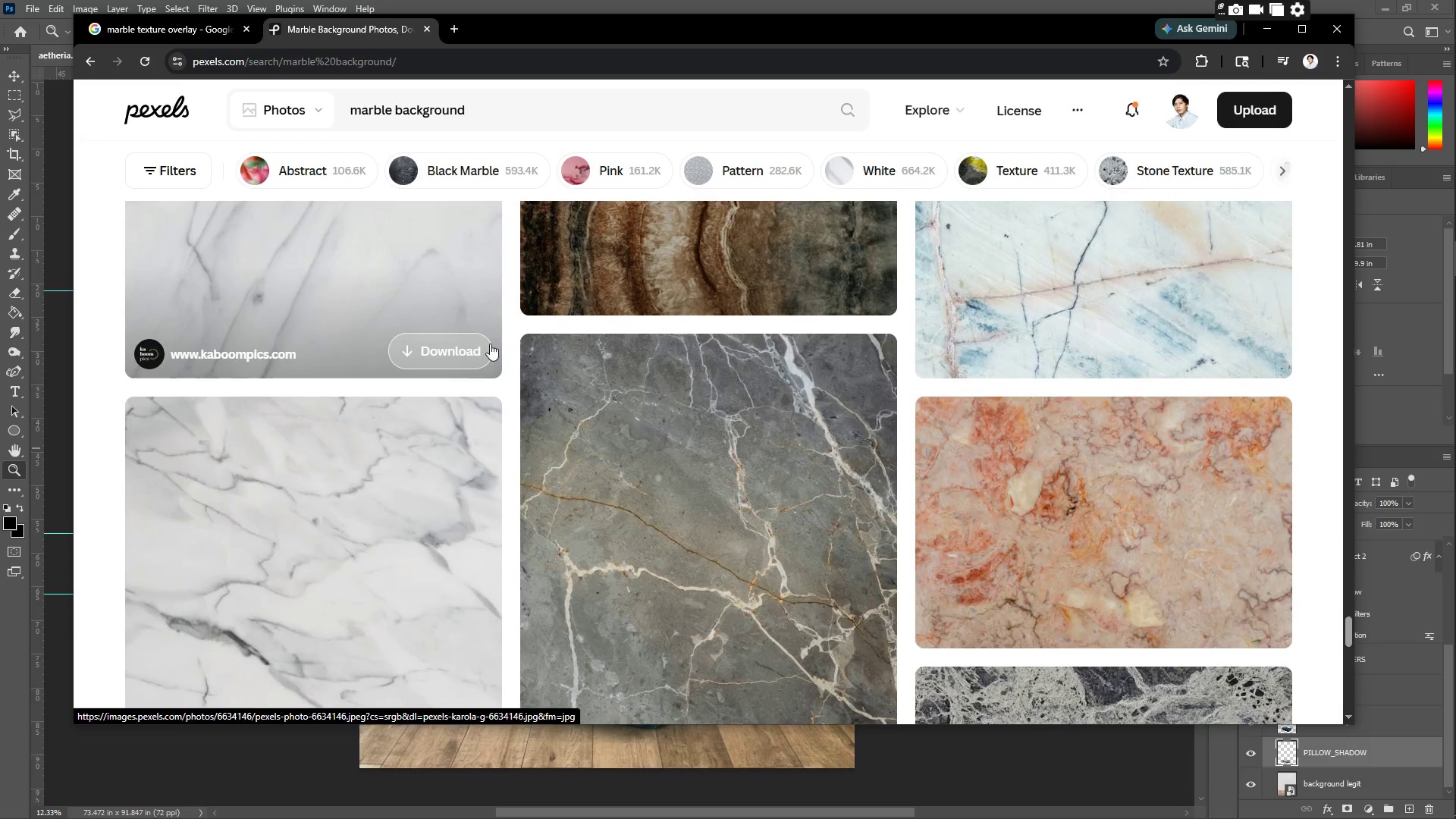 
scroll: coordinate [645, 361], scroll_direction: down, amount: 11.0
 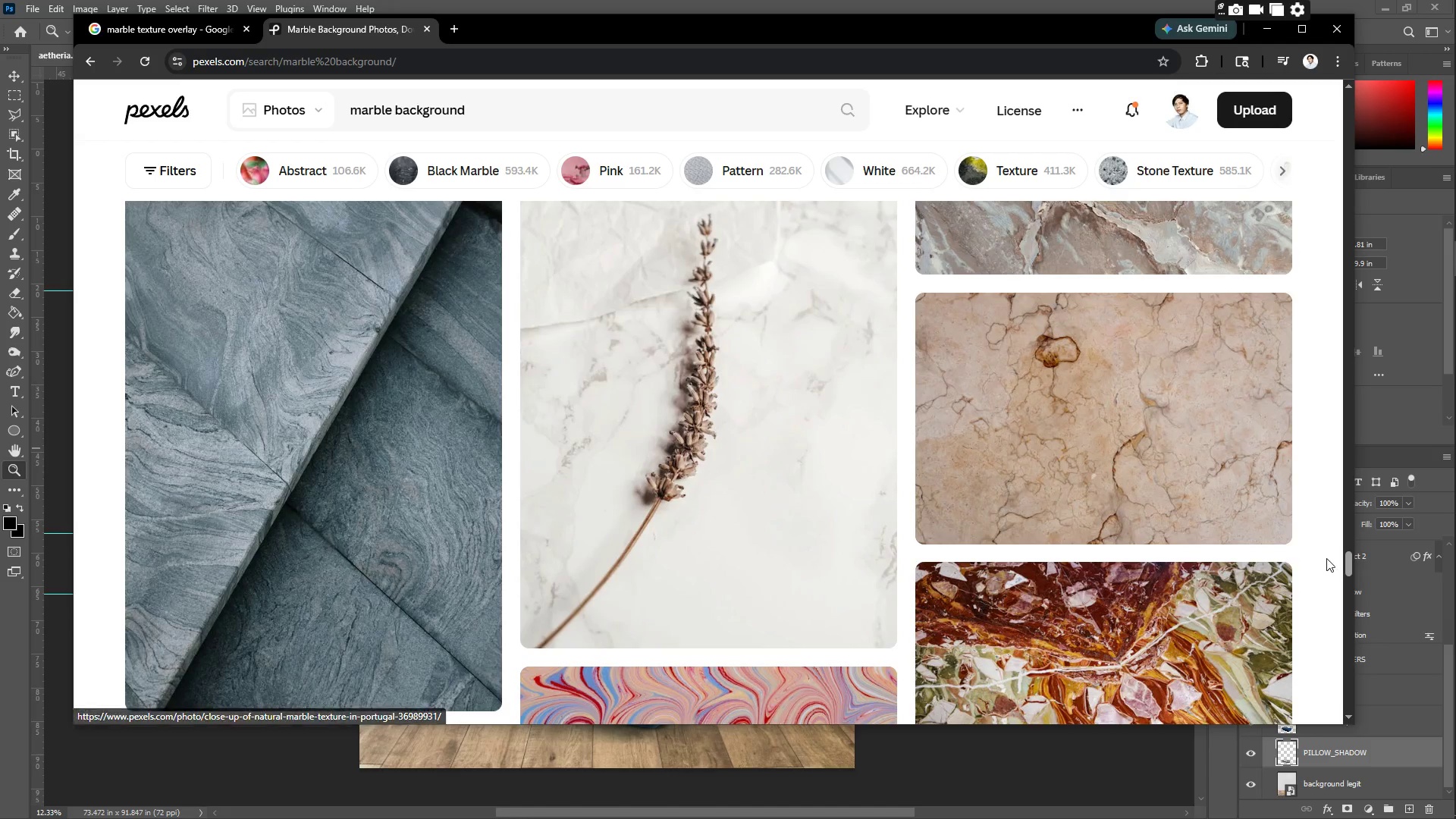 
left_click_drag(start_coordinate=[1344, 568], to_coordinate=[1313, 335])
 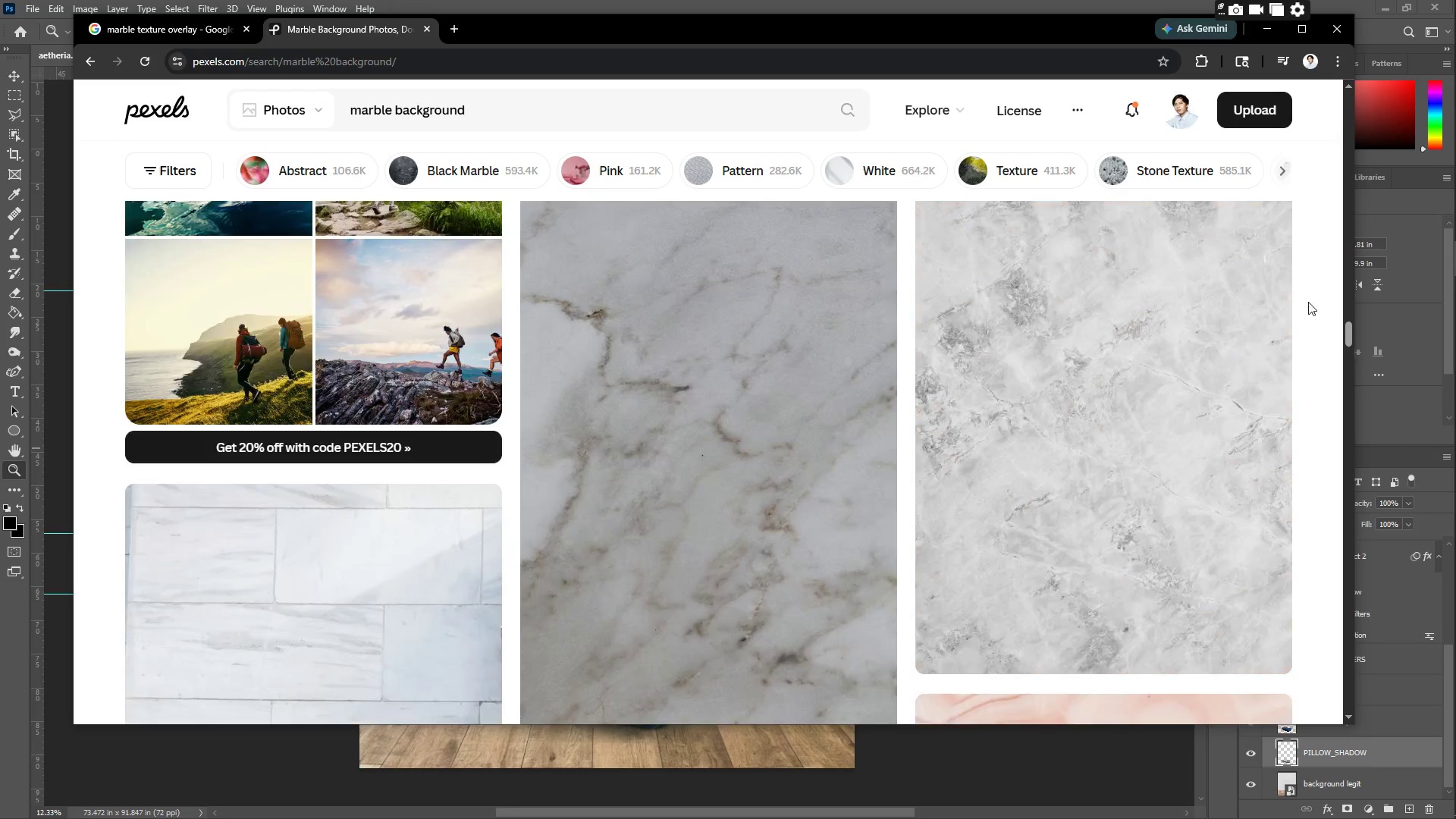 
left_click_drag(start_coordinate=[1310, 312], to_coordinate=[1315, 194])
 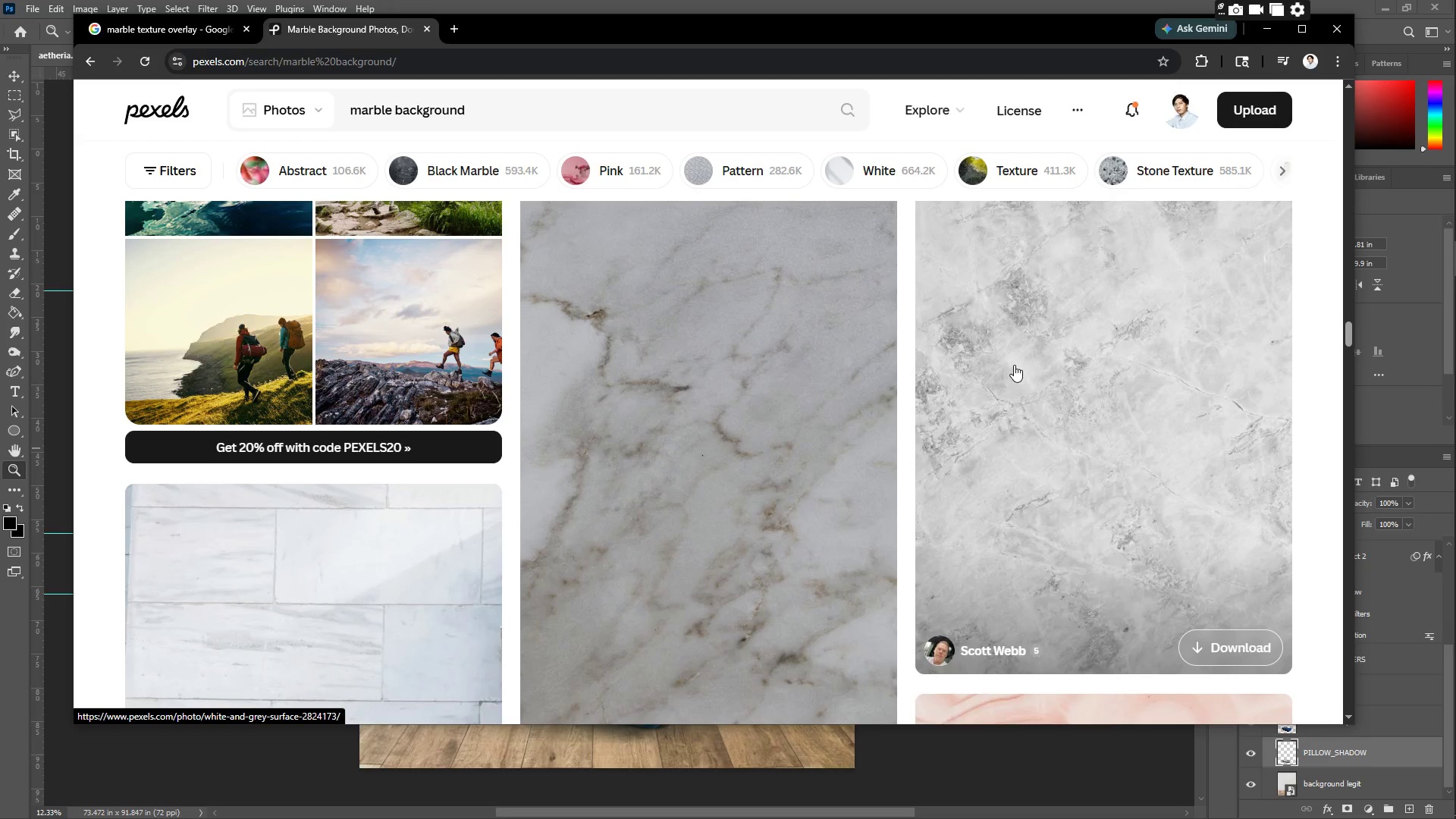 
left_click([1031, 352])
 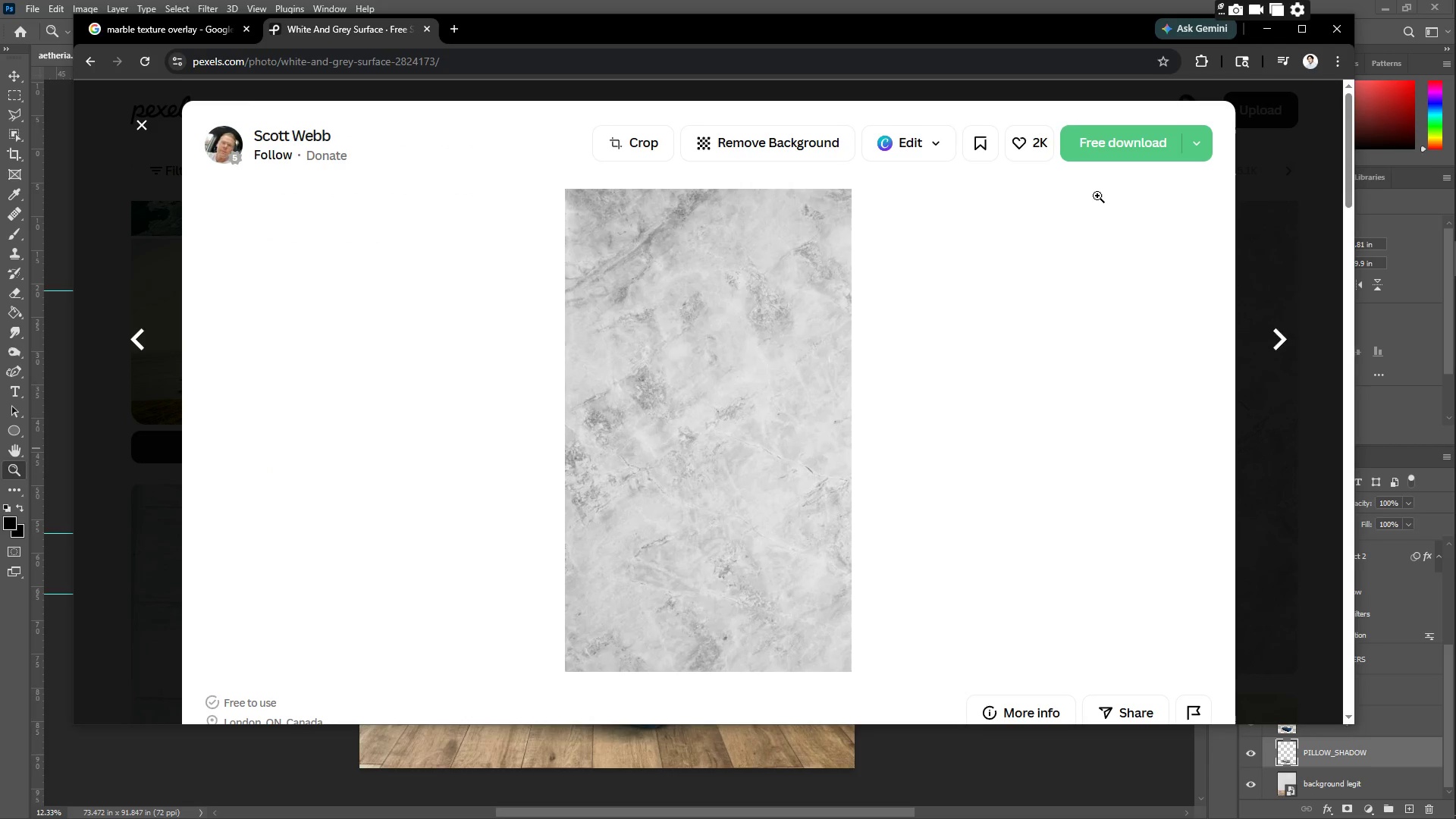 
left_click([1121, 143])
 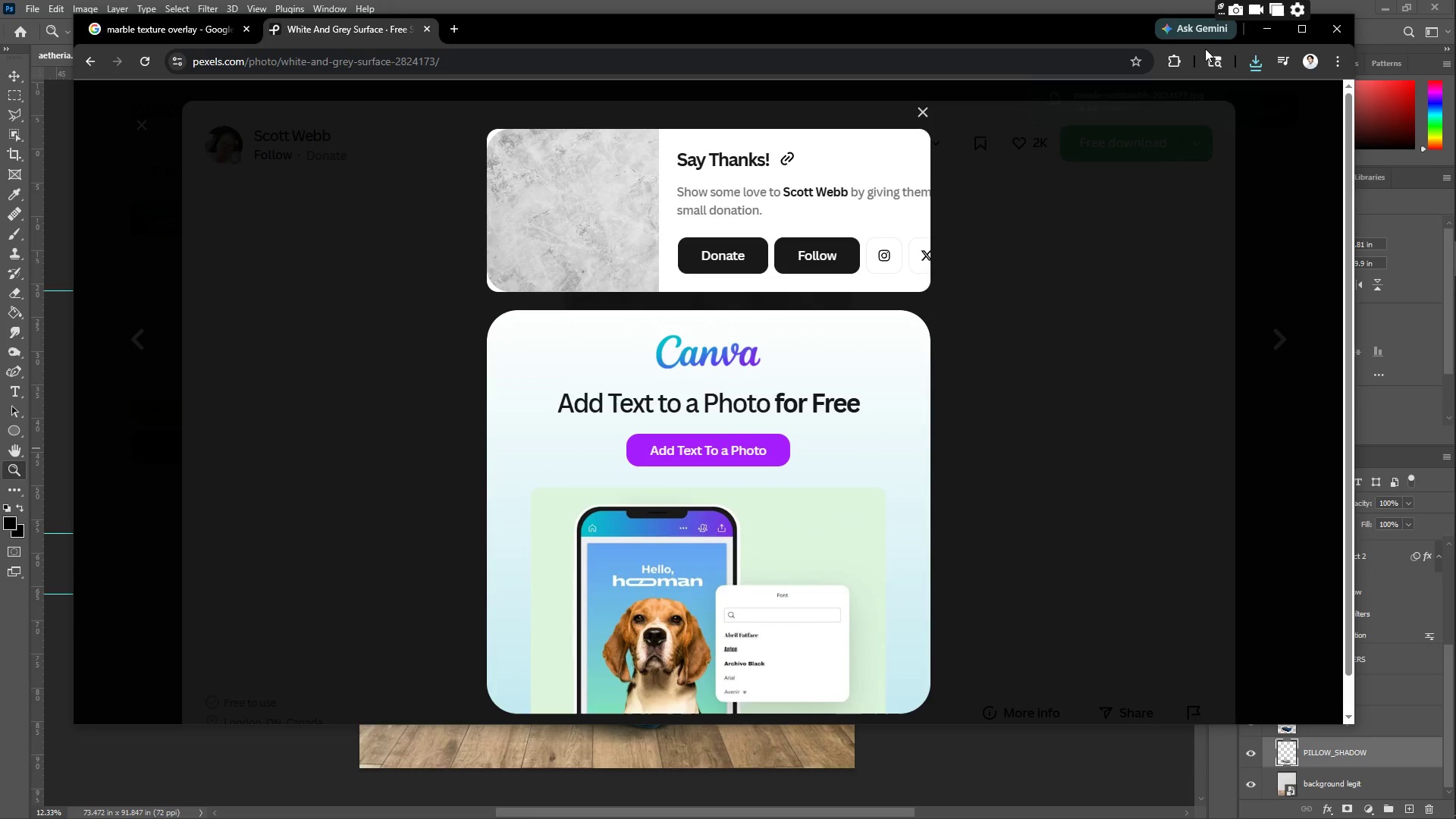 
left_click([1258, 36])
 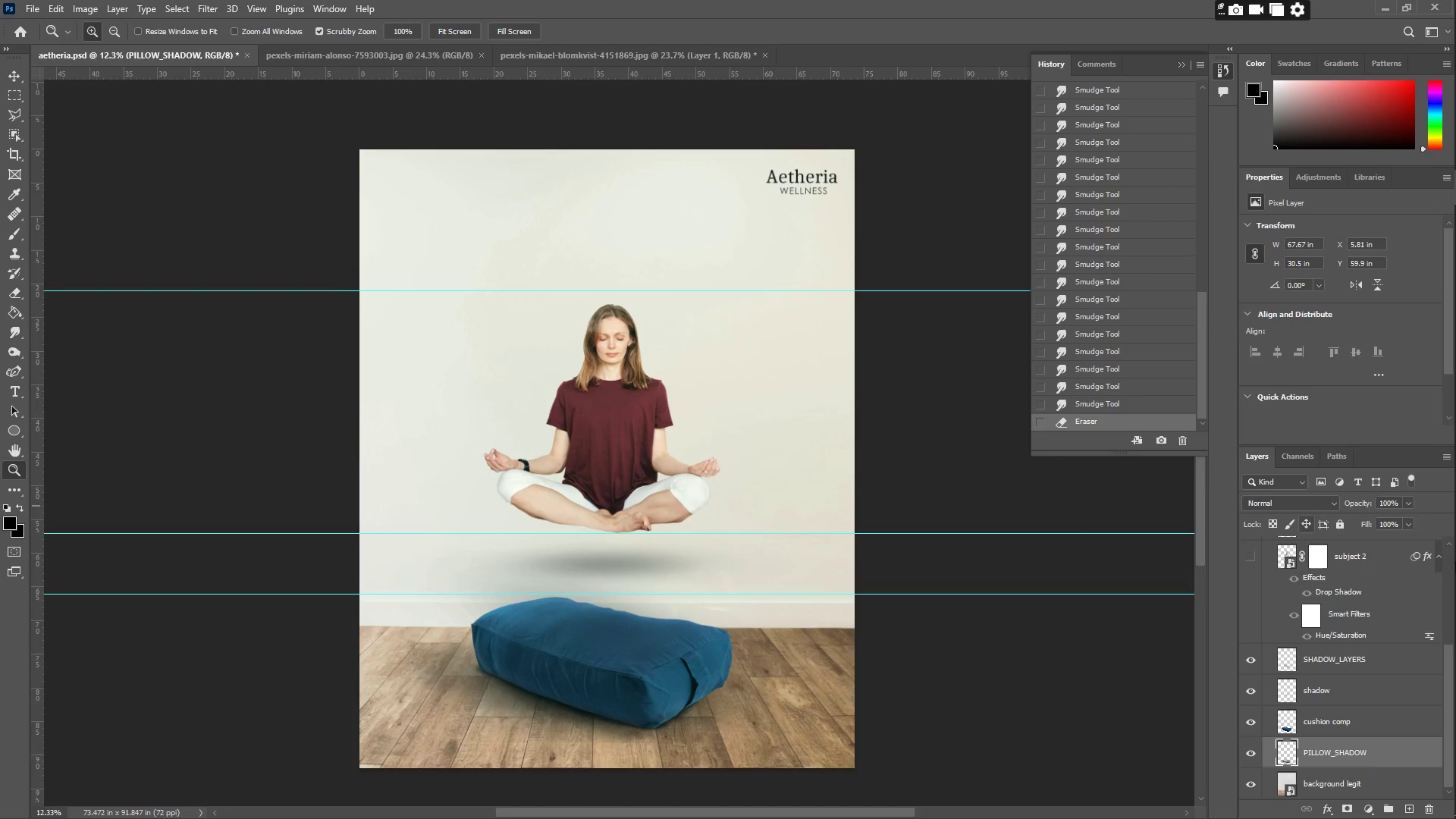 
scroll: coordinate [1319, 745], scroll_direction: down, amount: 2.0
 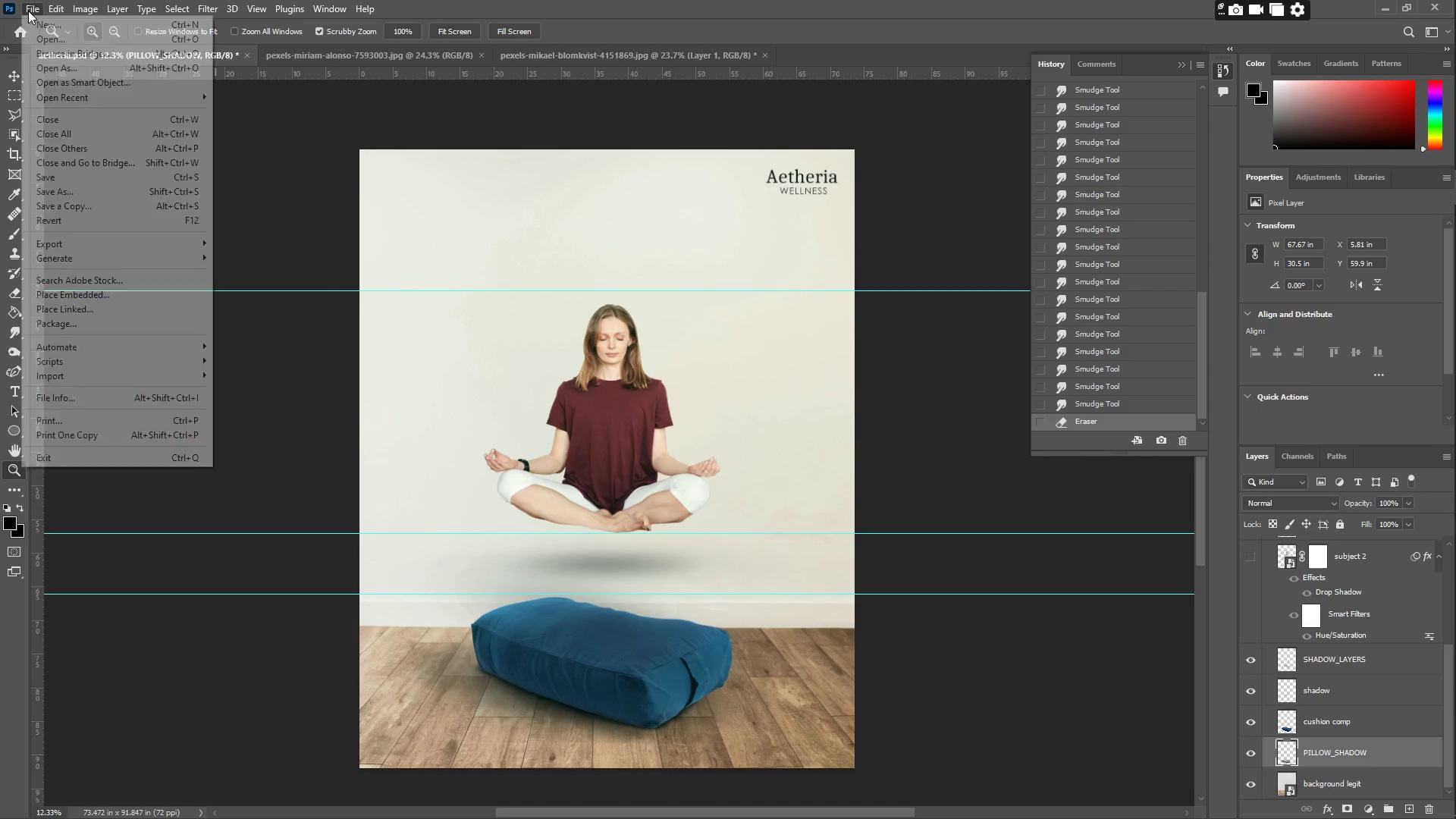 
double_click([44, 41])
 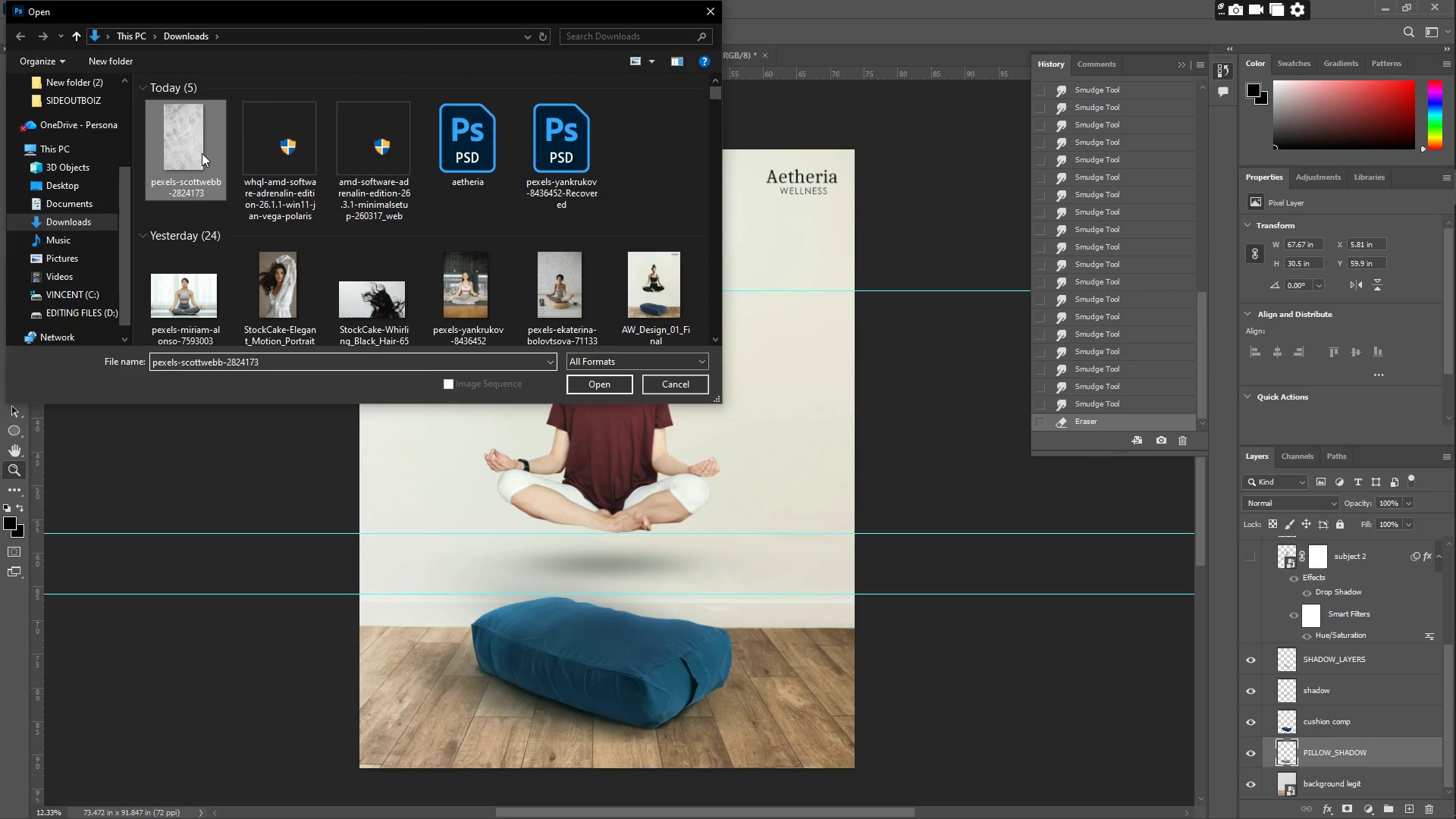 
left_click([587, 385])
 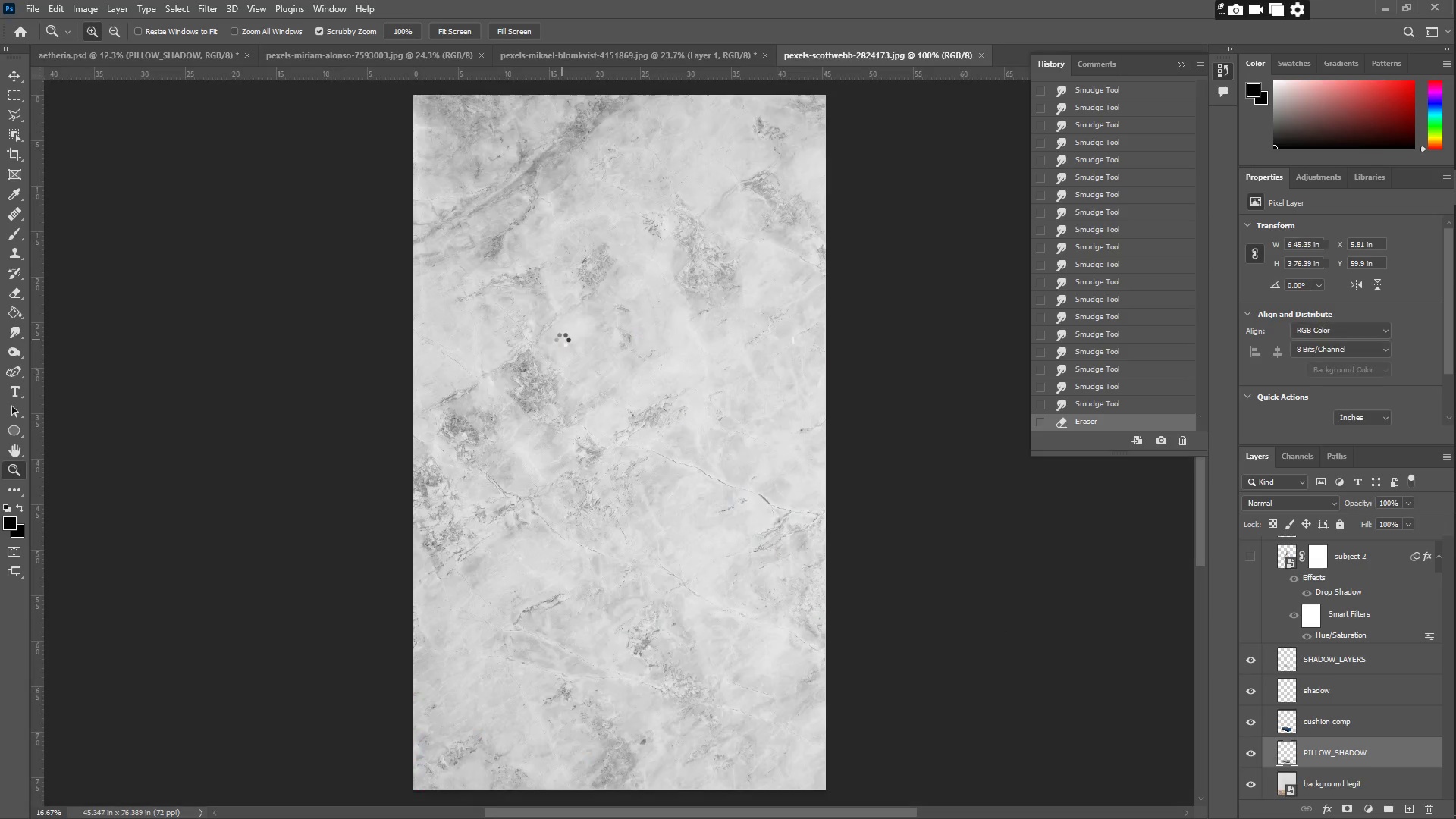 
key(Control+A)
 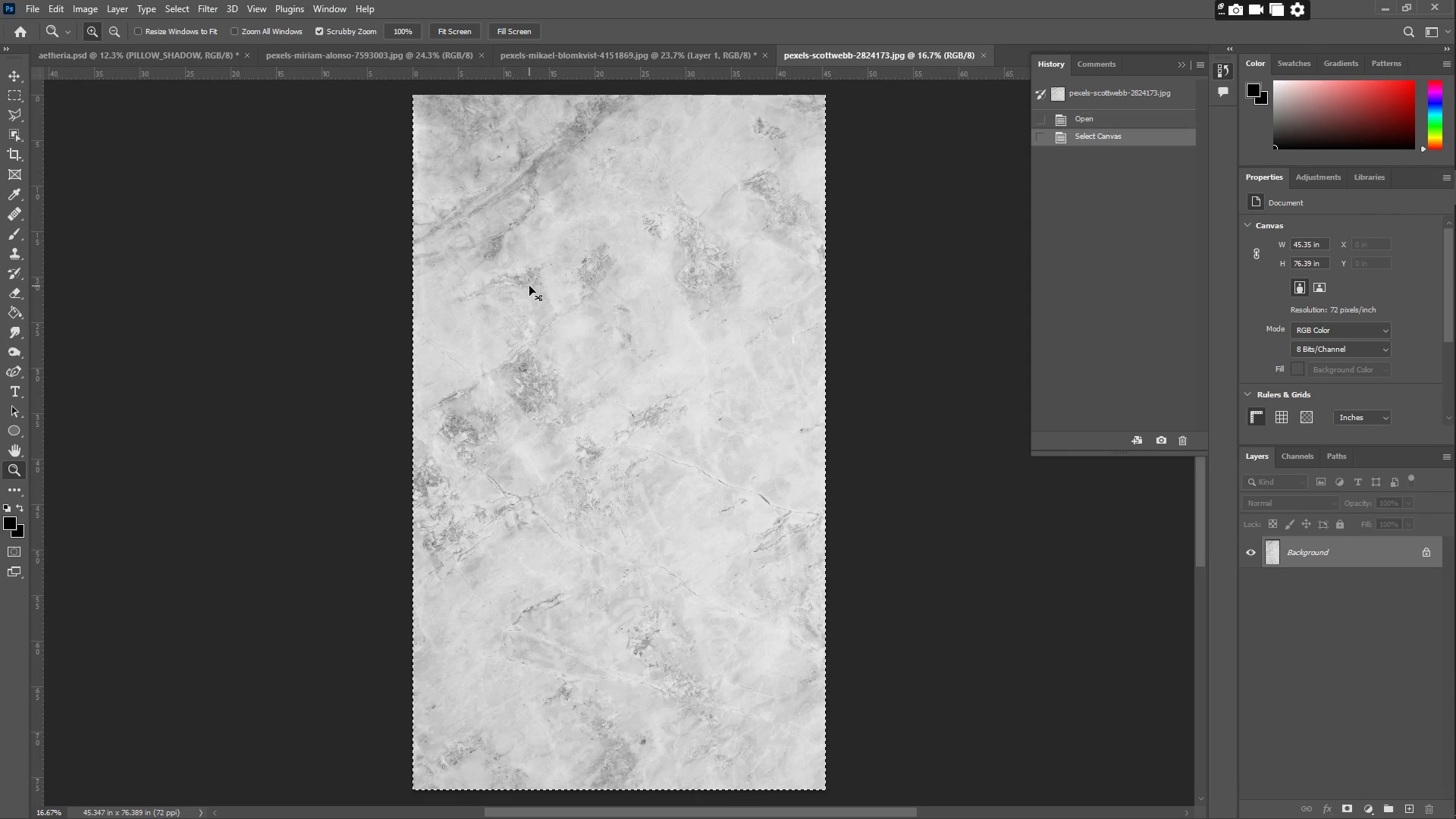 
key(Control+C)
 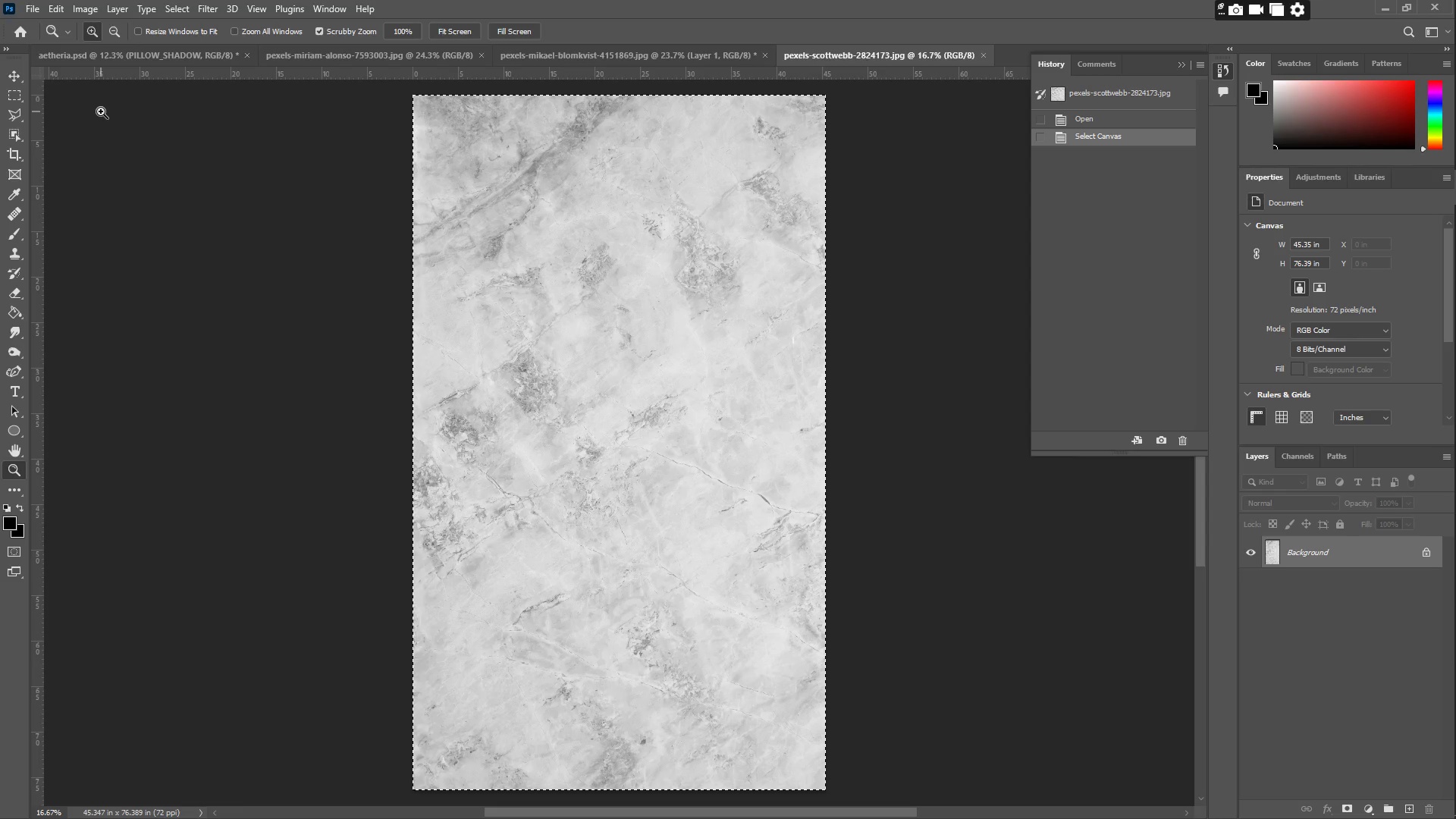 
wait(18.19)
 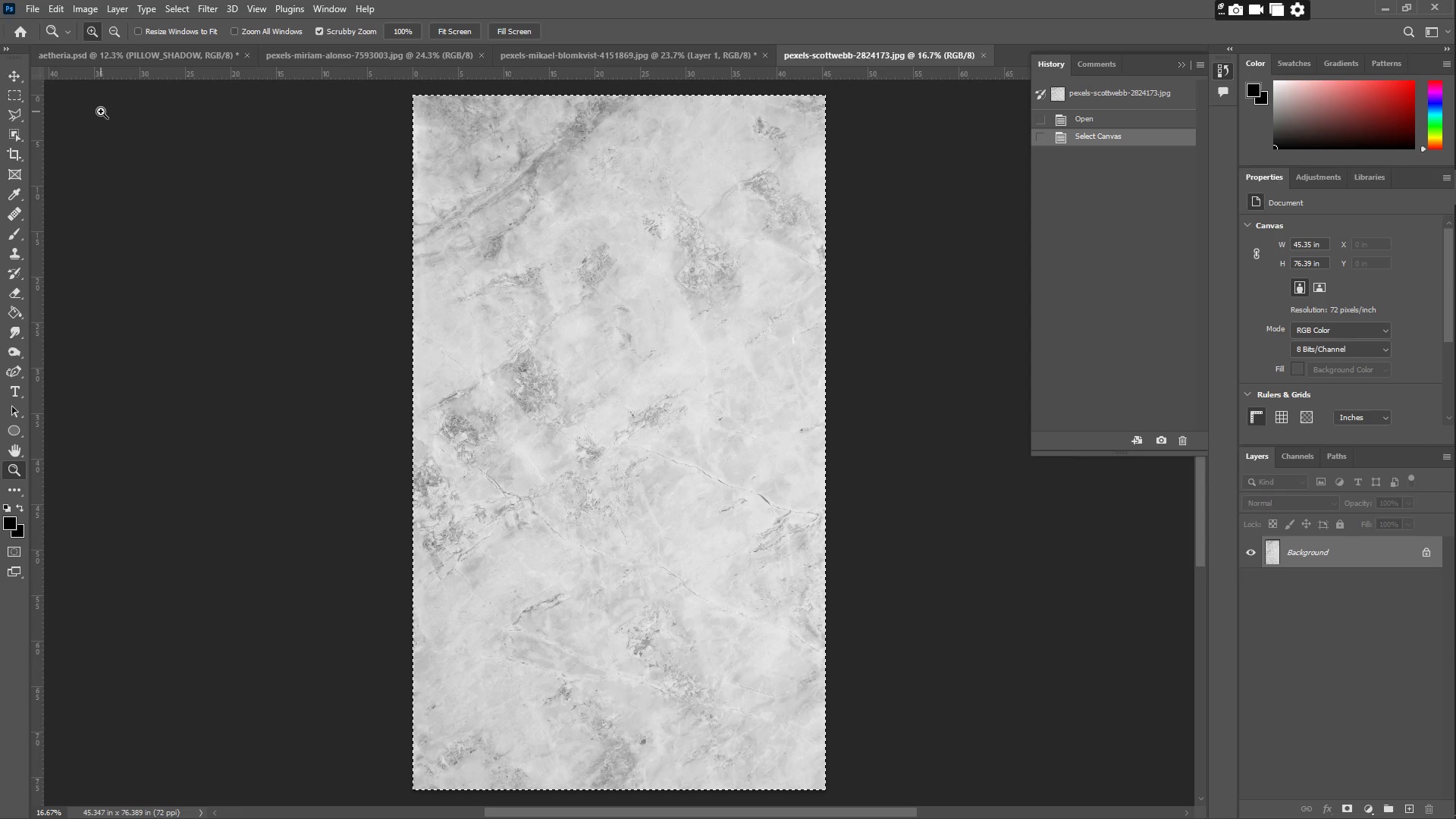 
left_click([28, 8])
 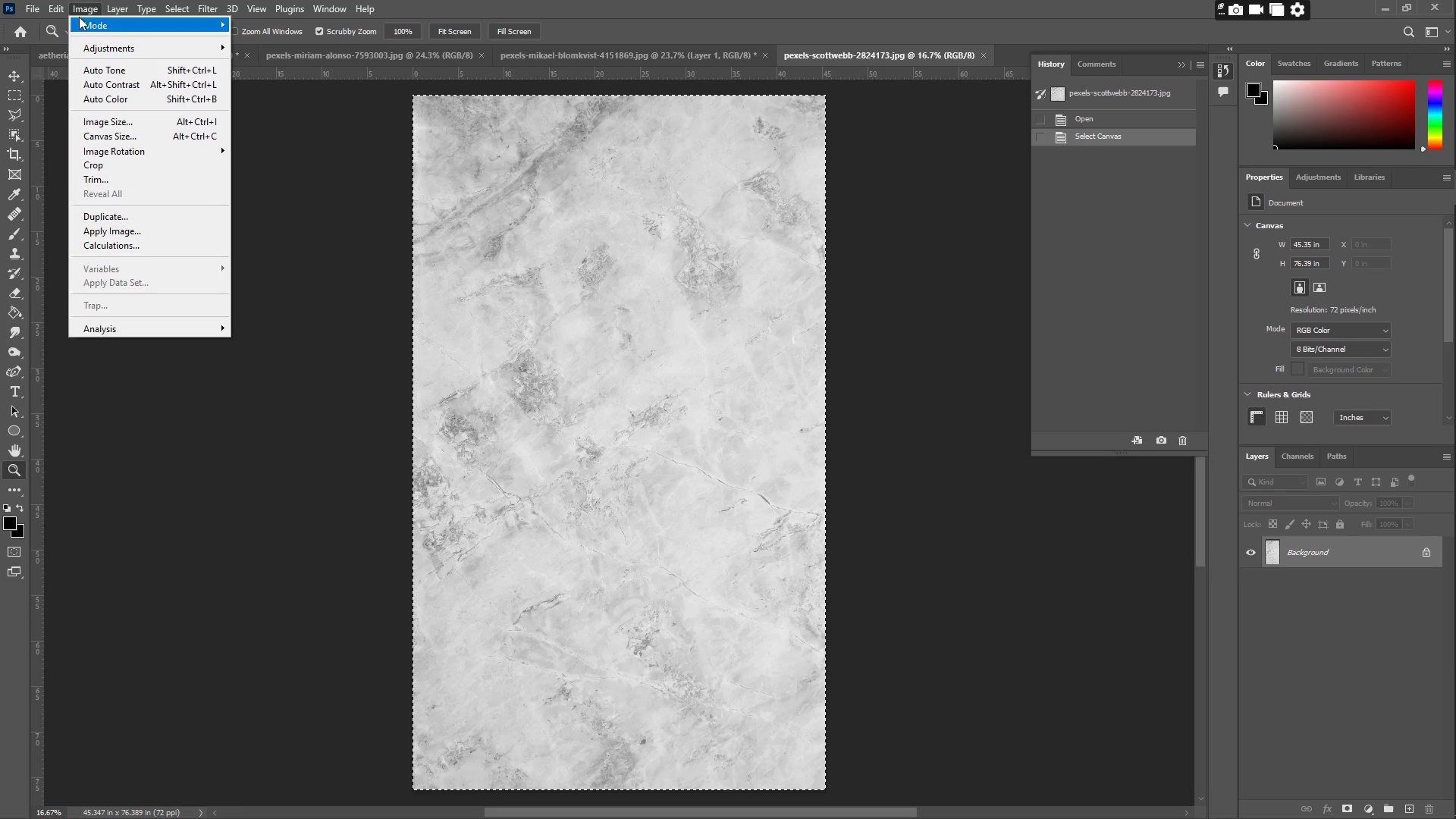 
left_click([102, 41])
 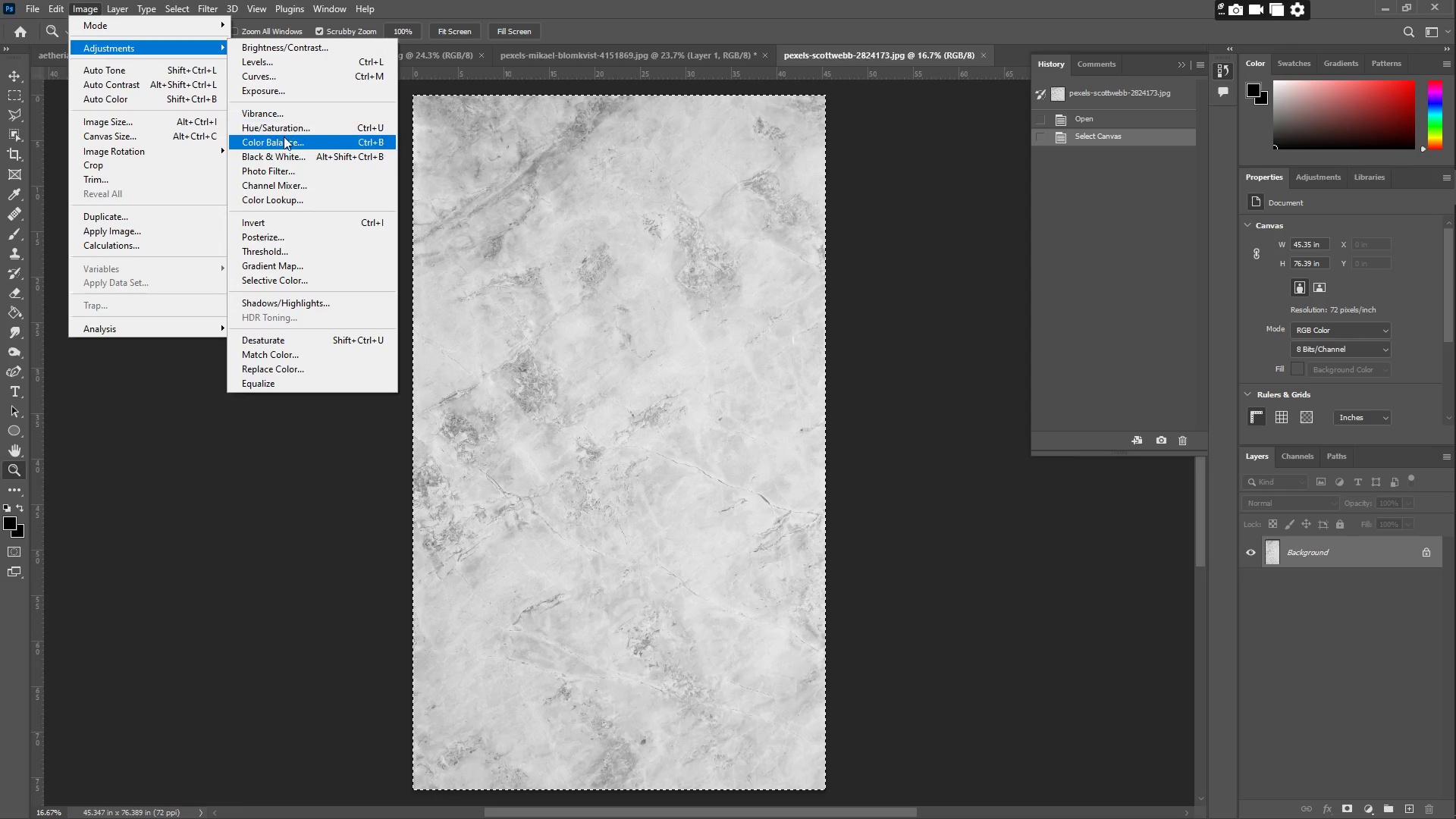 
left_click([283, 127])
 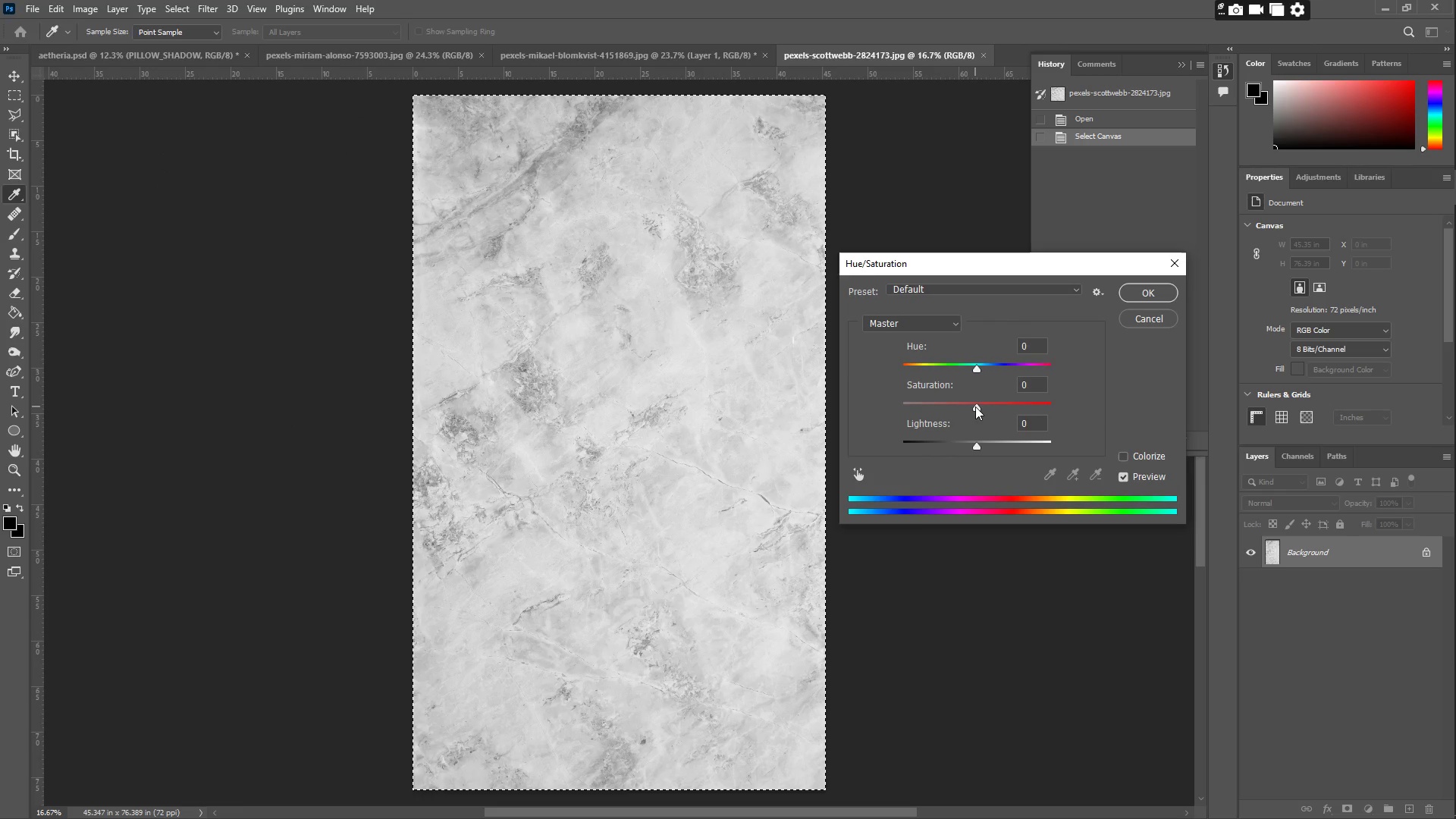 
left_click_drag(start_coordinate=[976, 366], to_coordinate=[920, 375])
 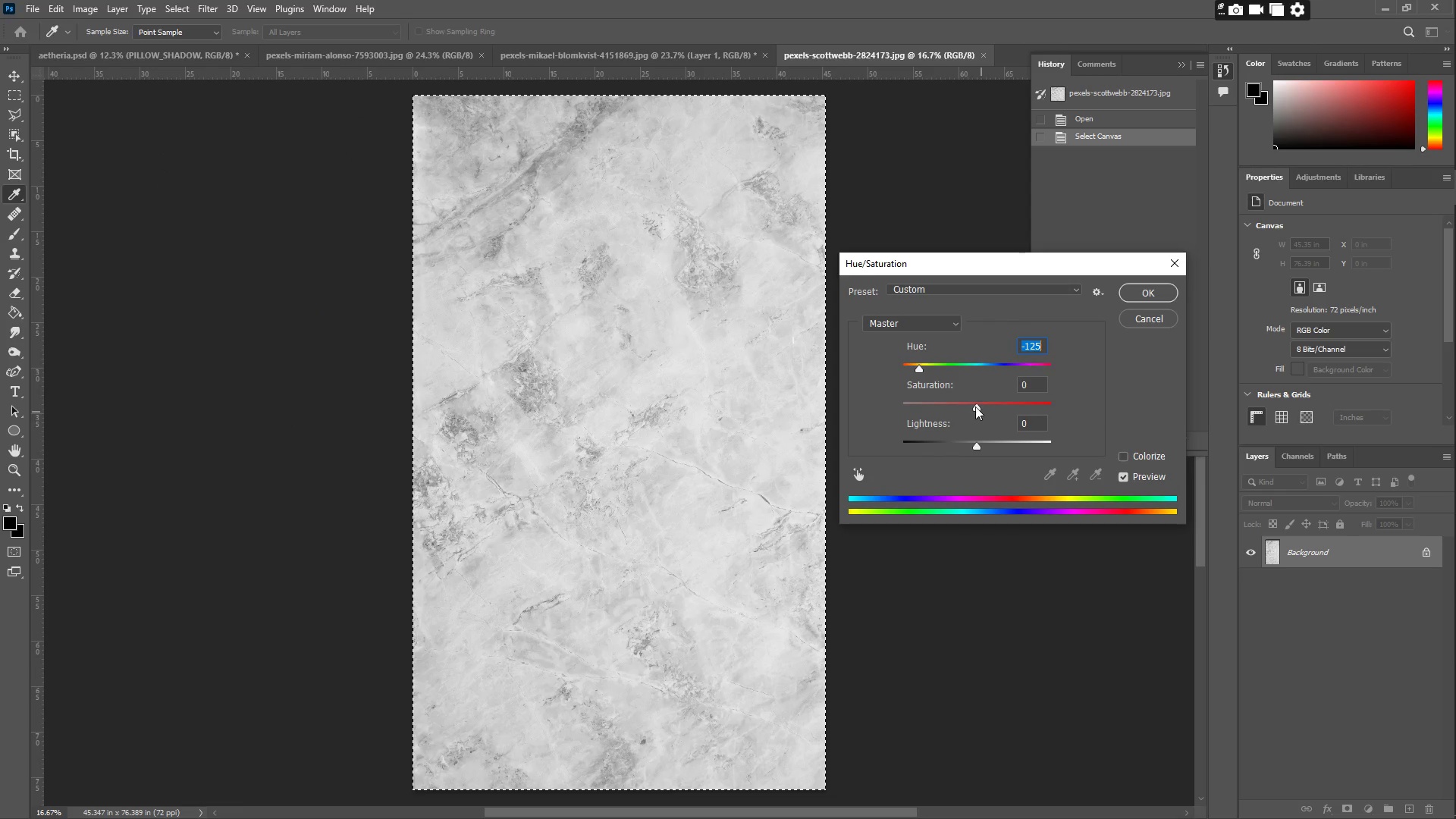 
left_click_drag(start_coordinate=[974, 406], to_coordinate=[999, 415])
 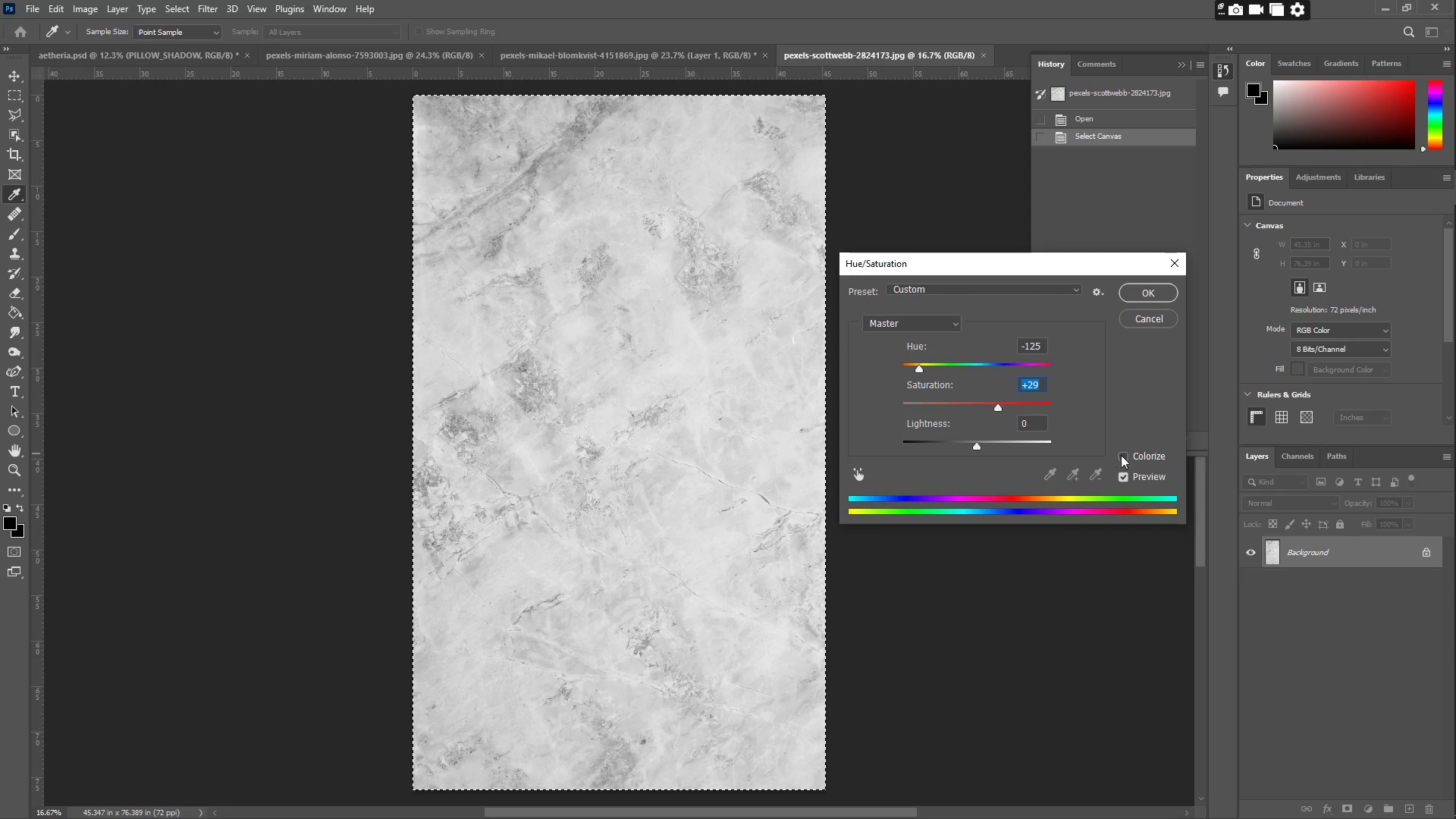 
left_click([1134, 457])
 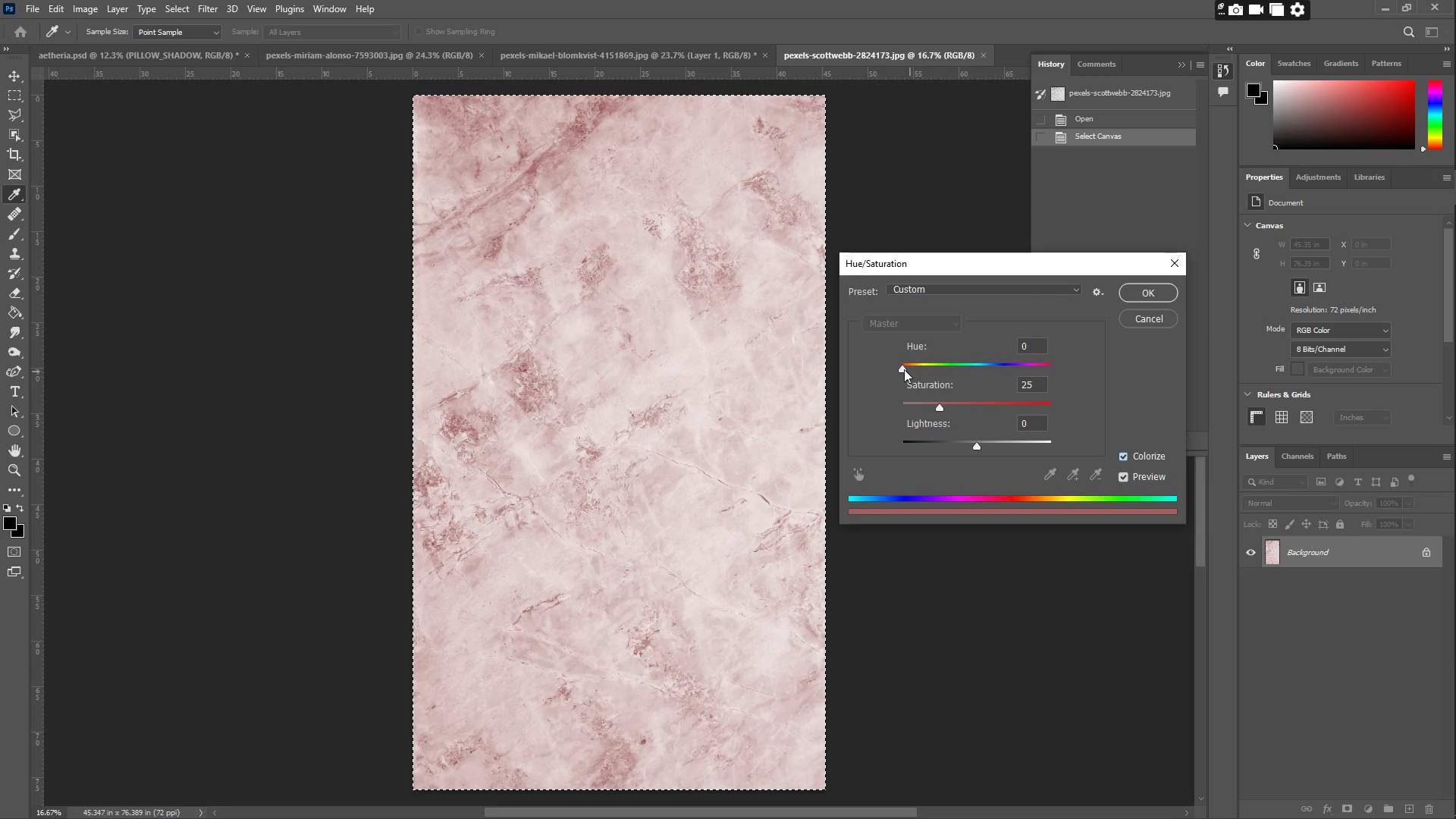 
left_click_drag(start_coordinate=[902, 366], to_coordinate=[918, 372])
 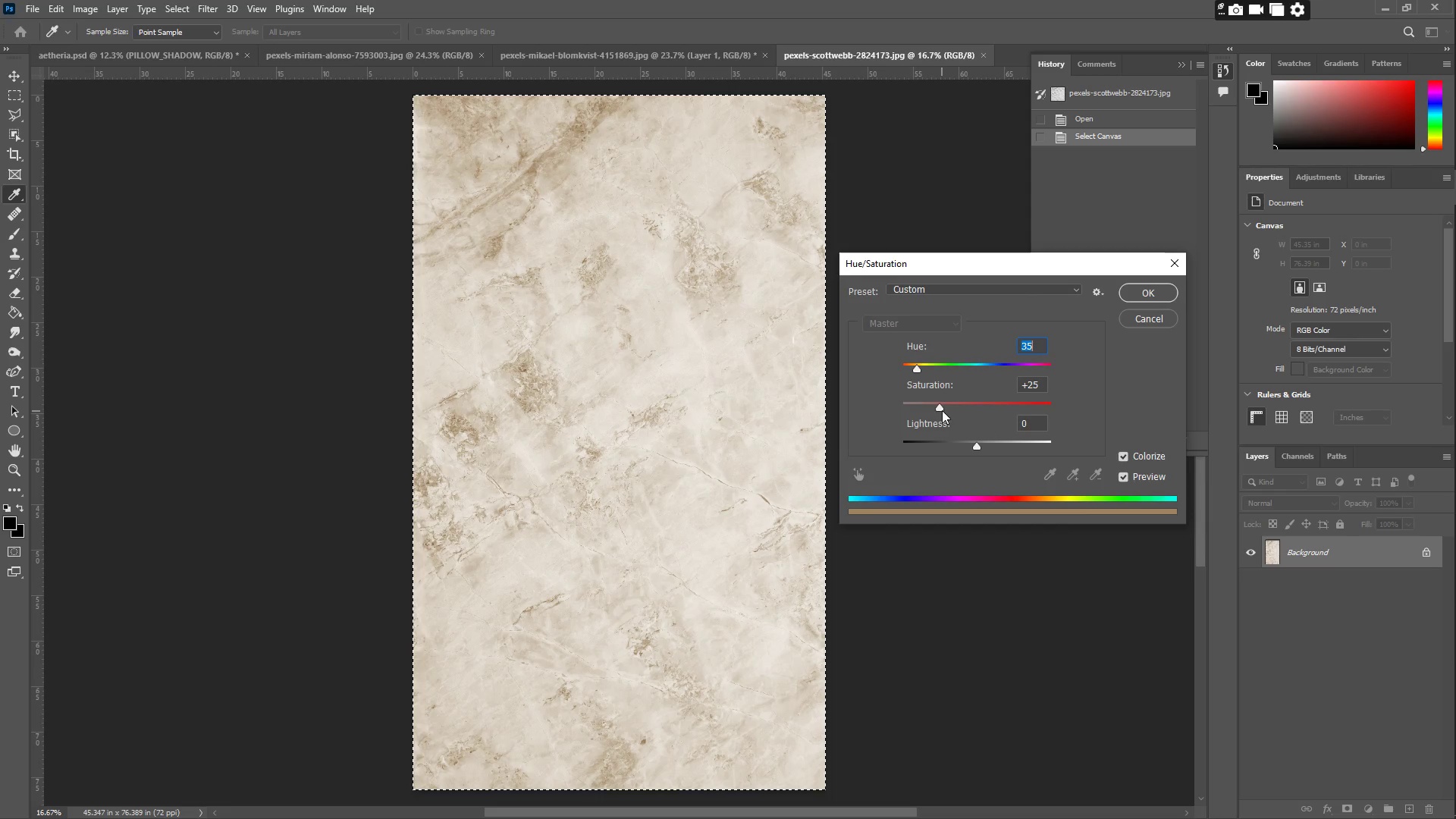 
left_click_drag(start_coordinate=[937, 407], to_coordinate=[943, 404])
 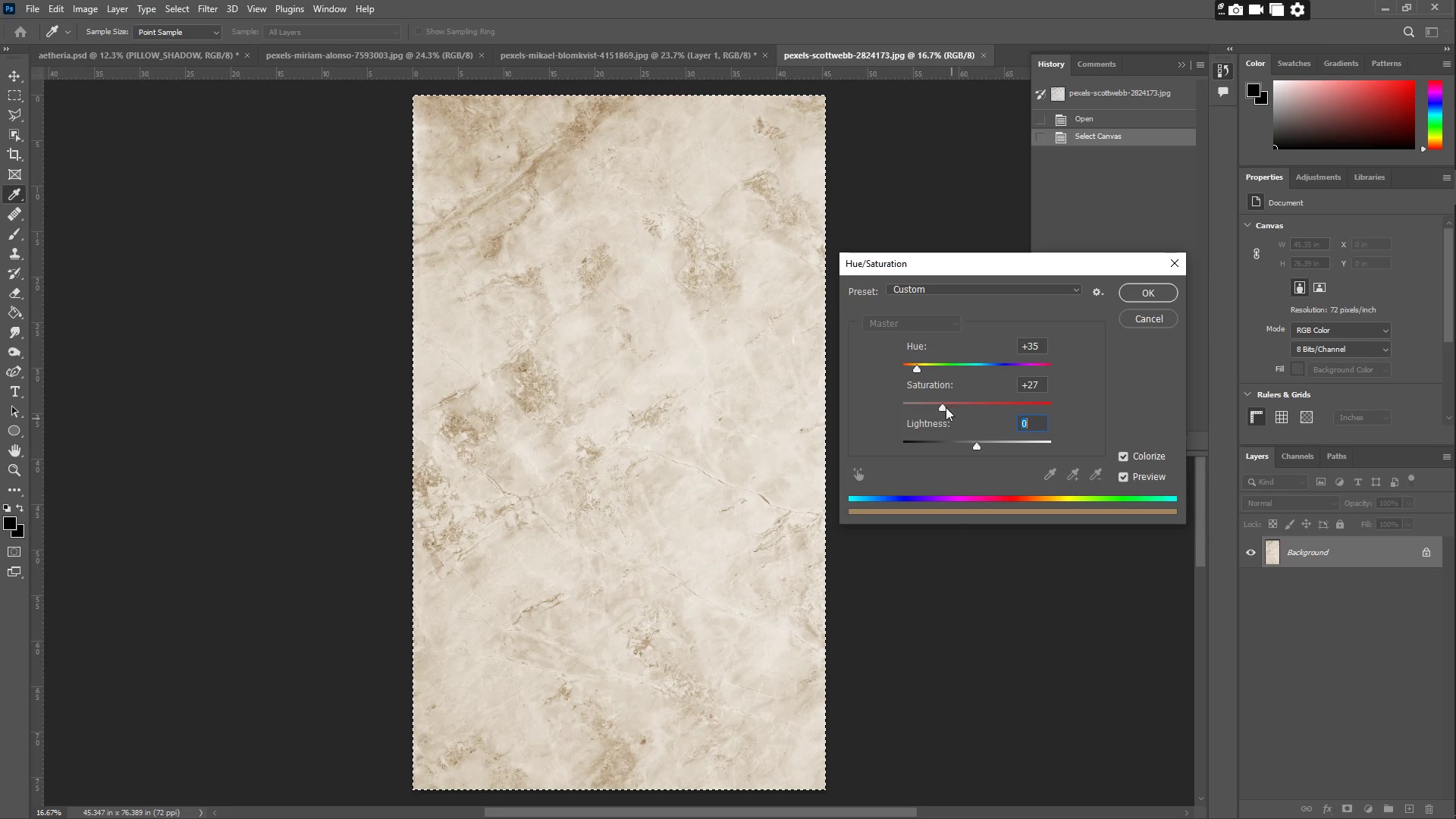 
wait(8.08)
 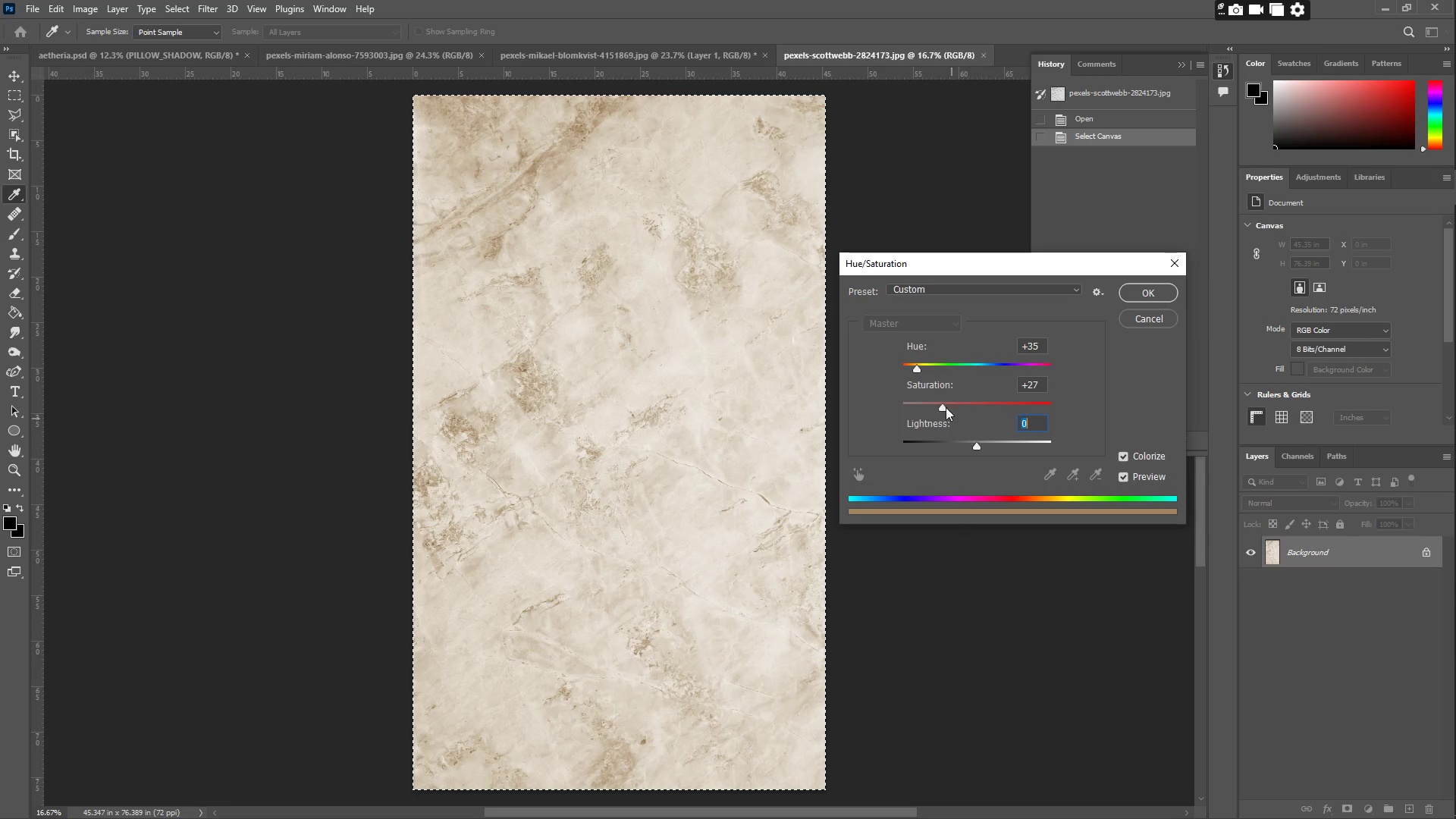 
left_click_drag(start_coordinate=[918, 369], to_coordinate=[921, 369])
 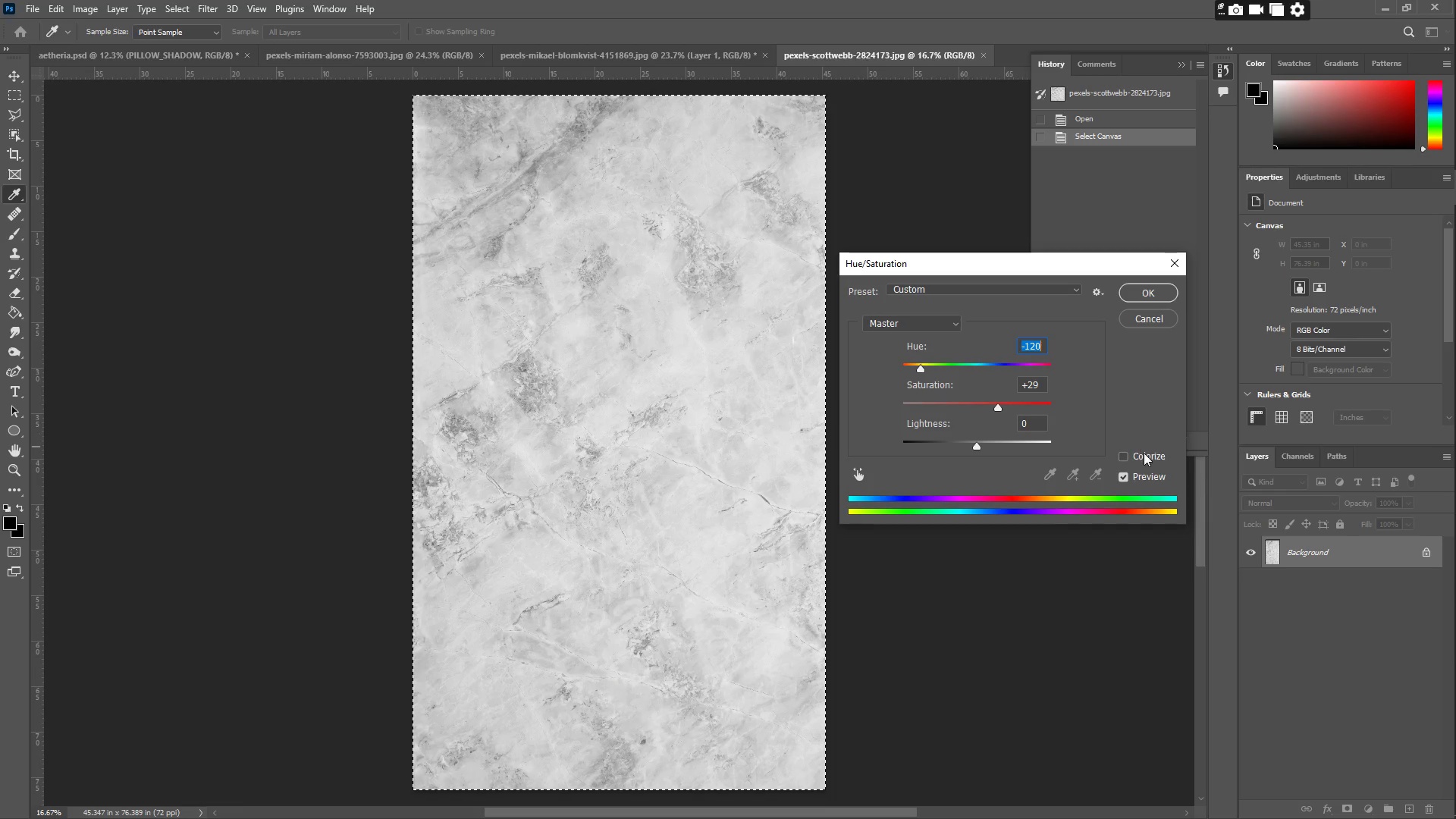 
left_click([1144, 453])
 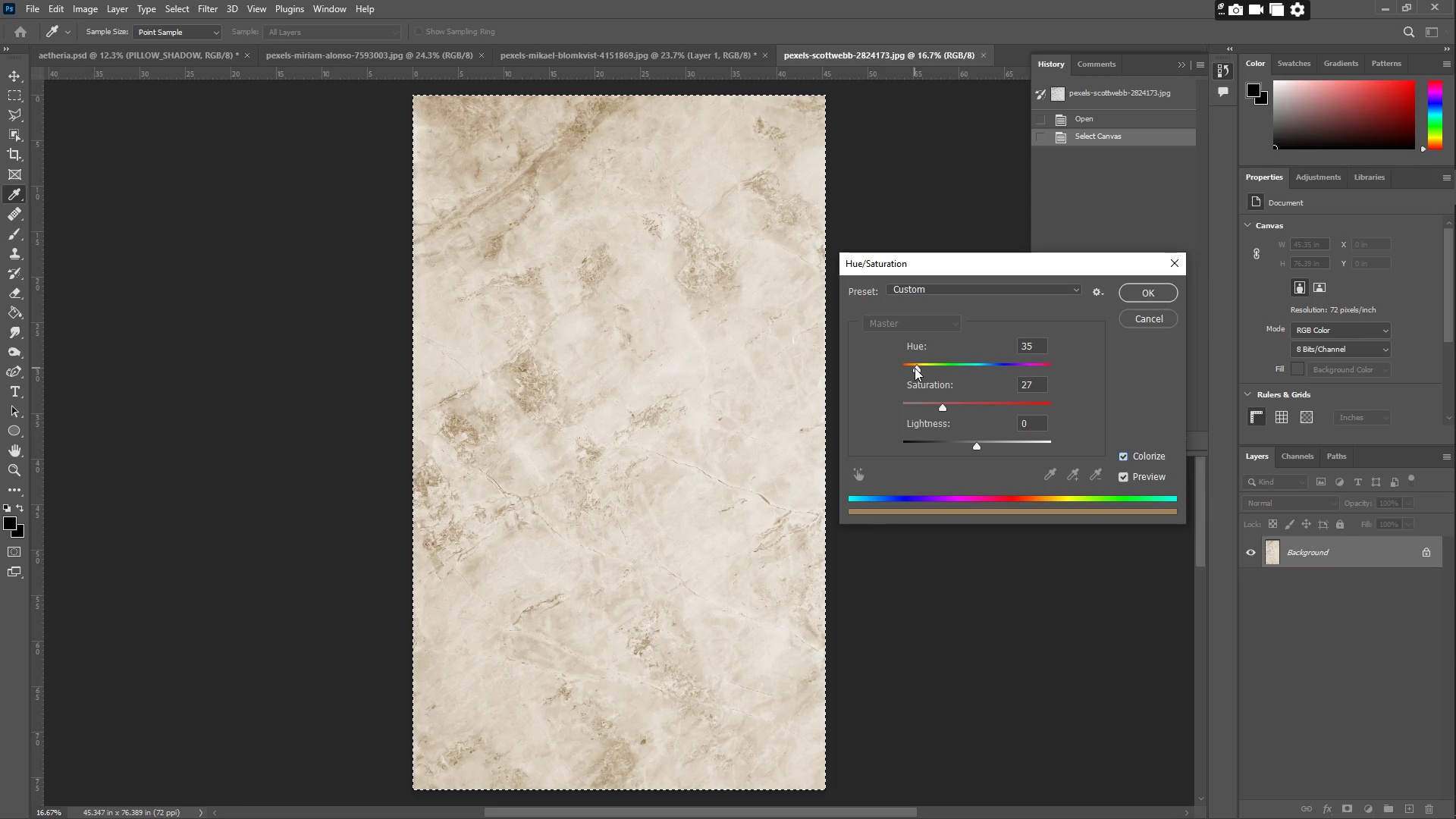 
left_click_drag(start_coordinate=[941, 404], to_coordinate=[924, 406])
 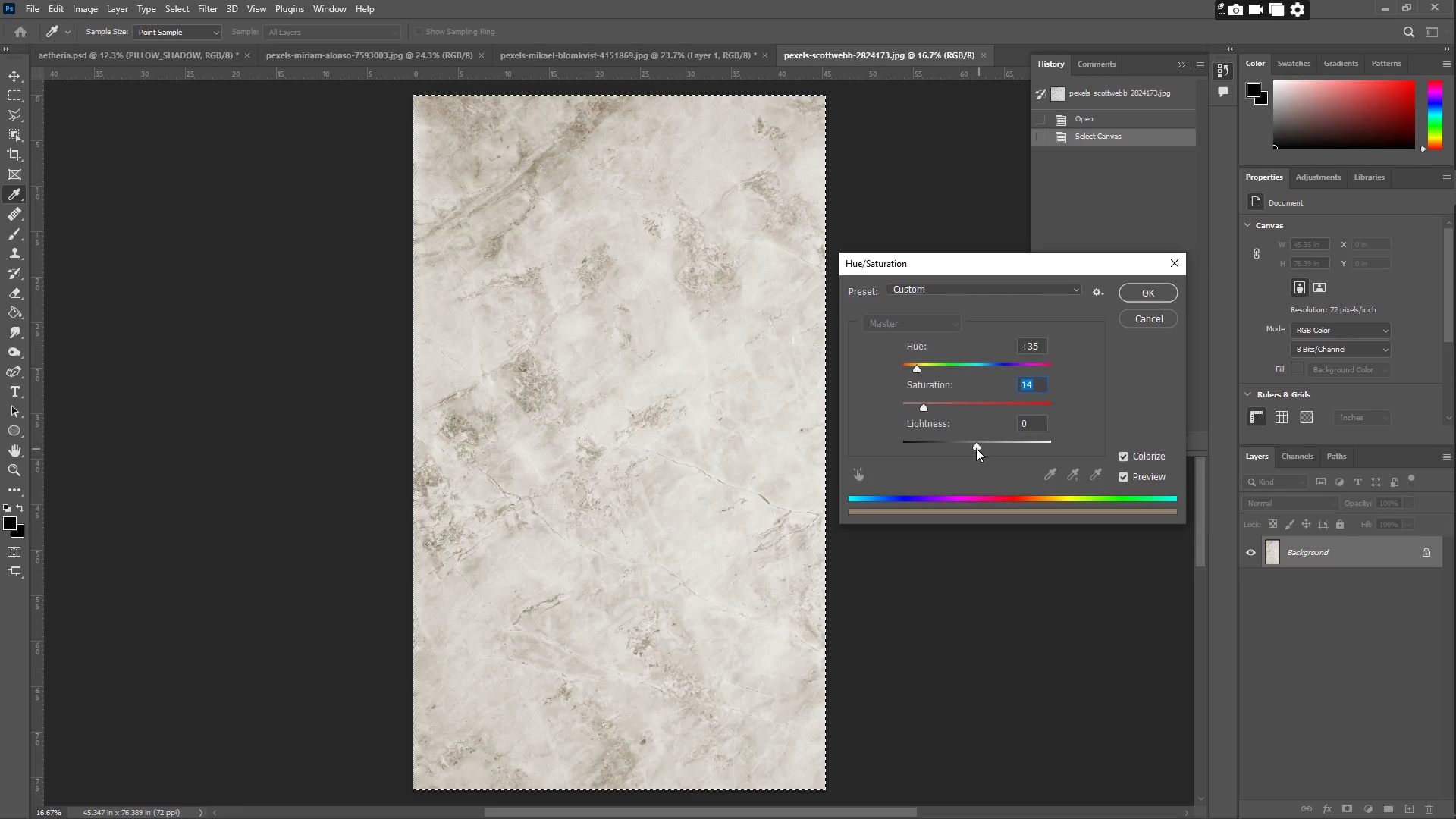 
left_click_drag(start_coordinate=[975, 447], to_coordinate=[954, 439])
 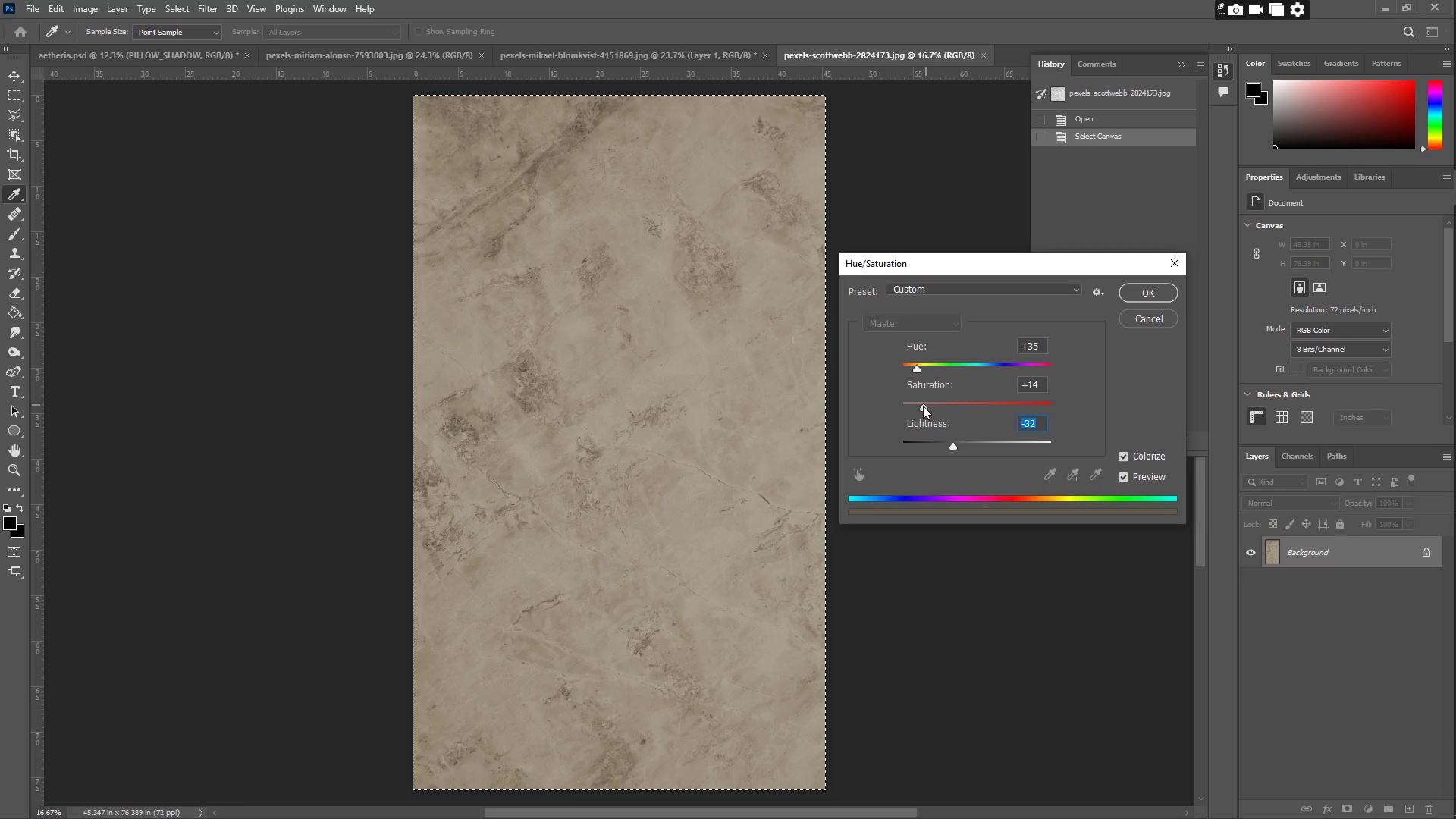 
left_click_drag(start_coordinate=[923, 408], to_coordinate=[917, 414])
 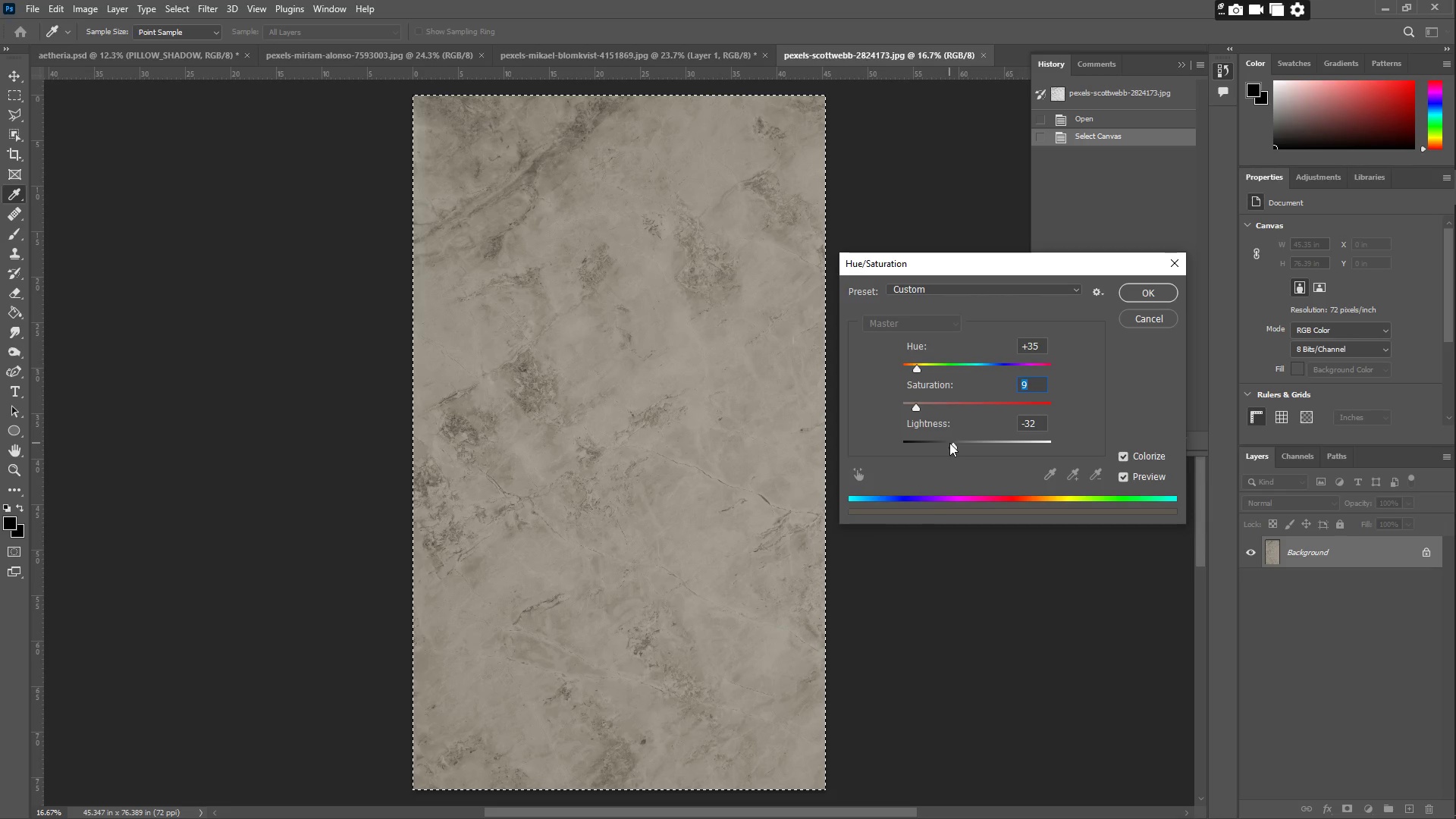 
left_click_drag(start_coordinate=[951, 443], to_coordinate=[965, 447])
 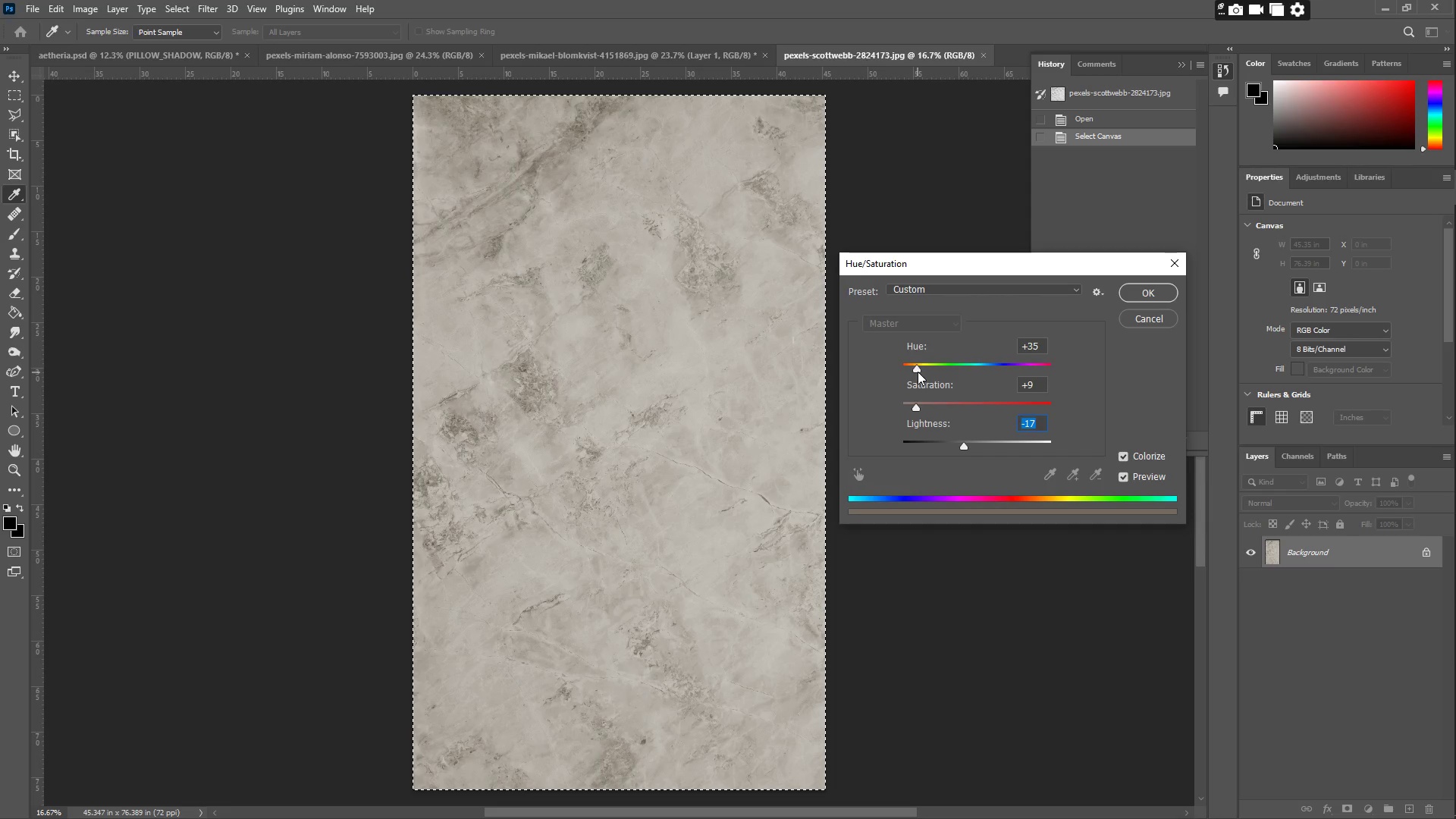 
left_click_drag(start_coordinate=[915, 369], to_coordinate=[921, 373])
 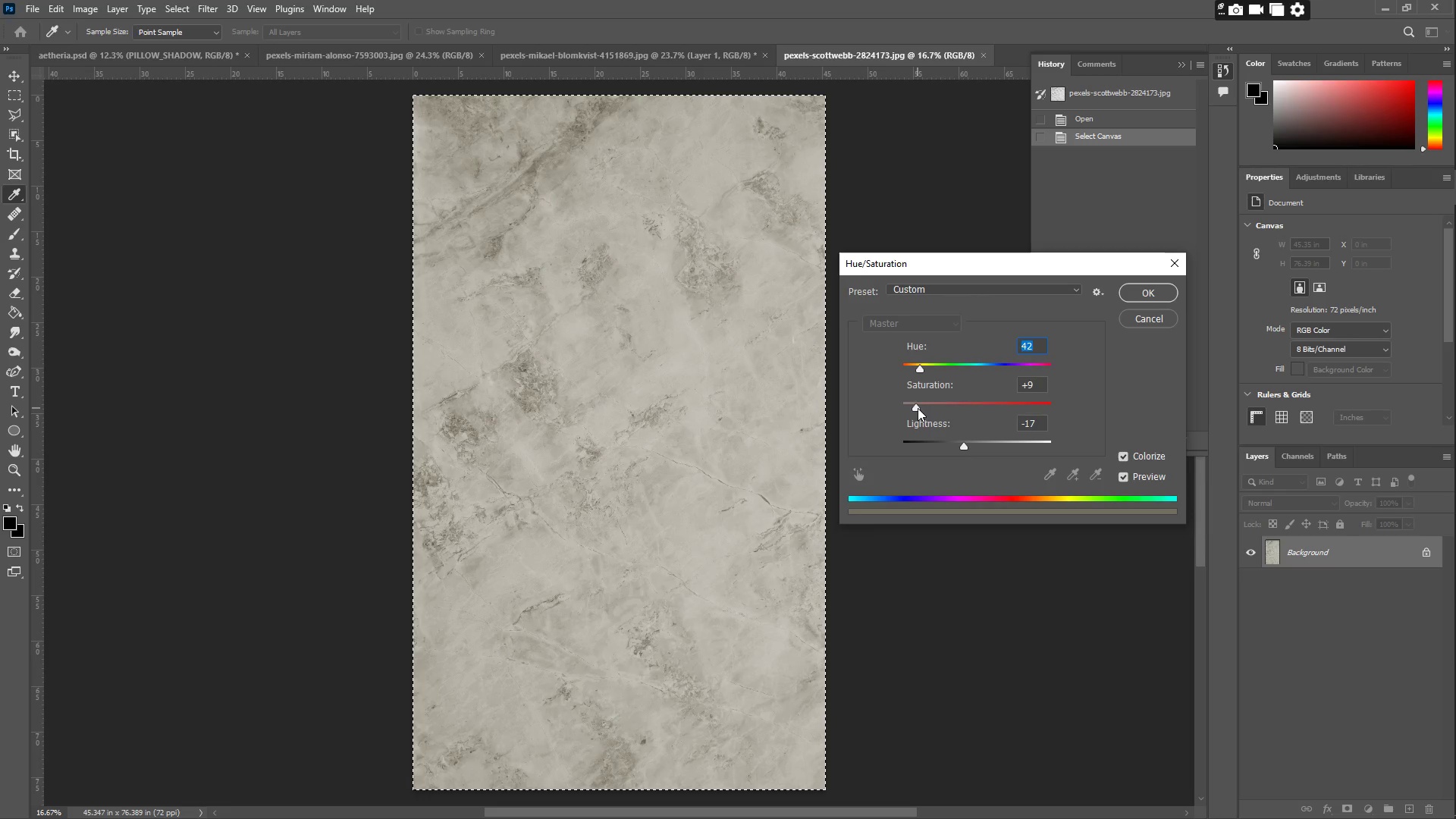 
left_click_drag(start_coordinate=[918, 408], to_coordinate=[930, 414])
 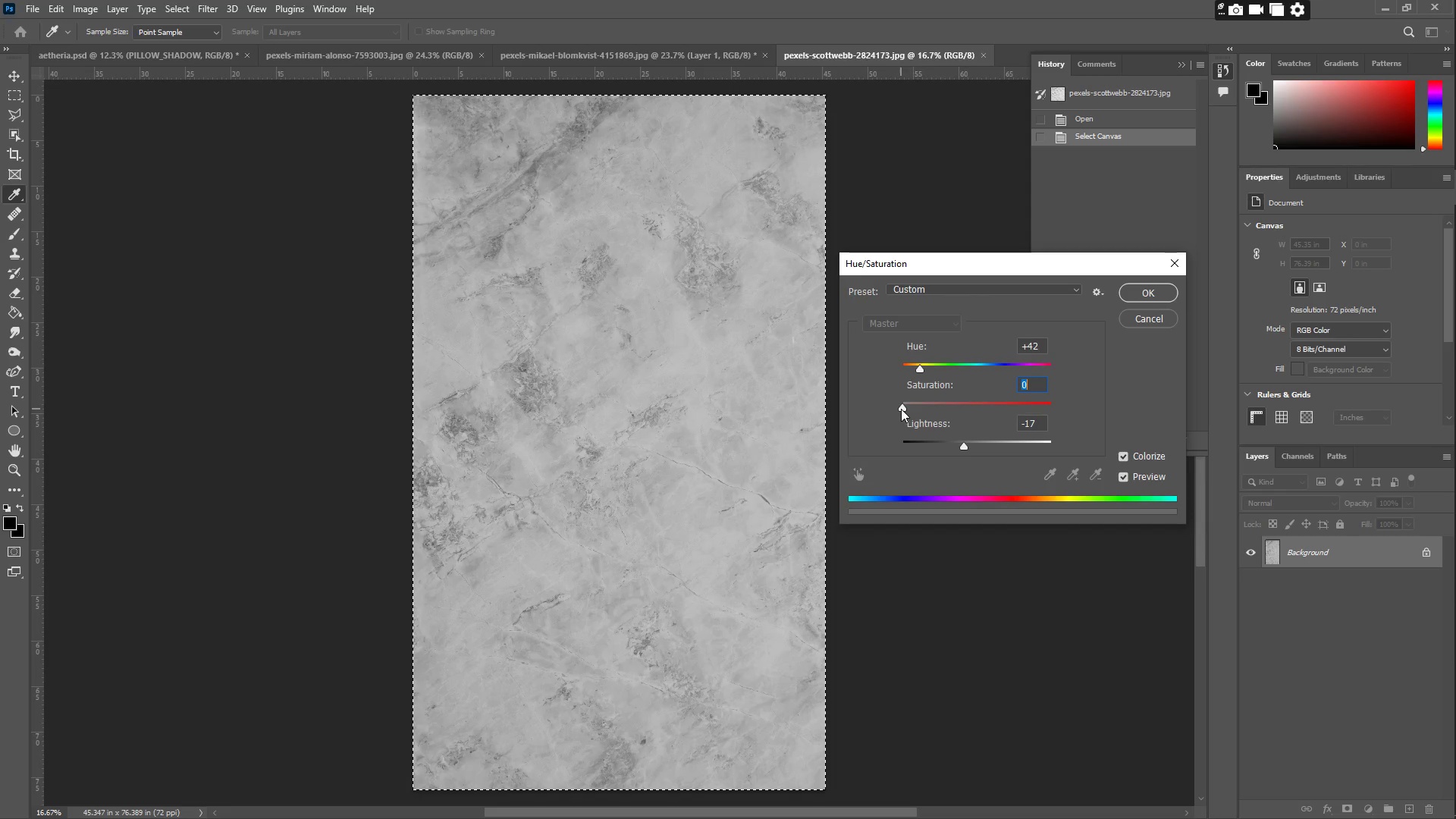 
left_click_drag(start_coordinate=[901, 409], to_coordinate=[920, 410])
 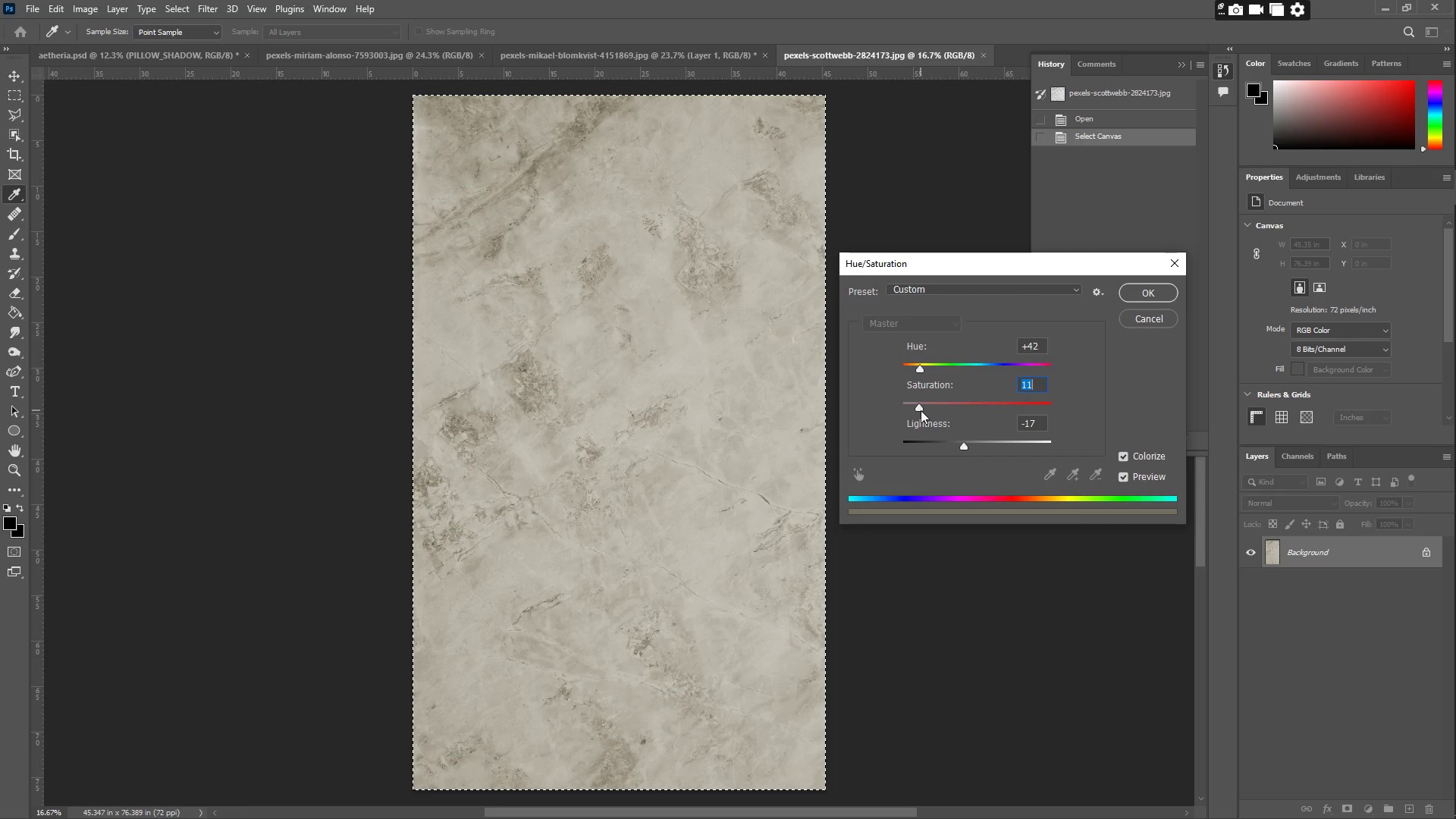 
left_click_drag(start_coordinate=[918, 410], to_coordinate=[914, 410])
 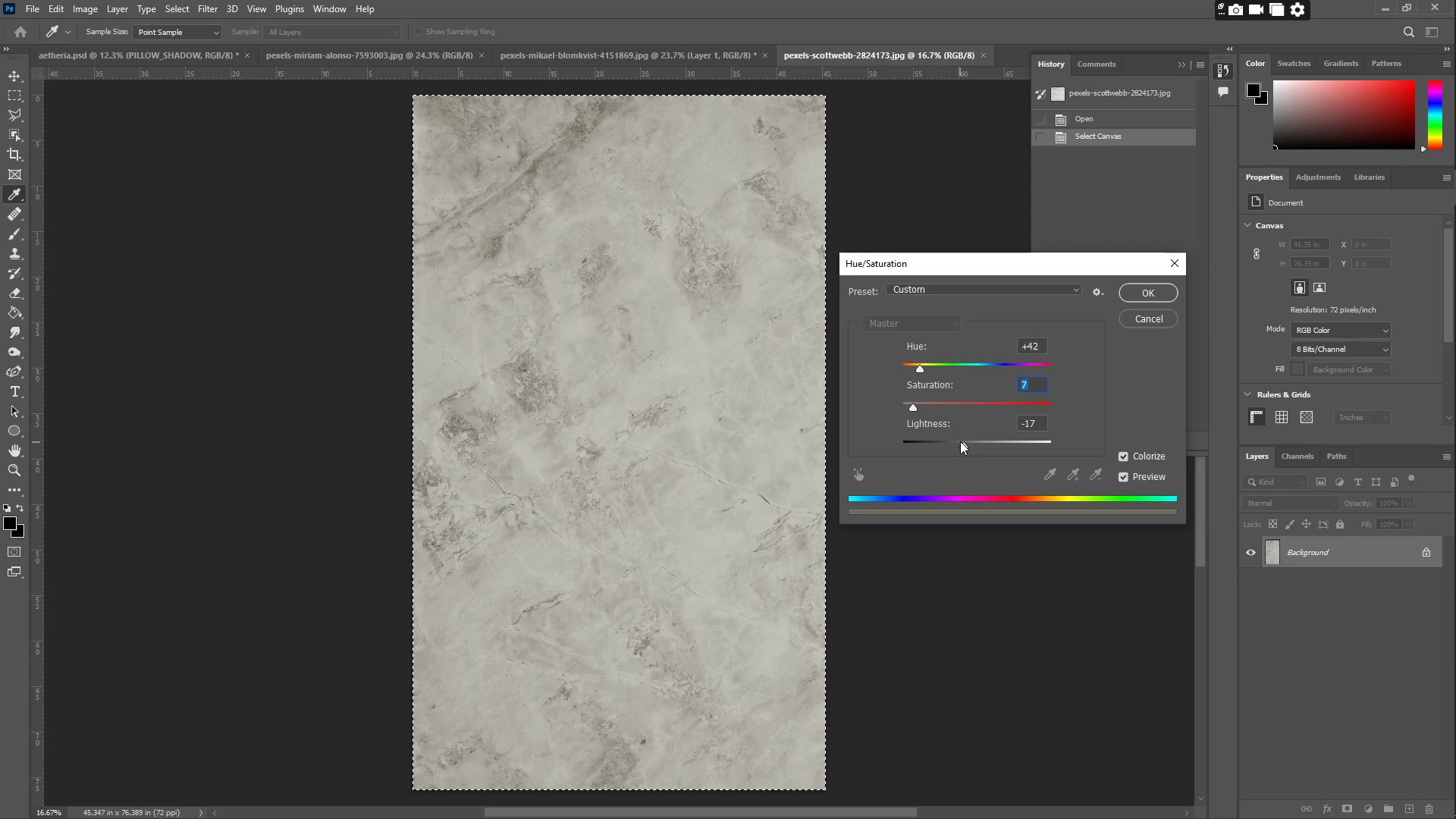 
left_click_drag(start_coordinate=[963, 445], to_coordinate=[974, 450])
 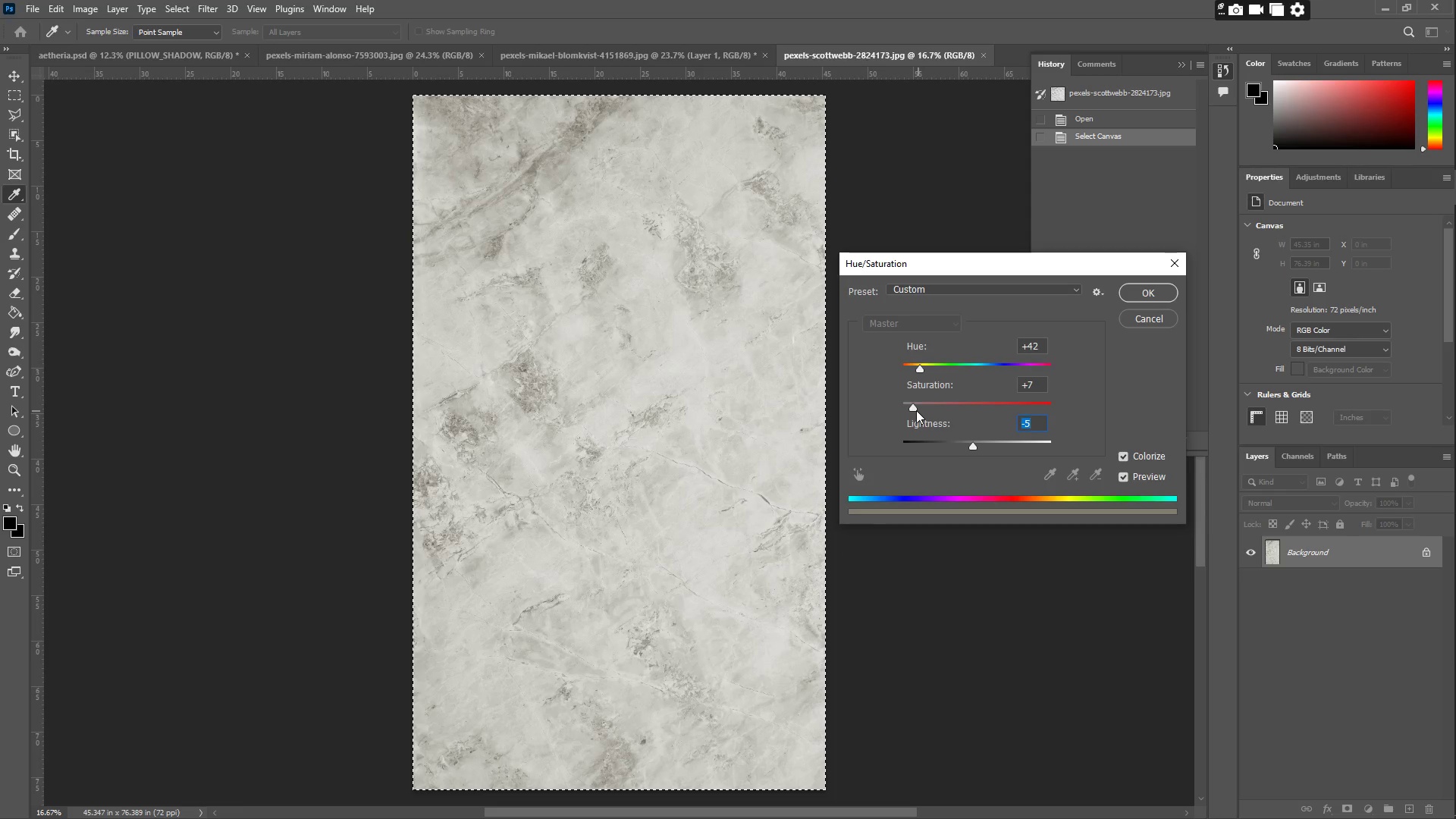 
left_click_drag(start_coordinate=[911, 407], to_coordinate=[928, 411])
 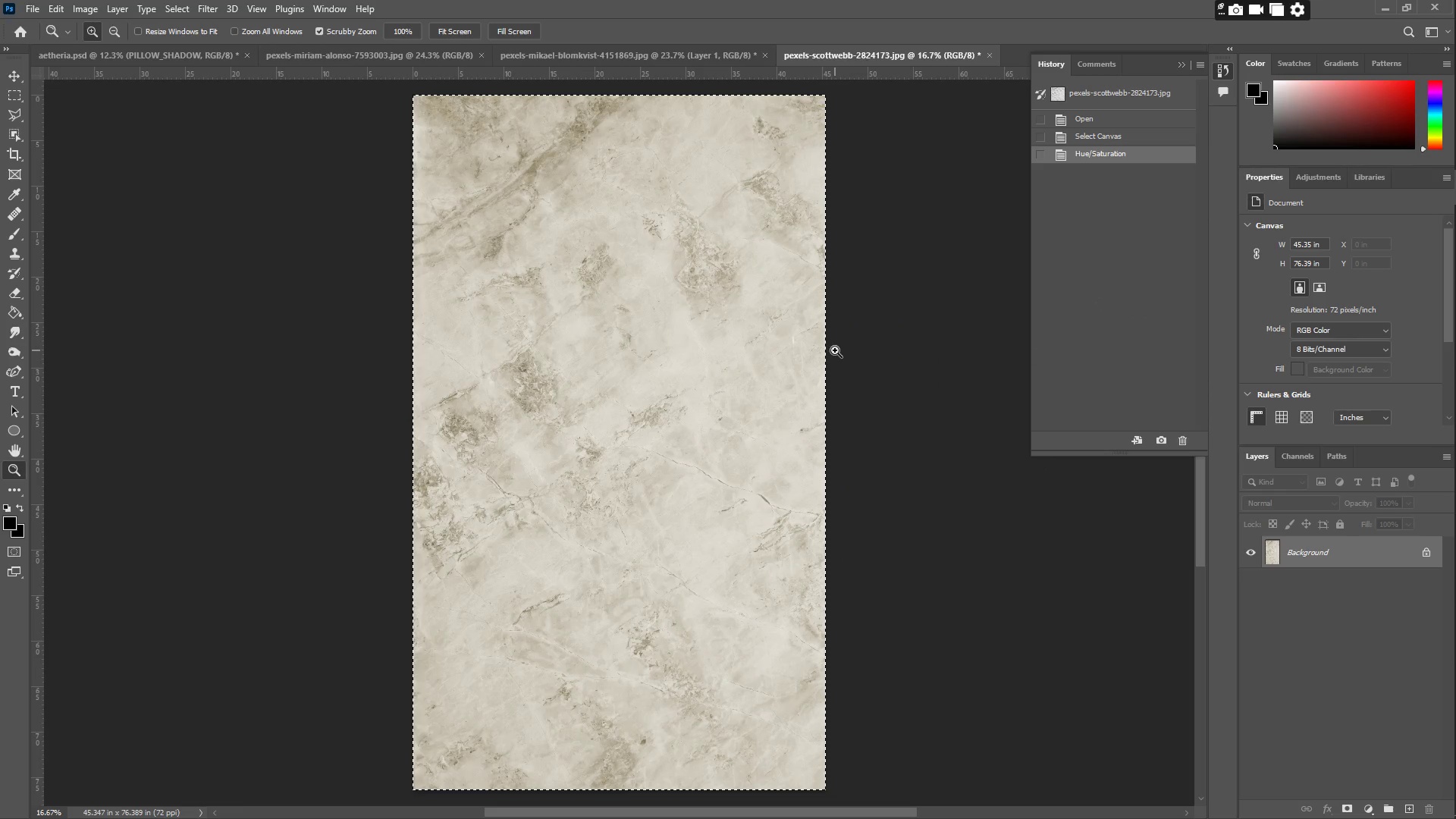 
key(Control+A)
 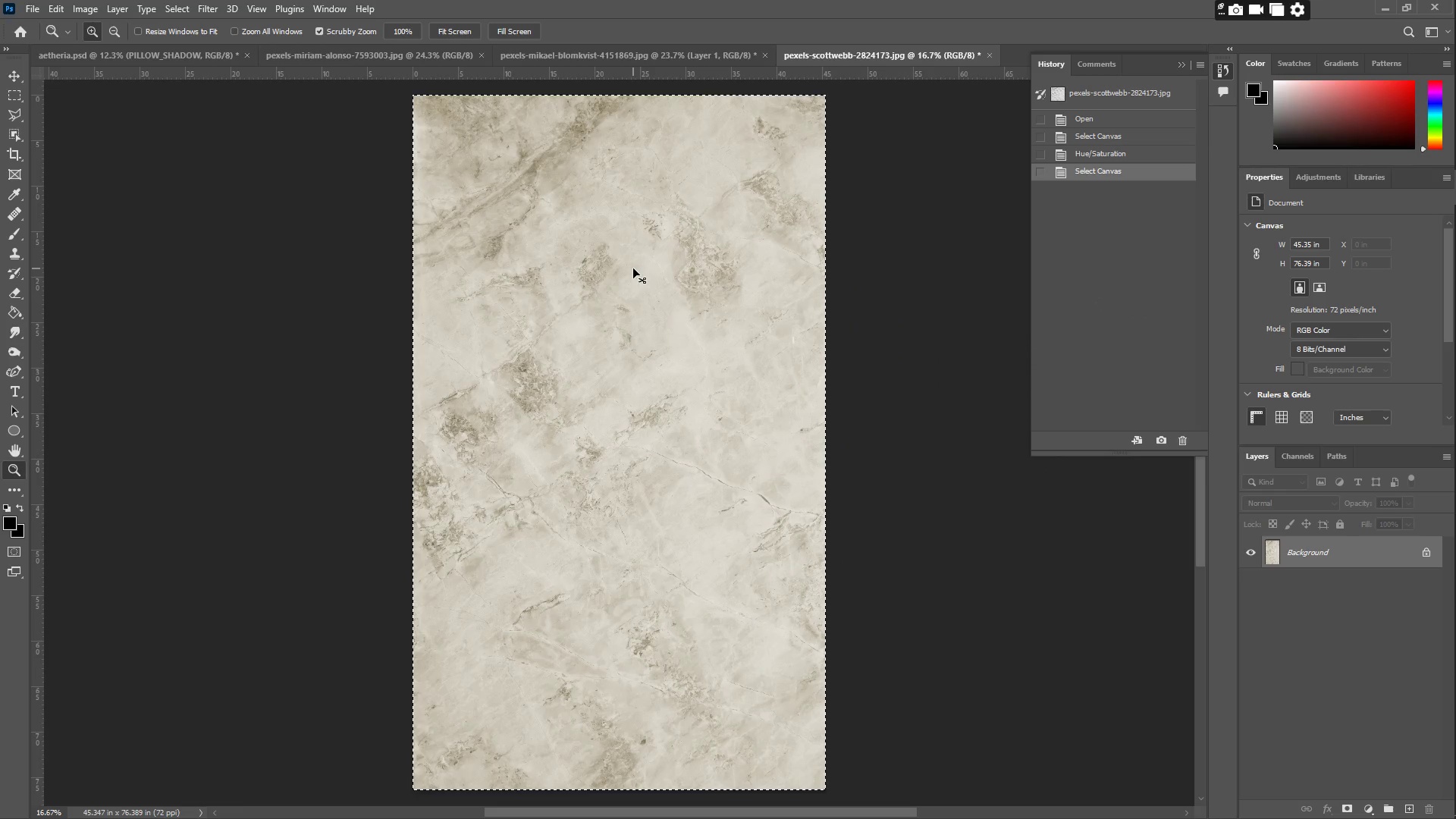 
key(Control+C)
 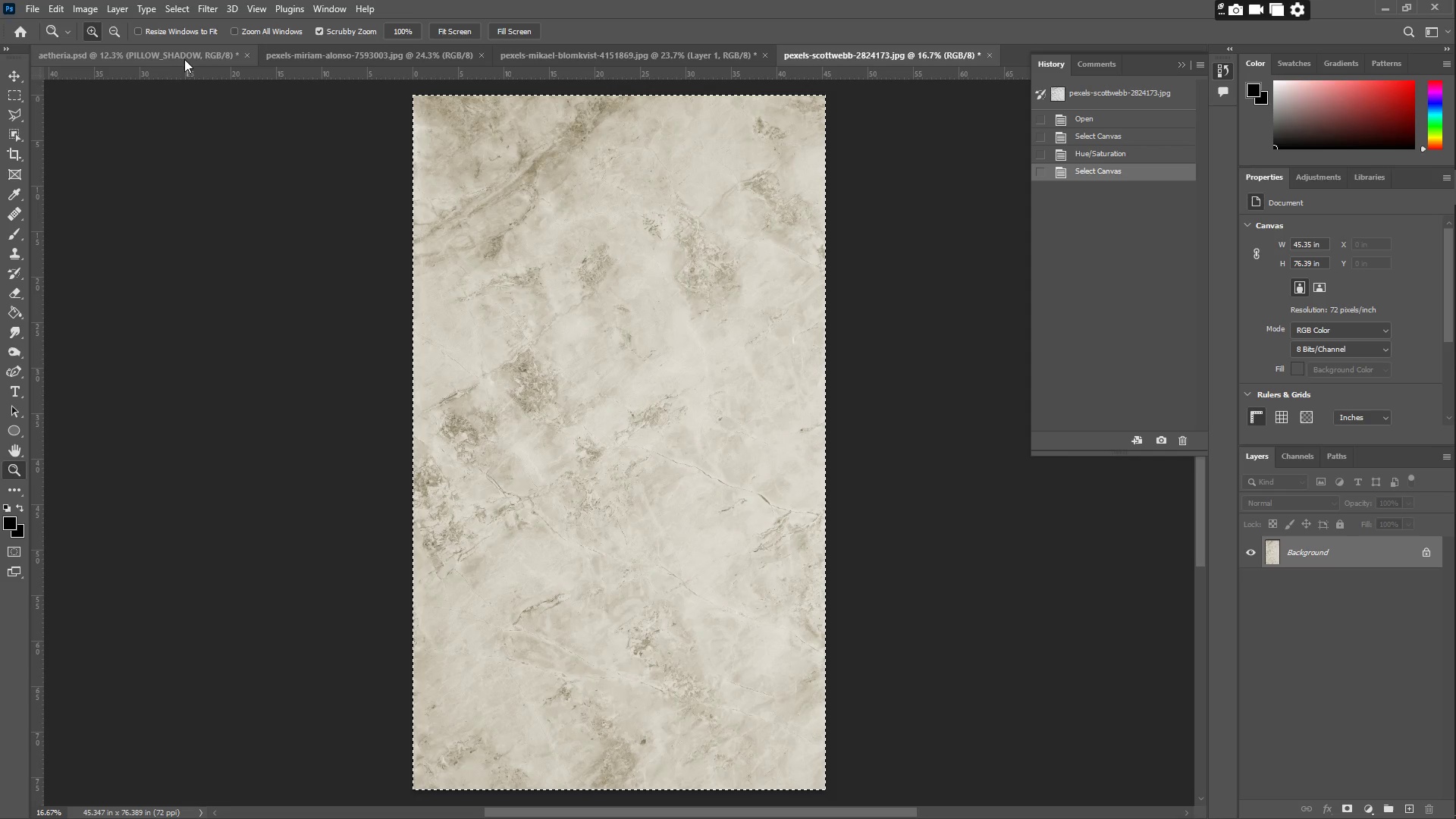 
left_click([175, 58])
 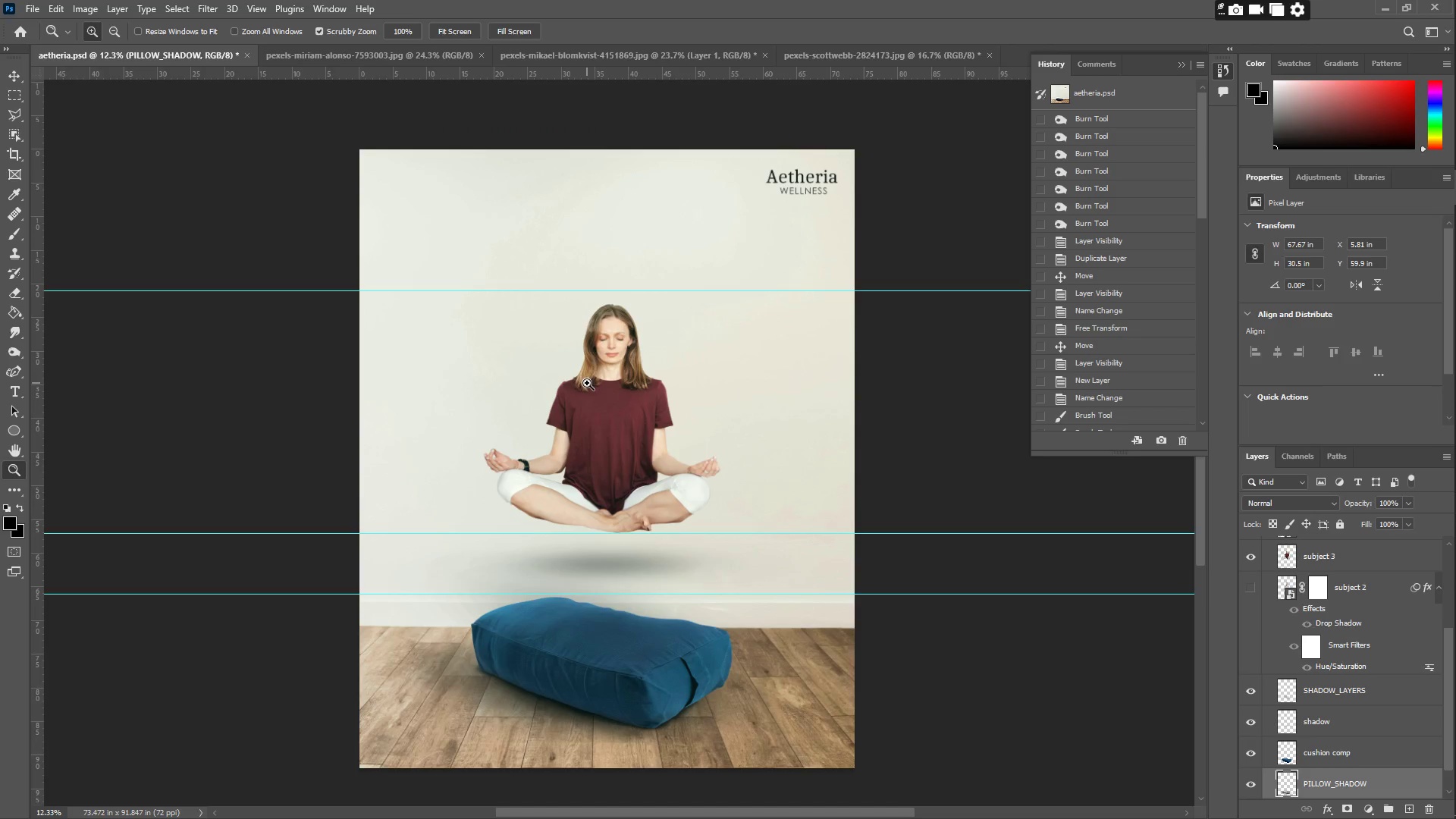 
key(Control+ControlLeft)
 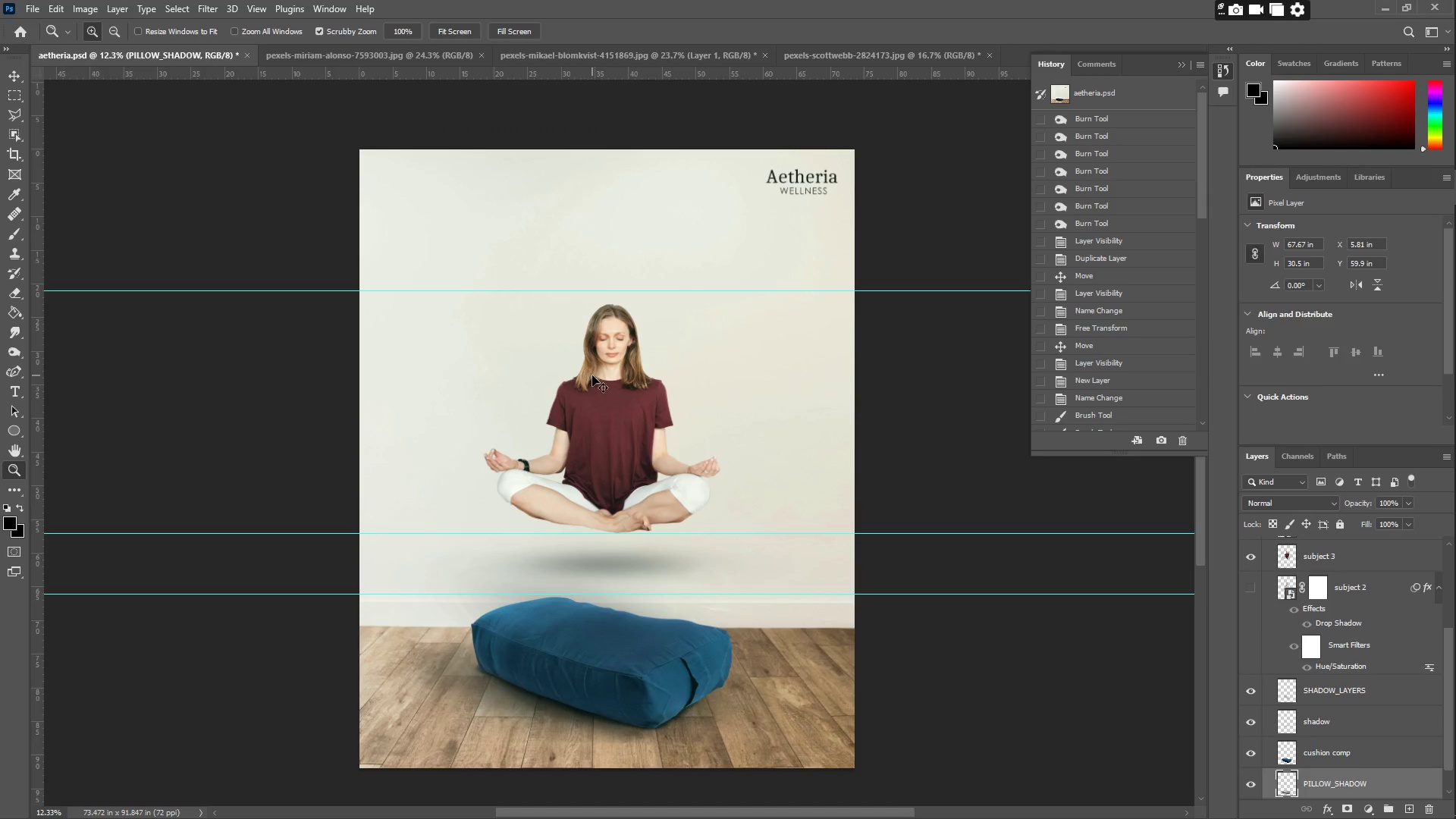 
key(Control+V)
 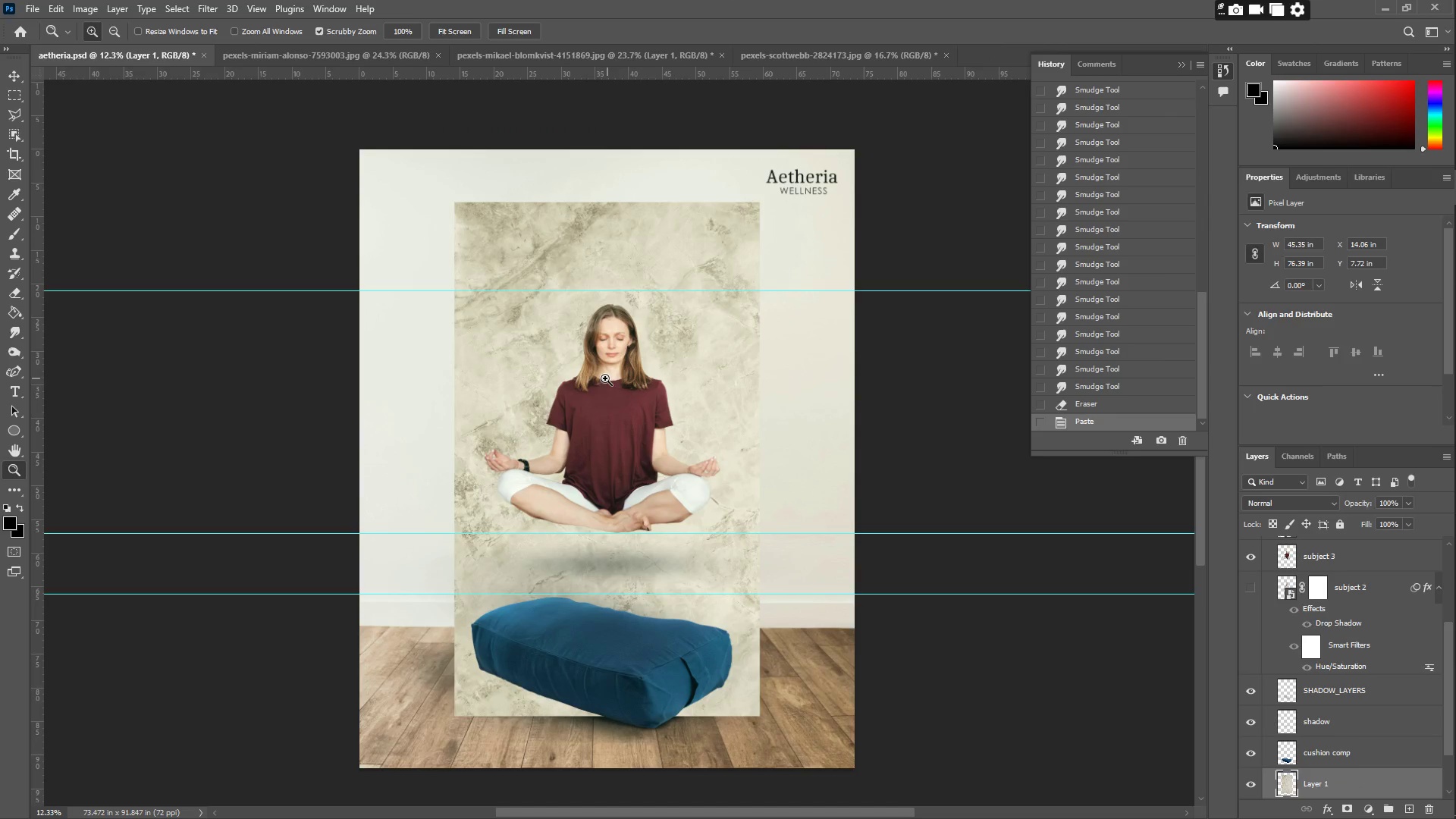 
key(Control+T)
 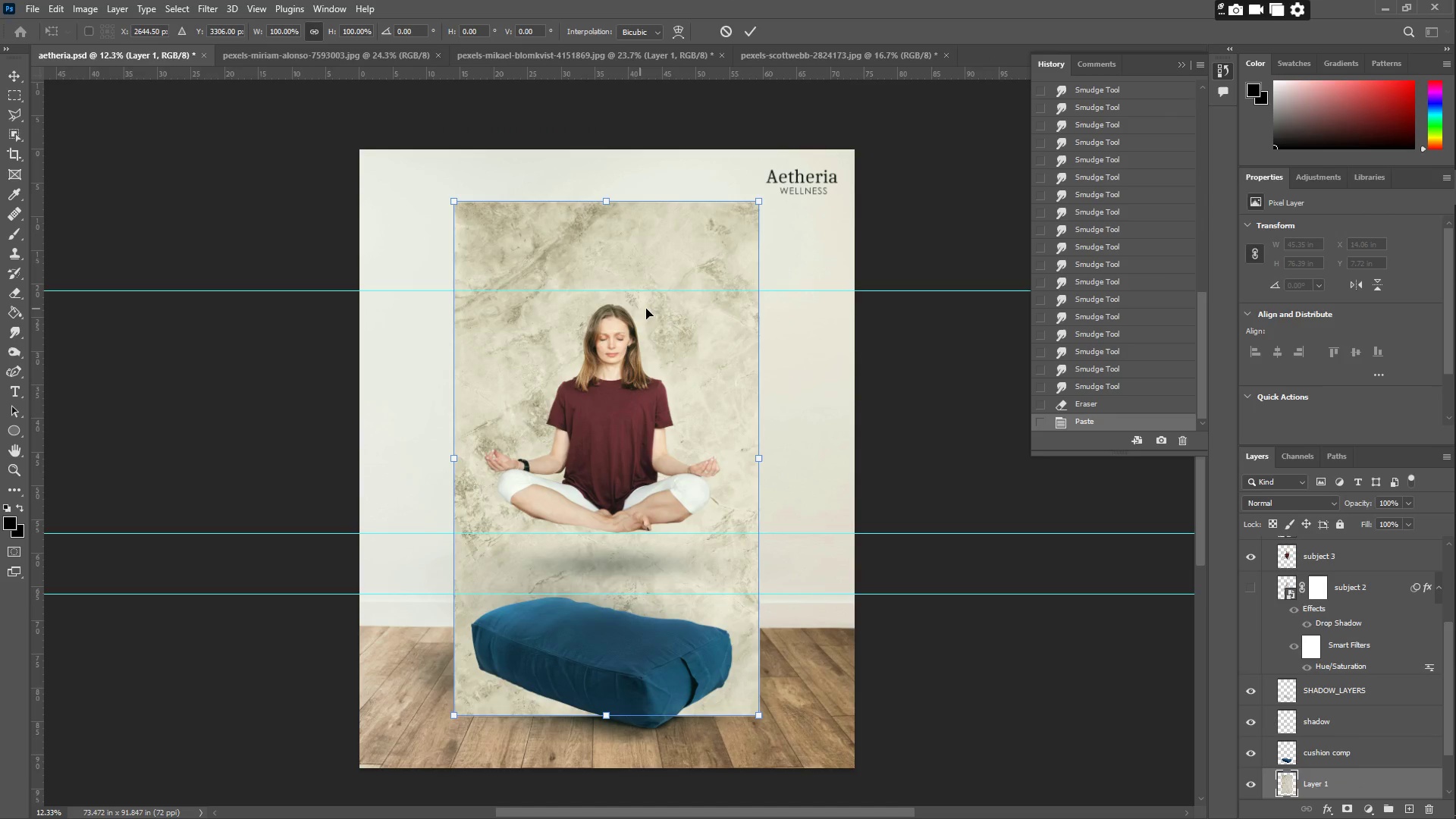 
left_click_drag(start_coordinate=[651, 284], to_coordinate=[534, 191])
 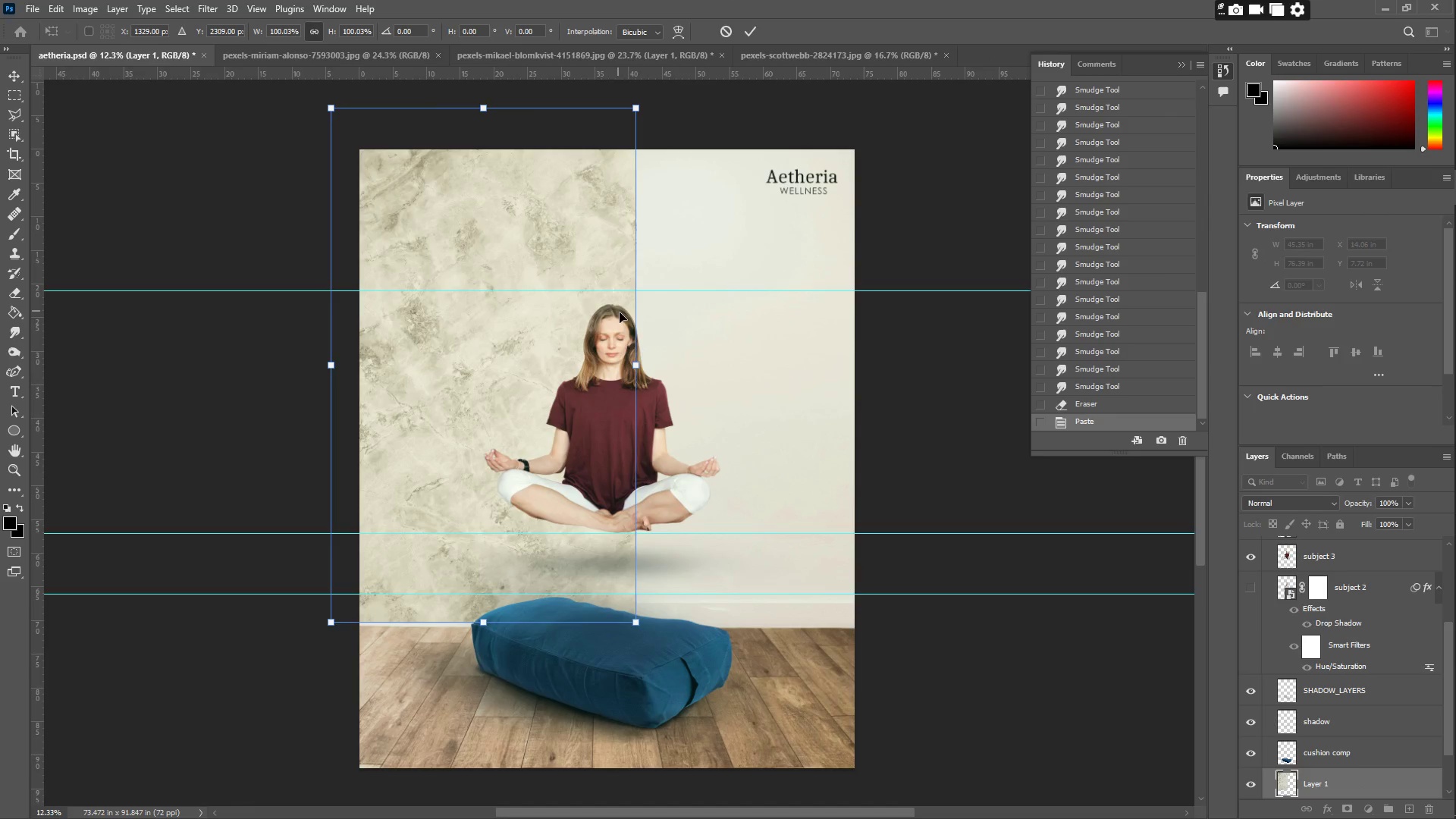 
hold_key(key=ShiftLeft, duration=1.5)
left_click_drag(start_coordinate=[639, 366], to_coordinate=[661, 371])
 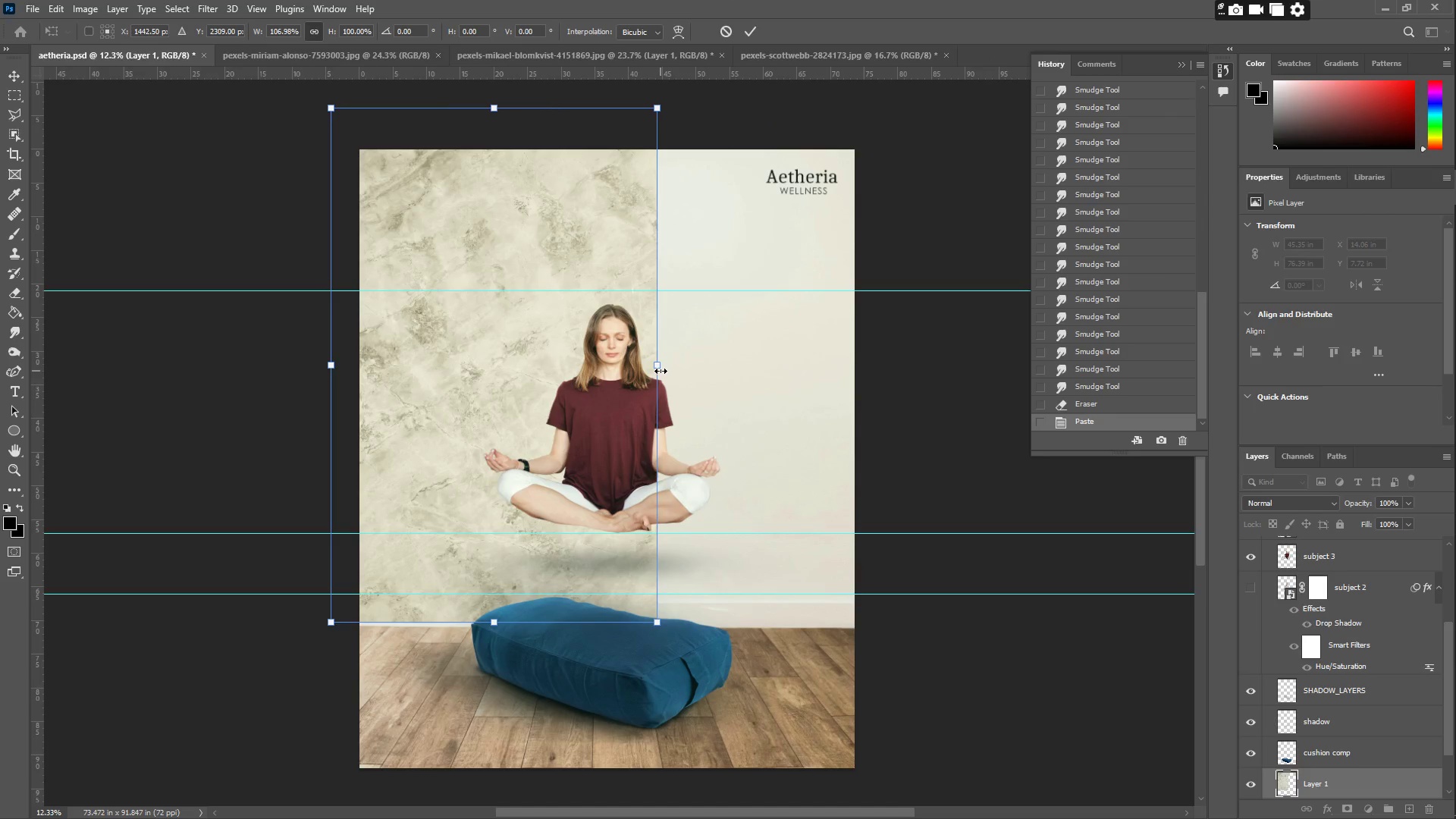 
key(Shift+ShiftLeft)
 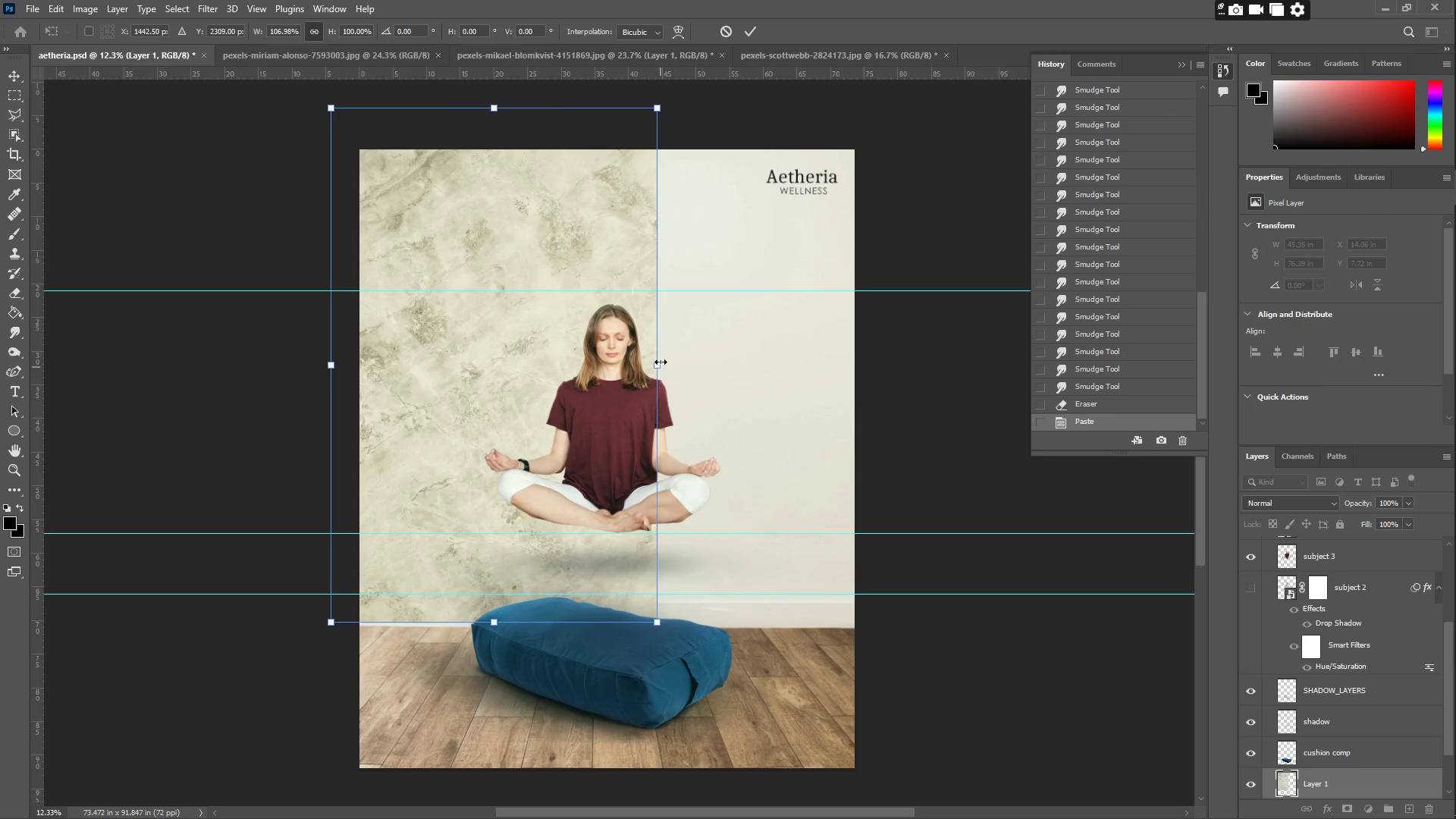 
key(Shift+ShiftLeft)
 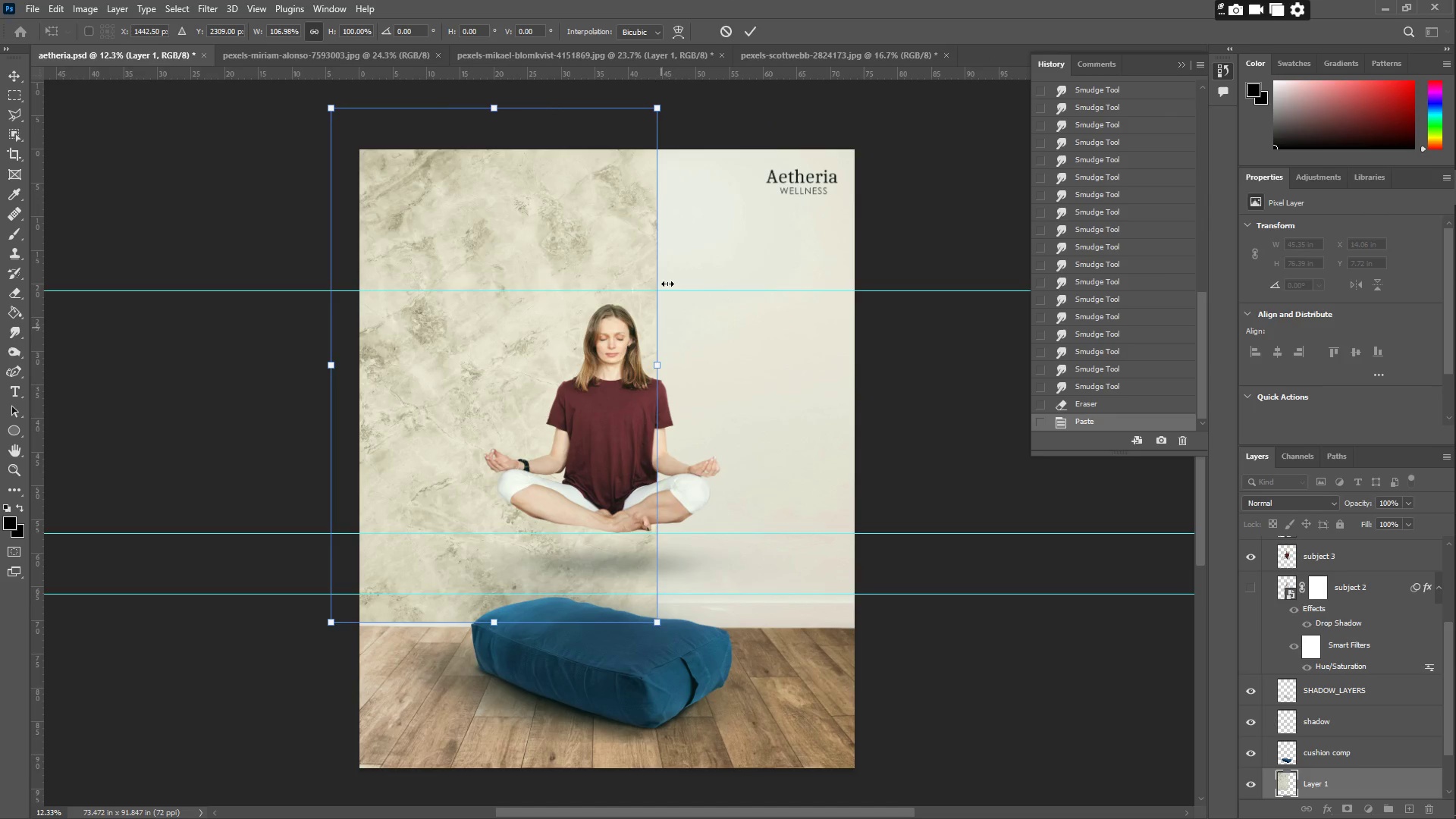 
left_click_drag(start_coordinate=[659, 111], to_coordinate=[959, 105])
 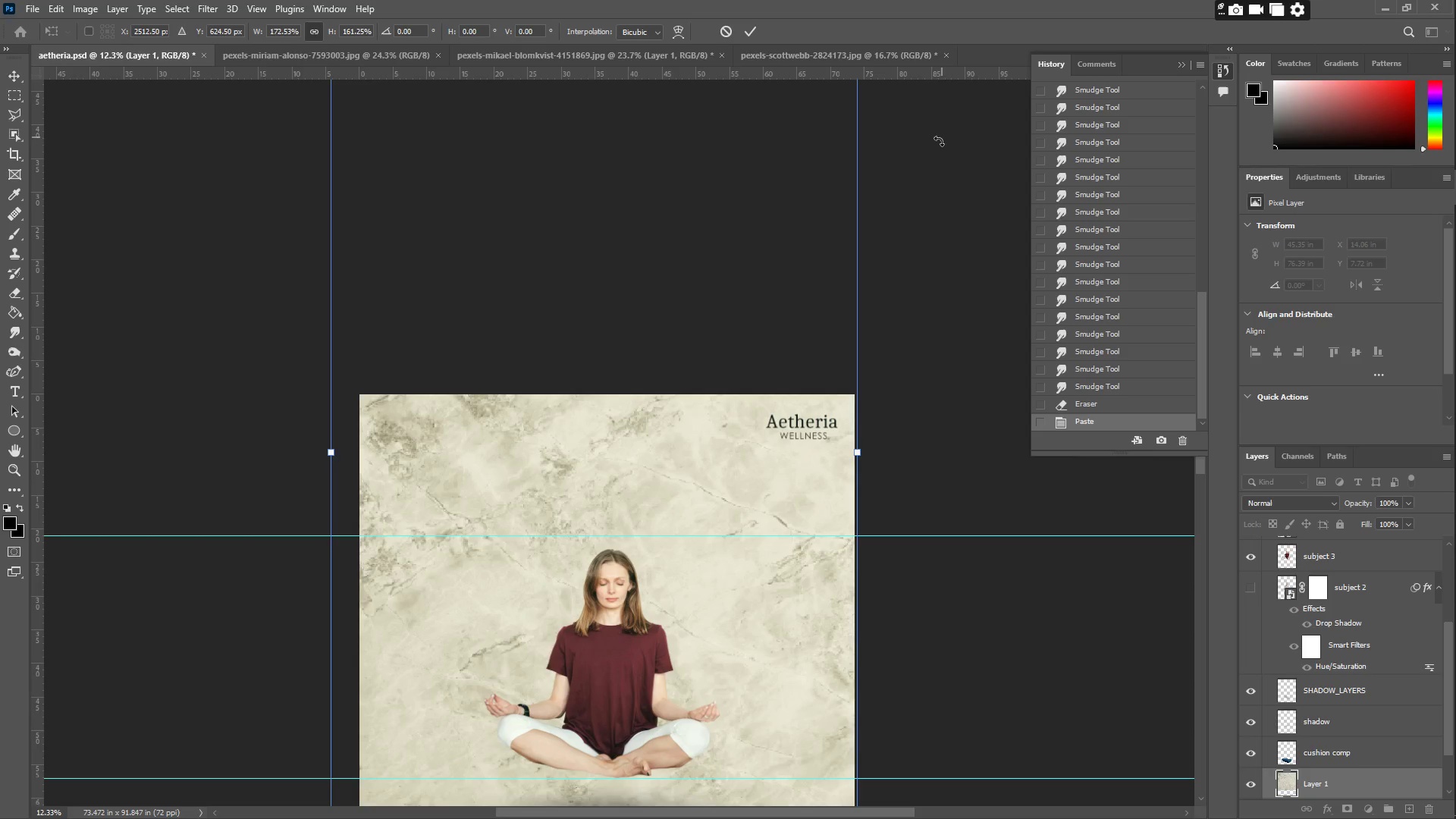 
key(Enter)
 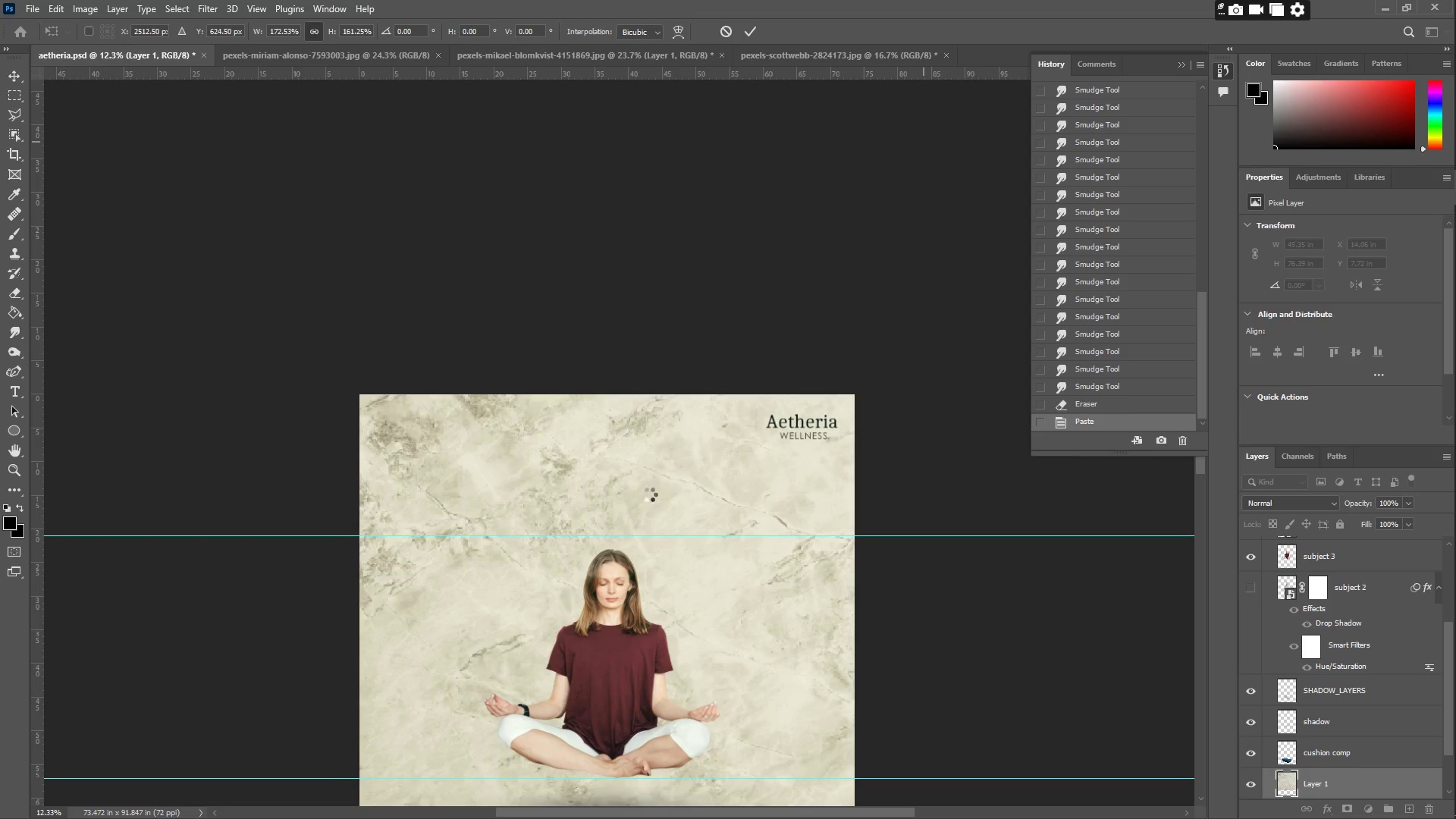 
key(Z)
 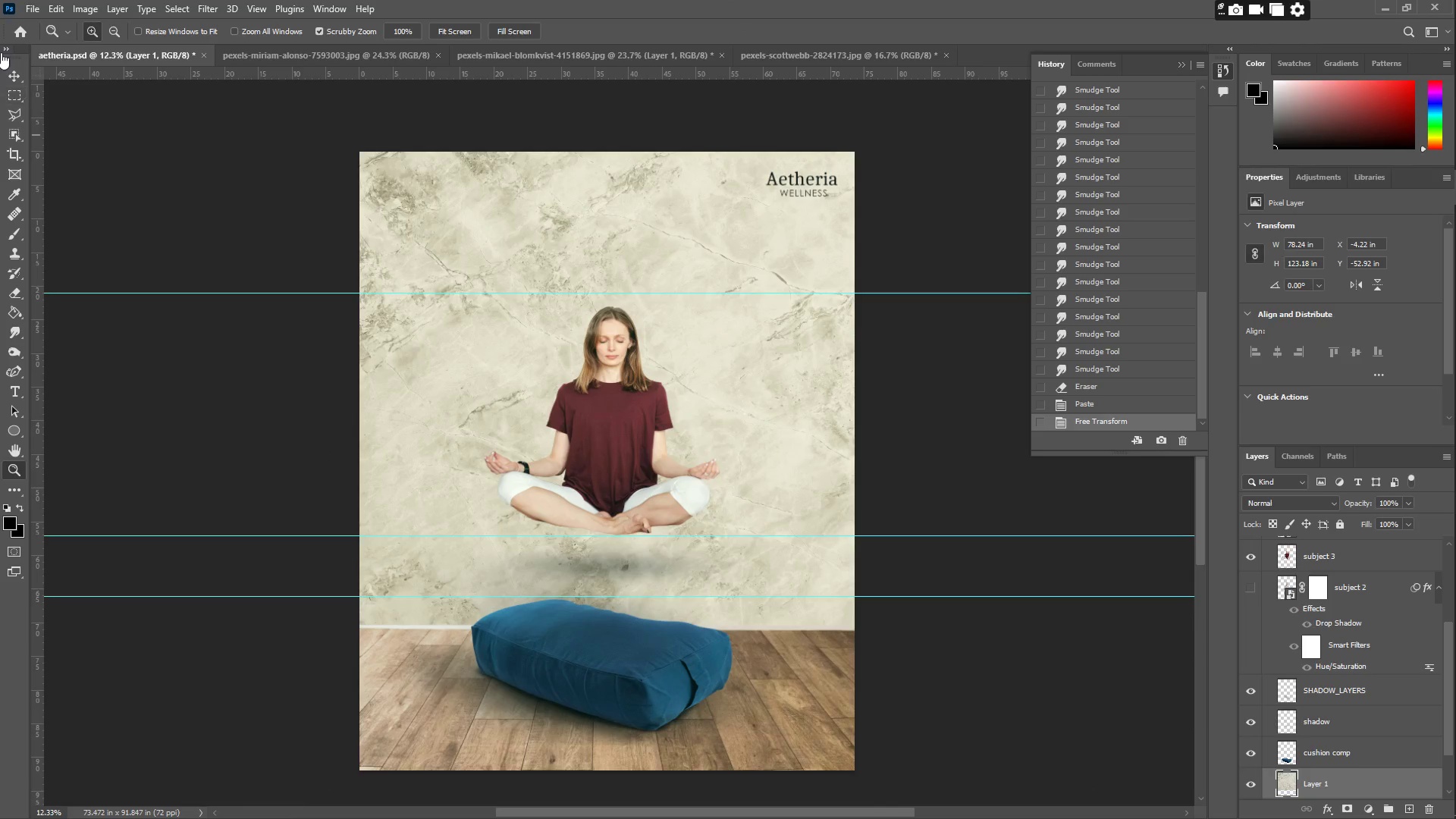 
scroll: coordinate [635, 573], scroll_direction: down, amount: 20.0
 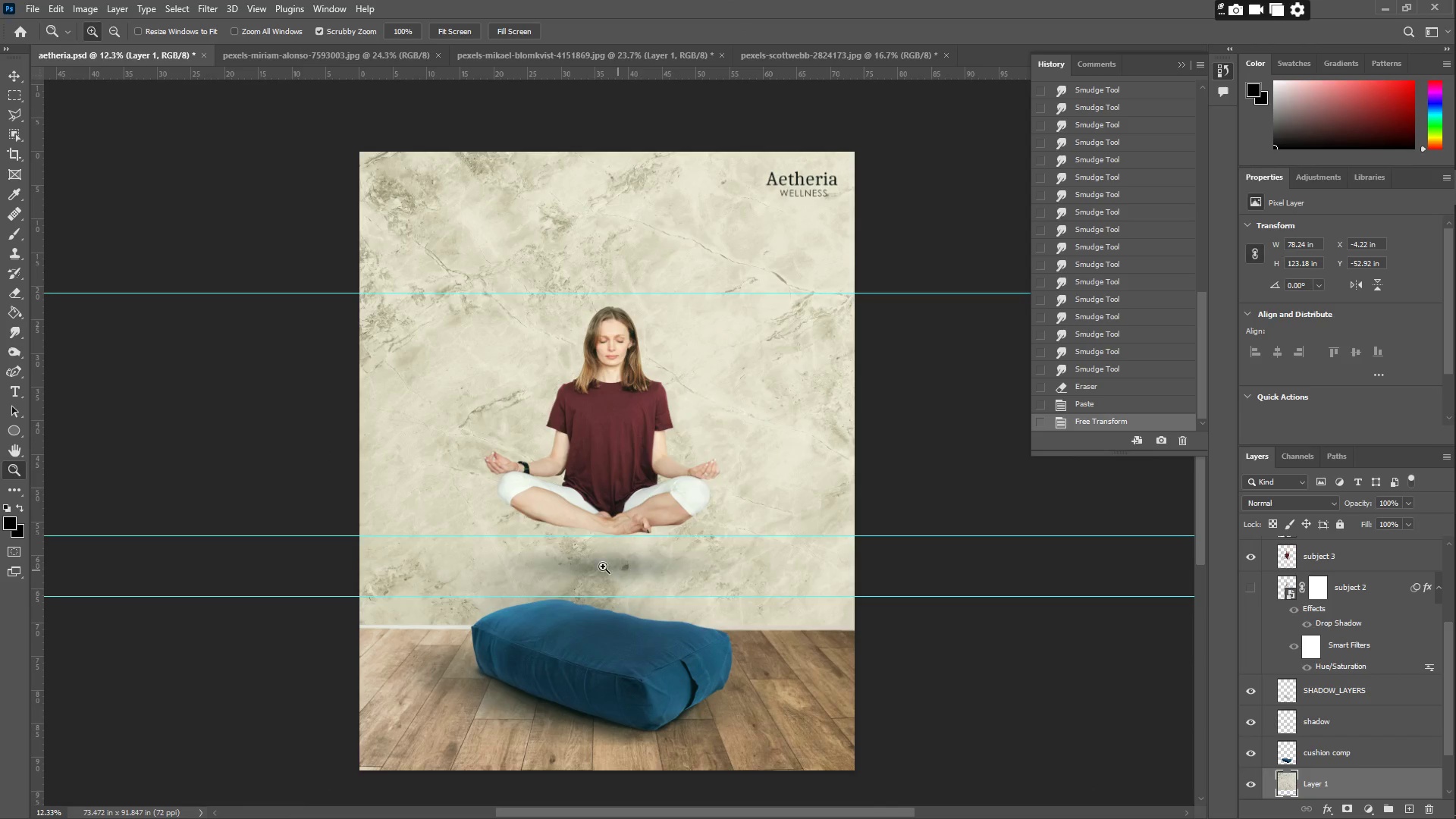 
left_click([11, 71])
 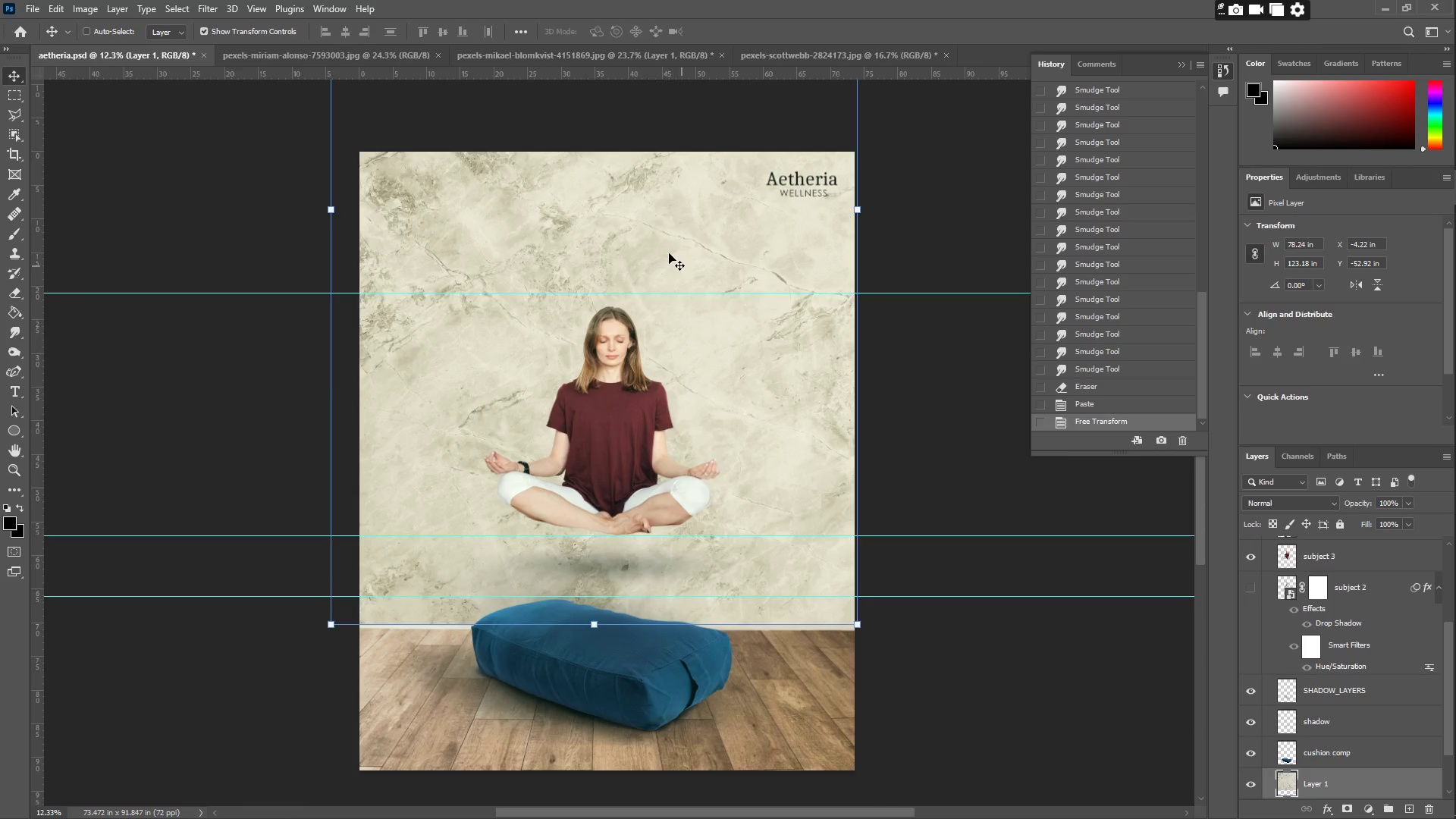 
right_click([626, 233])
 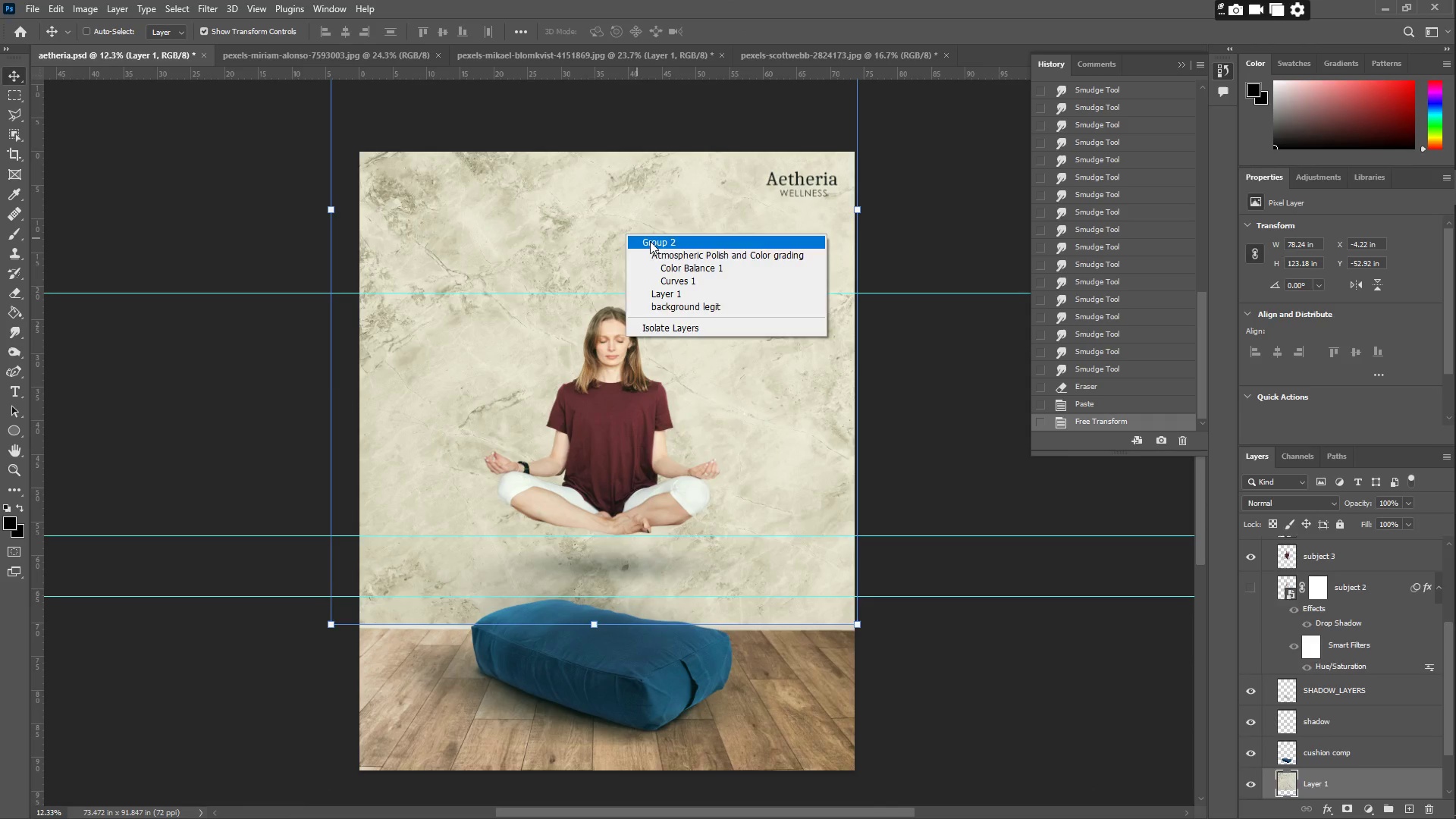 
left_click([653, 241])
 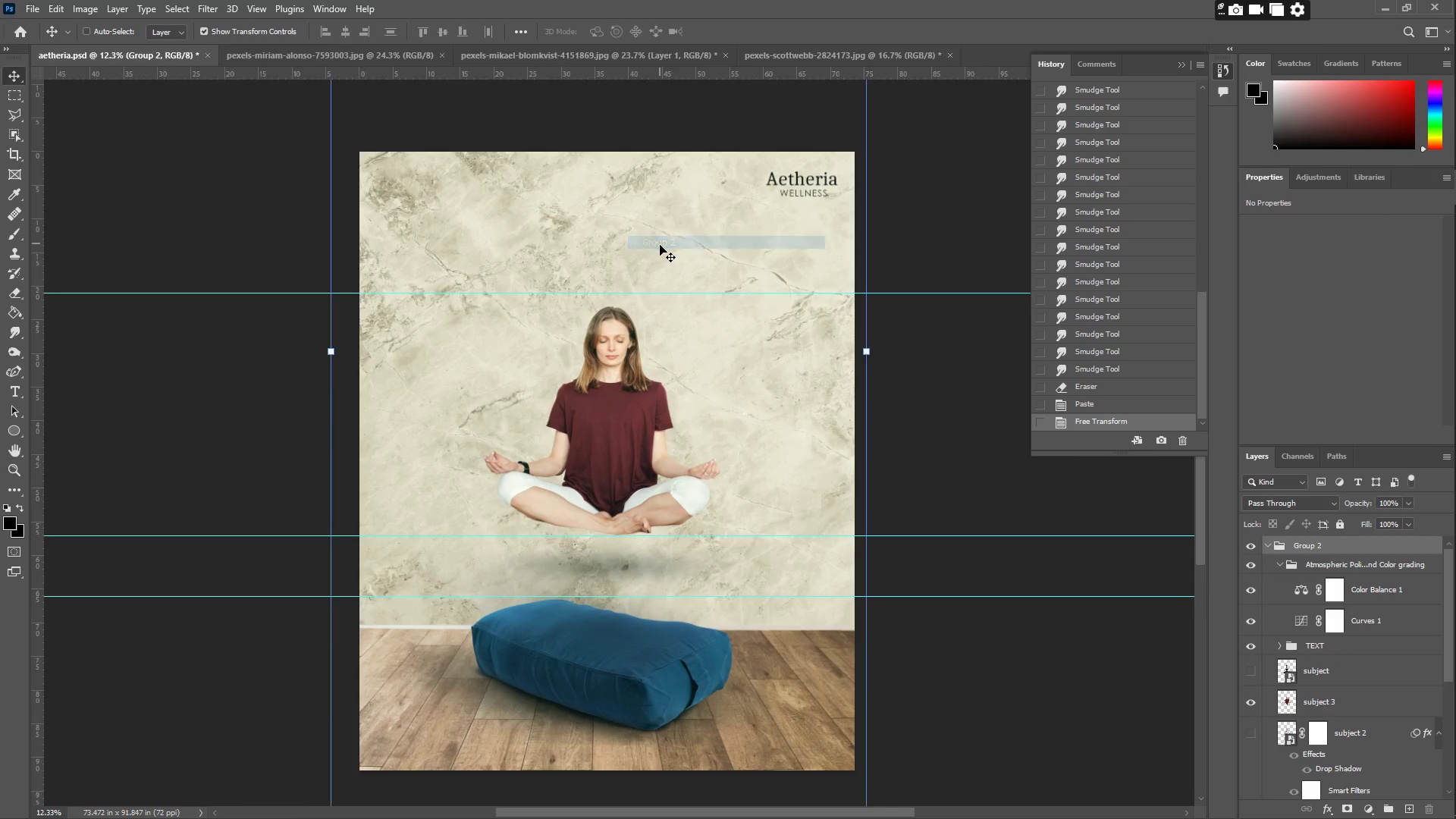 
right_click([660, 245])
 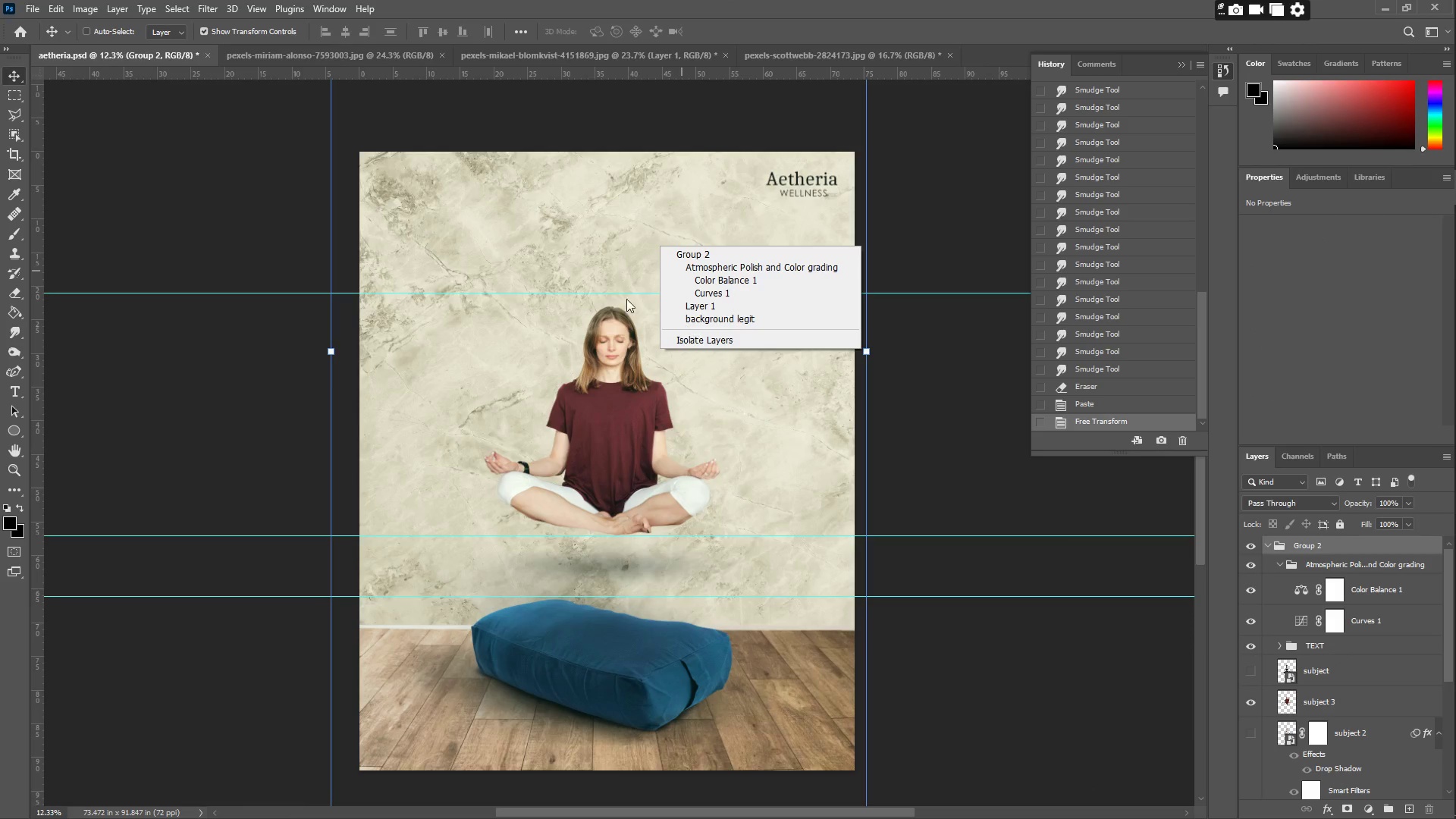 
left_click([567, 243])
 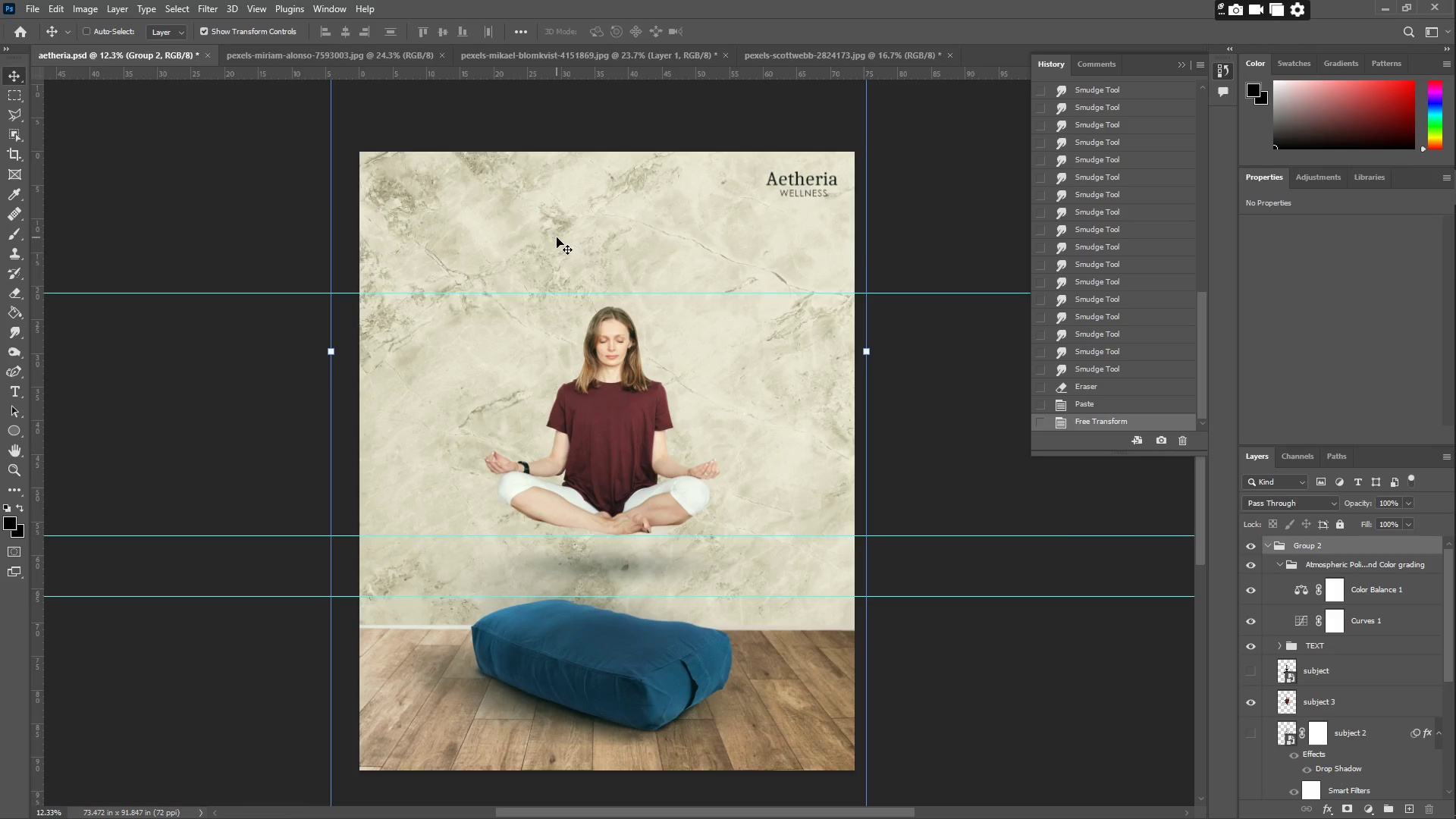 
left_click_drag(start_coordinate=[557, 237], to_coordinate=[557, 244])
 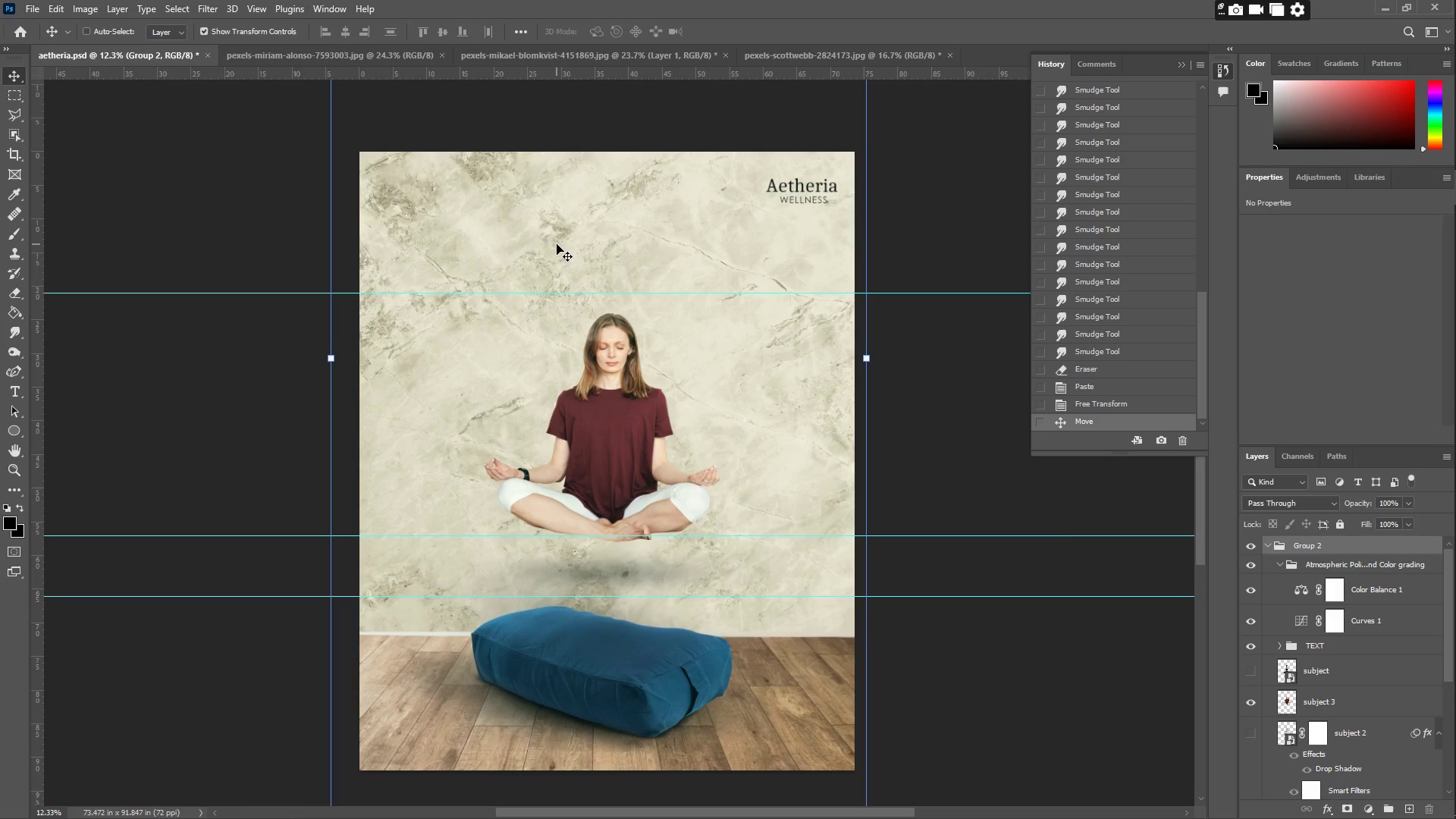 
key(Control+ControlLeft)
 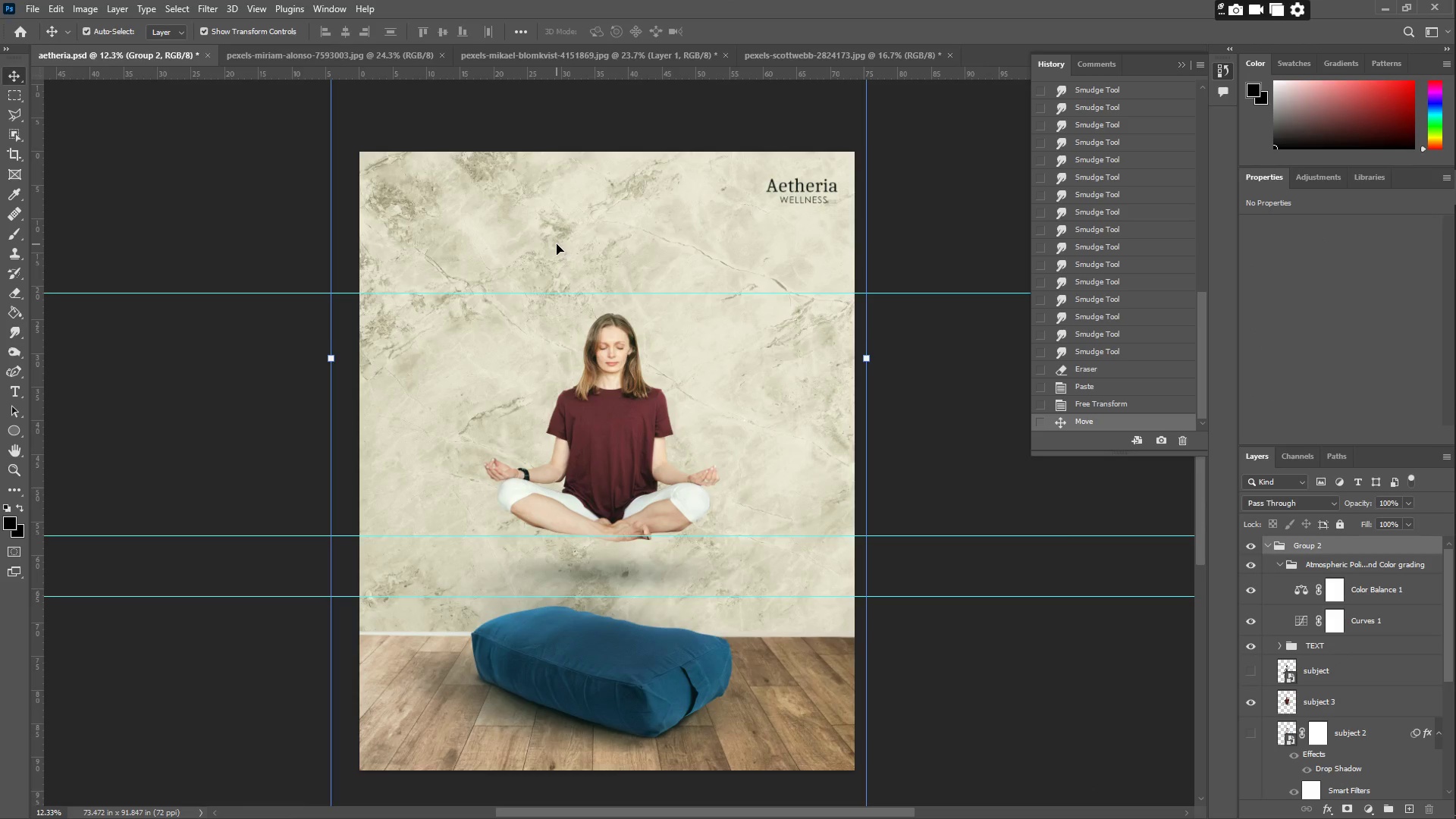 
key(Control+Z)
 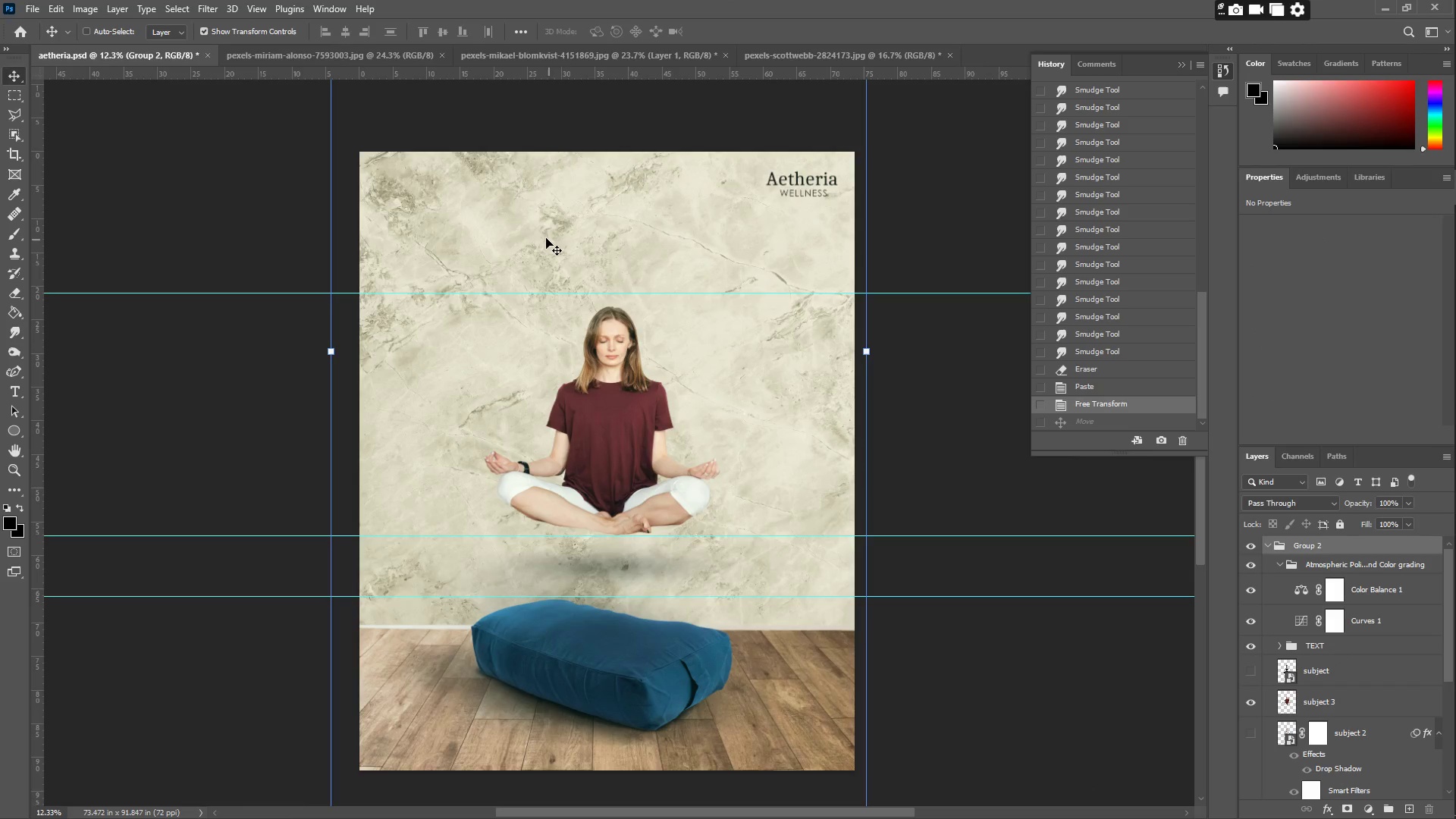 
right_click([545, 237])
 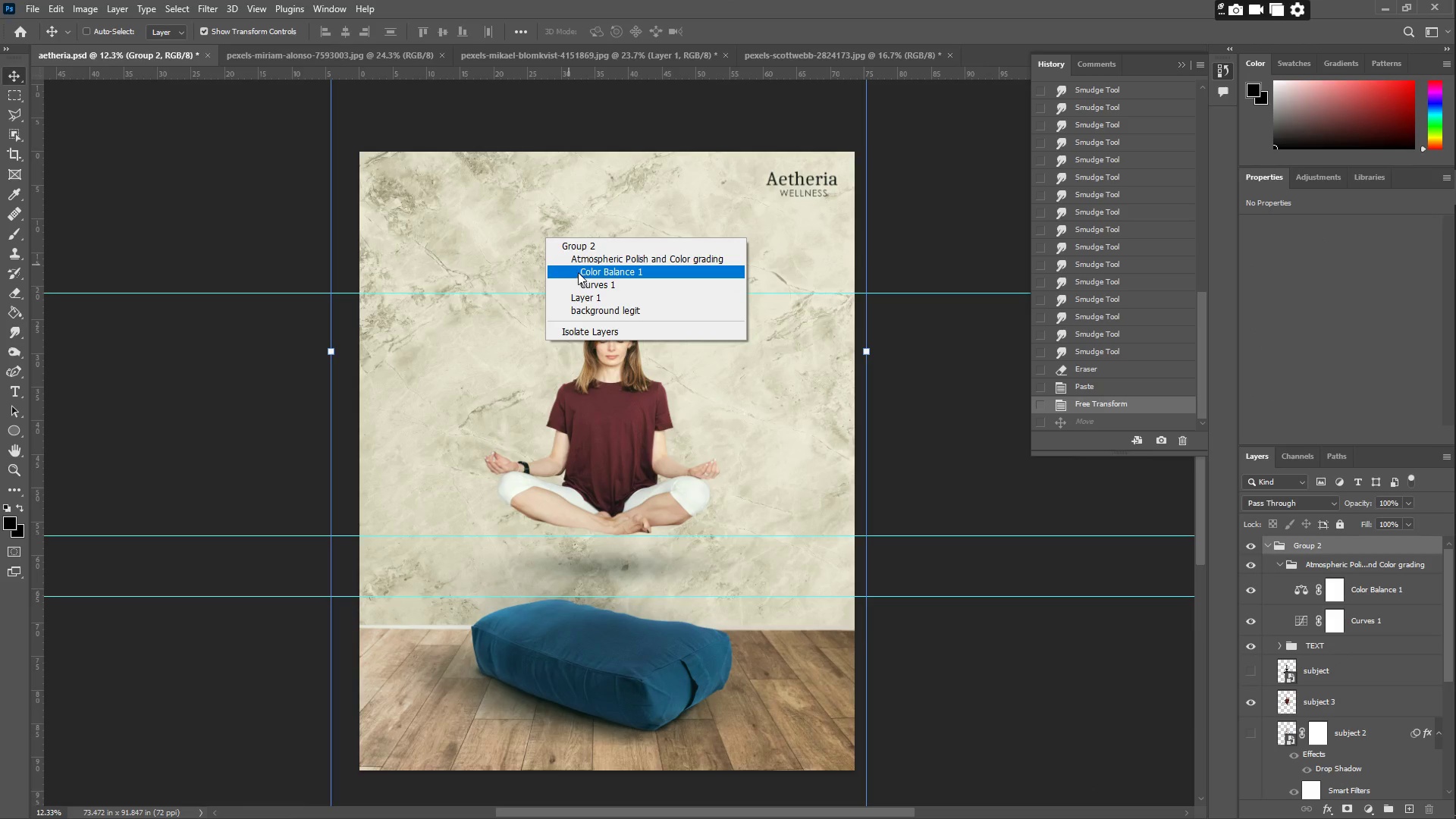 
left_click([576, 256])
 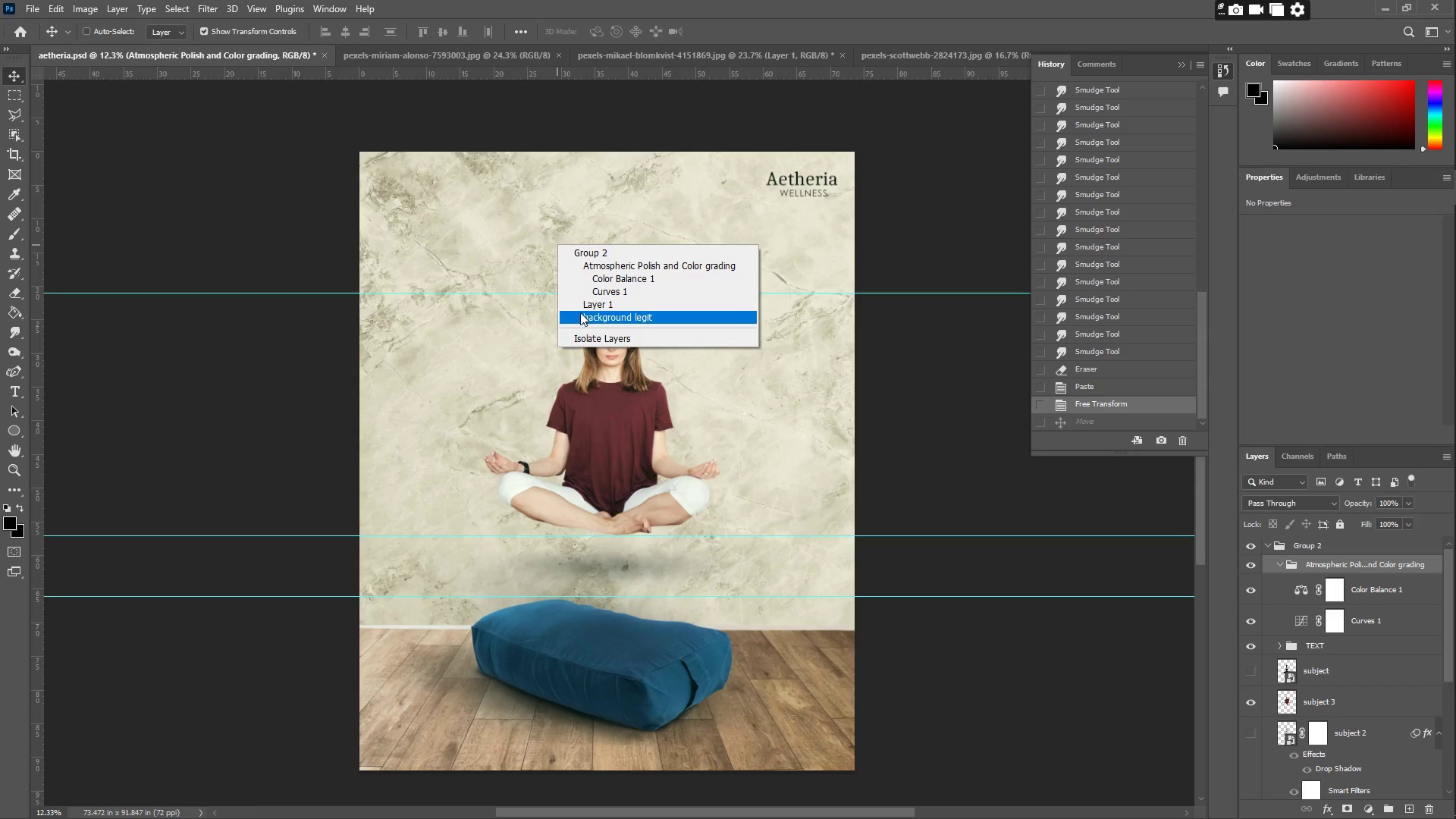 
left_click([589, 308])
 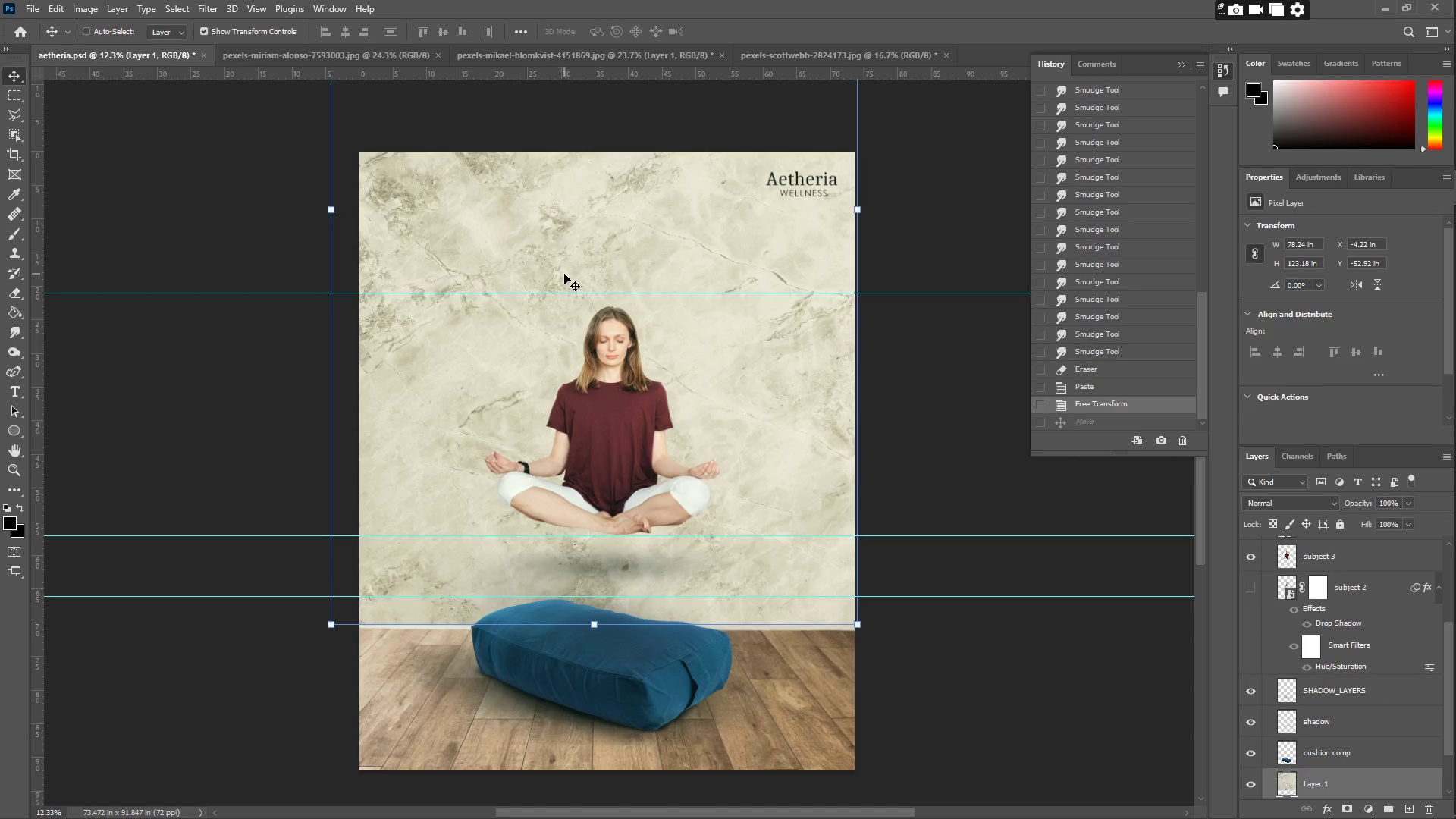 
left_click_drag(start_coordinate=[560, 261], to_coordinate=[560, 266])
 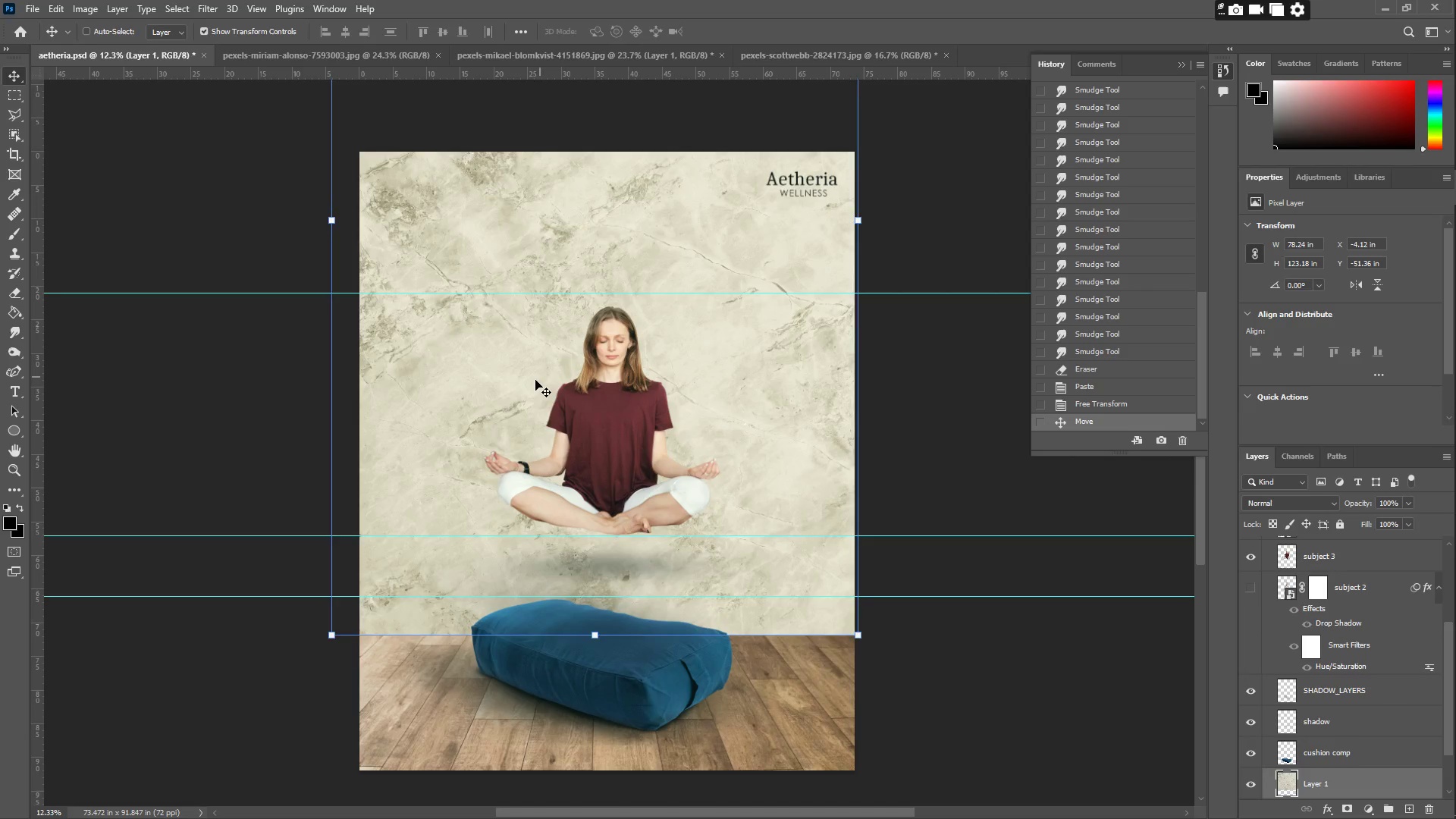 
key(Z)
 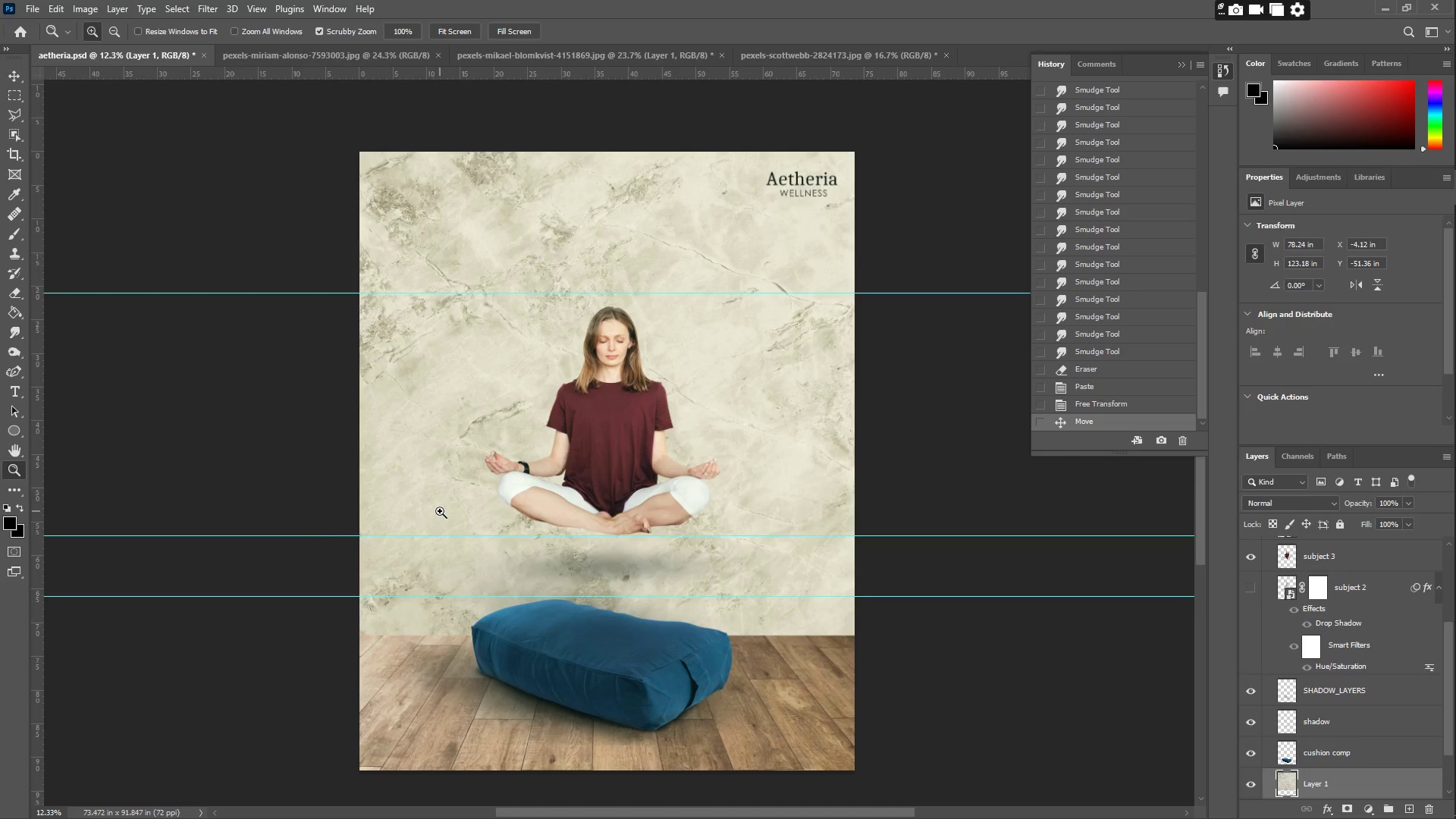 
wait(8.3)
 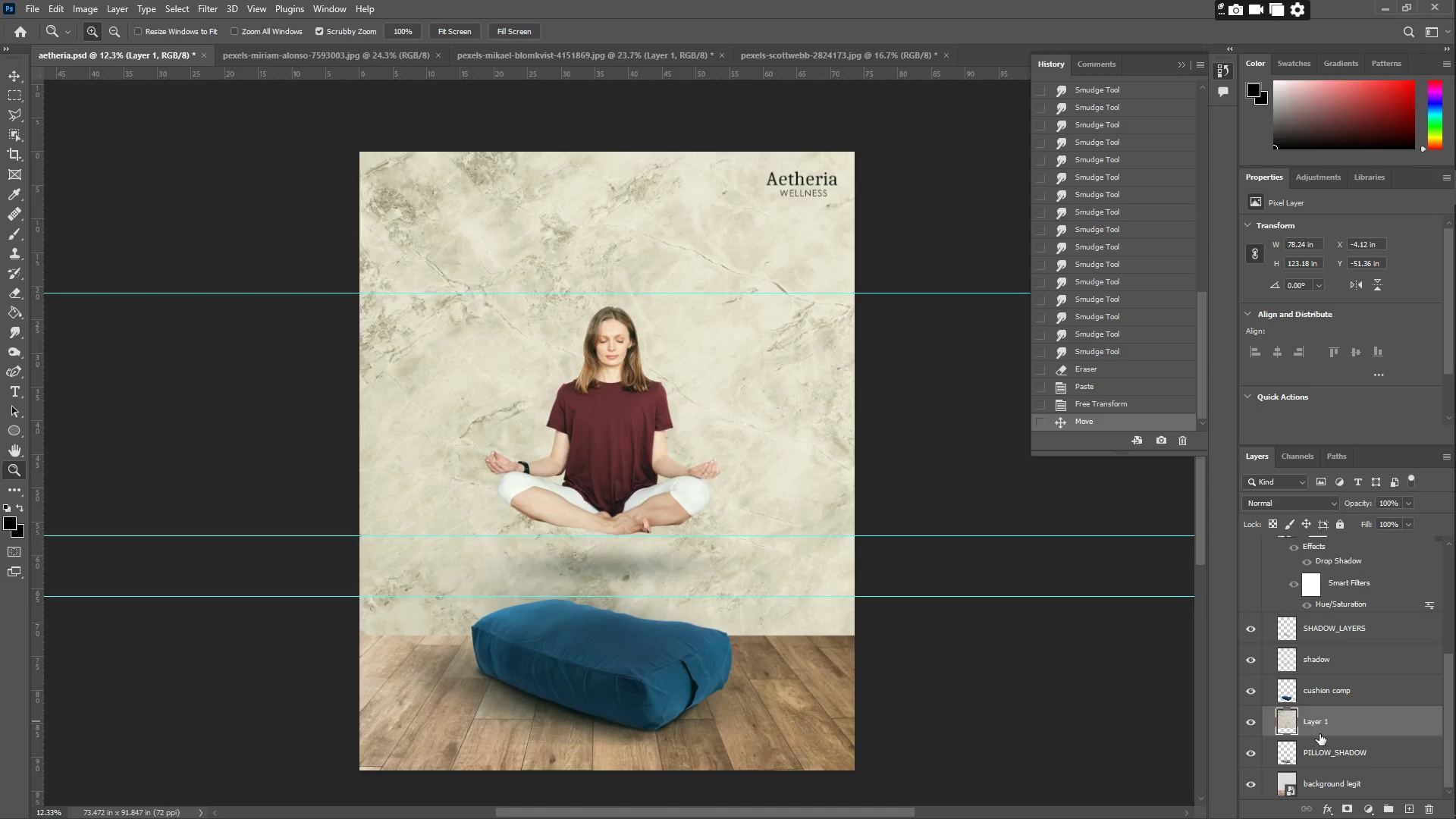 
left_click_drag(start_coordinate=[1320, 734], to_coordinate=[1329, 763])
 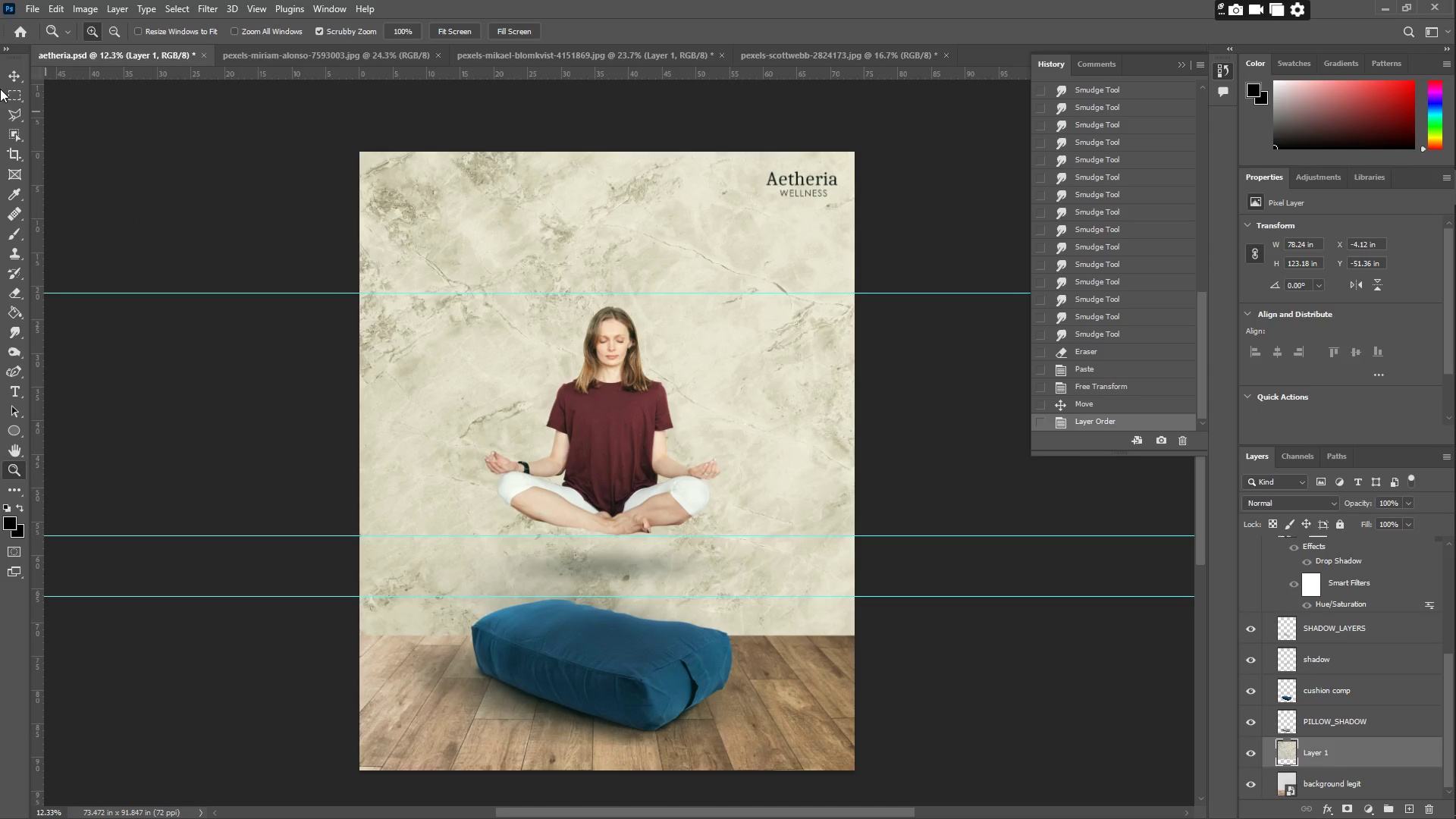 
scroll: coordinate [1310, 717], scroll_direction: down, amount: 6.0
 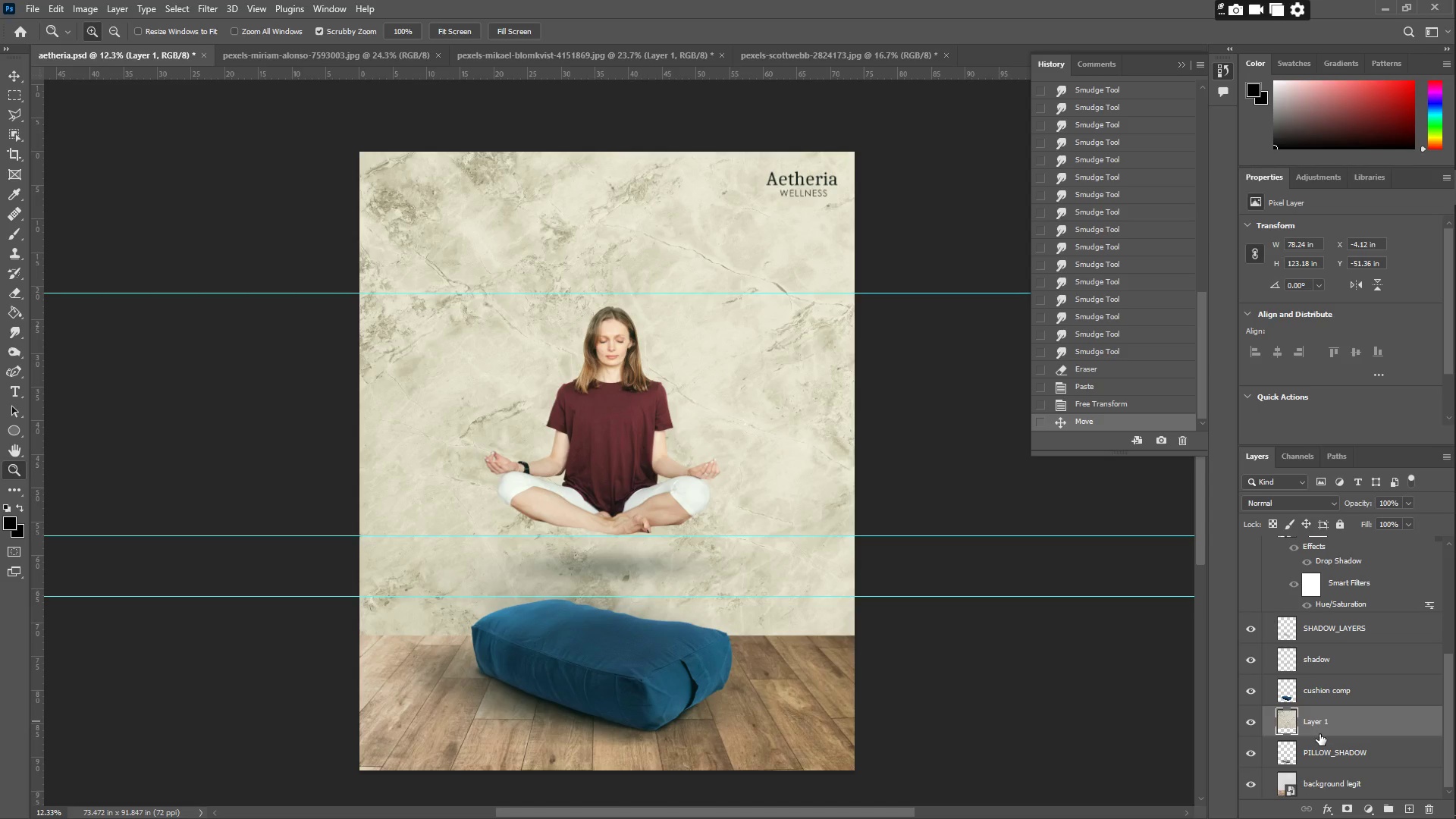 
left_click([0, 75])
 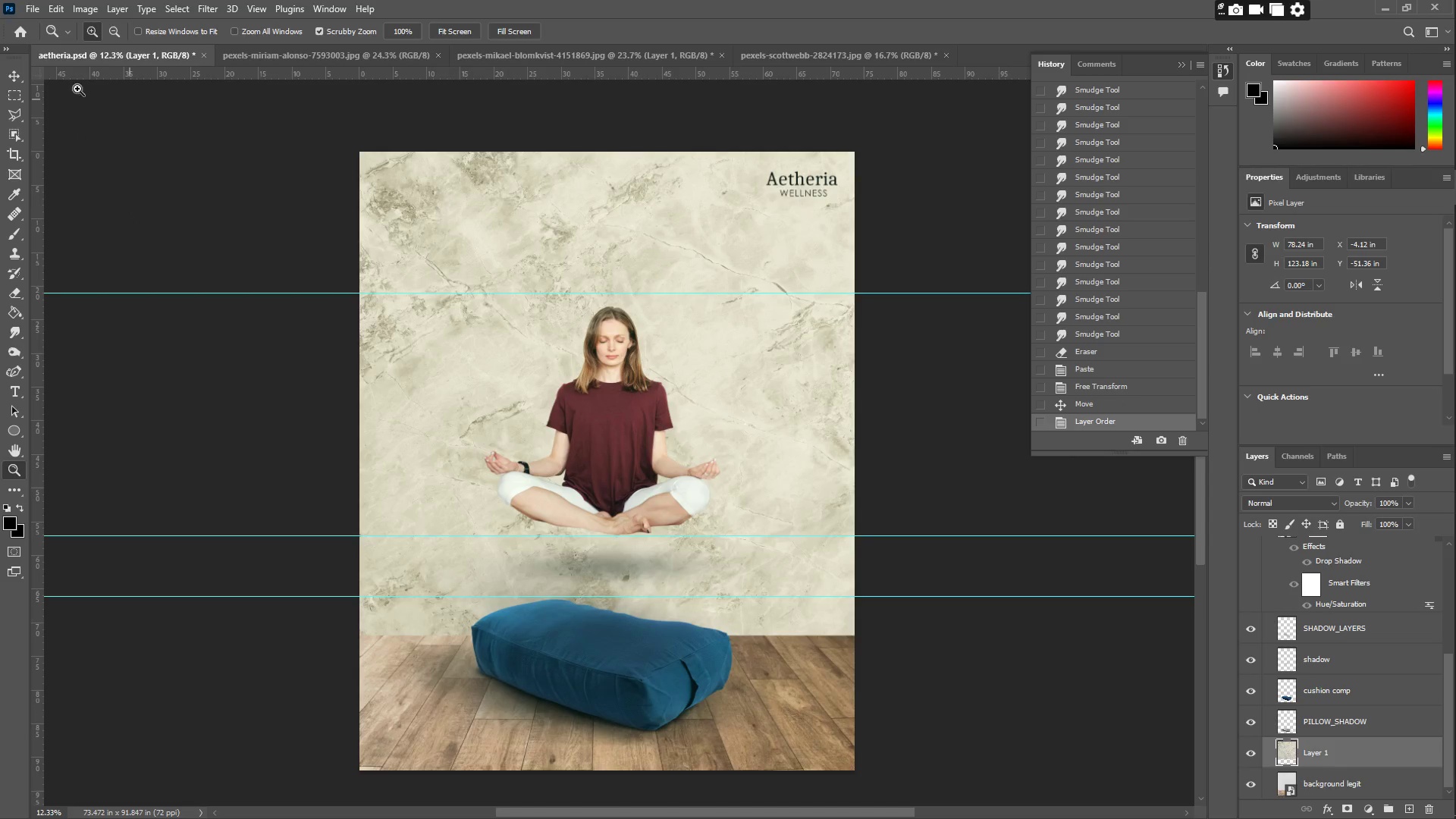 
left_click([9, 68])
 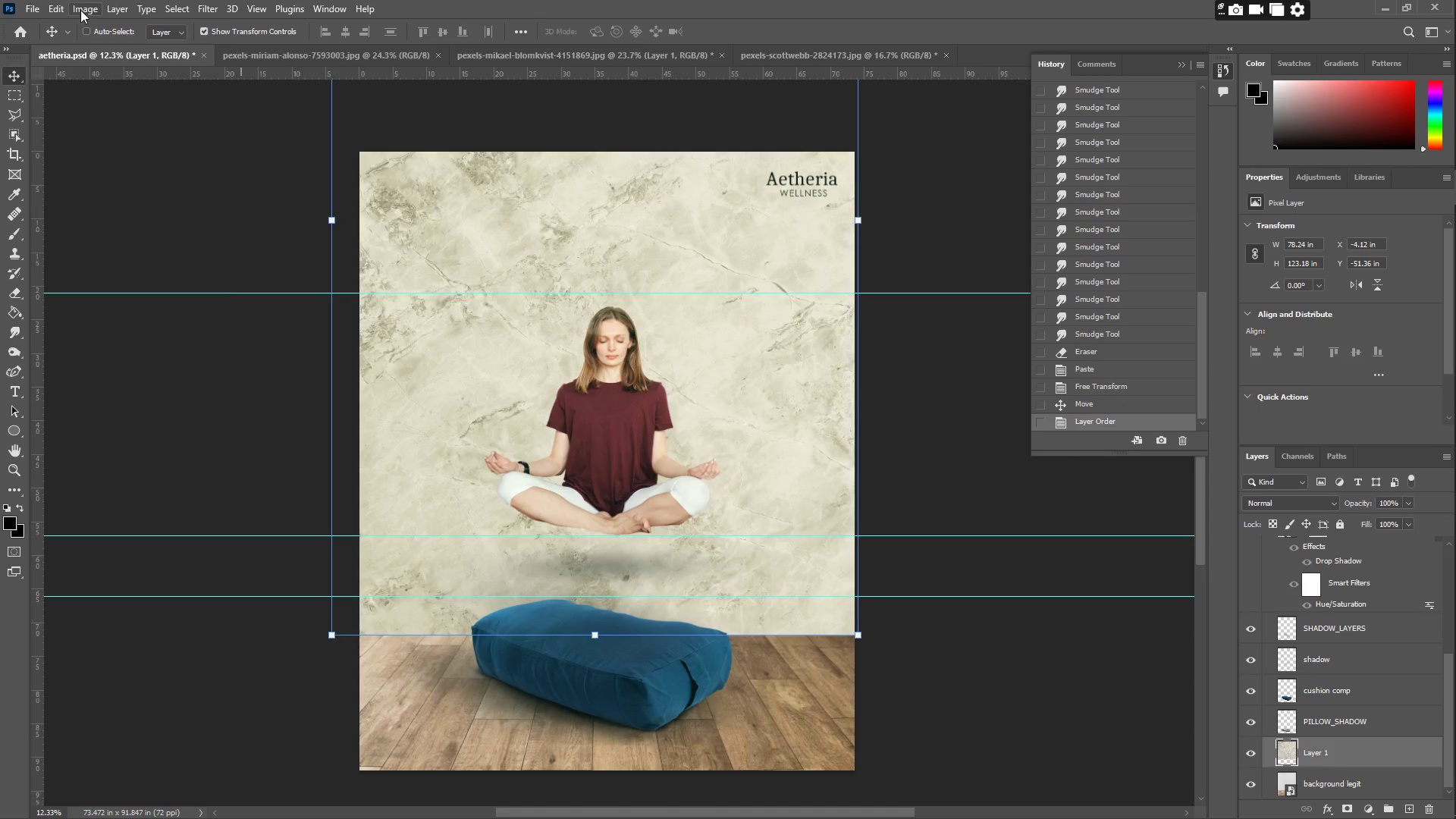 
double_click([126, 50])
 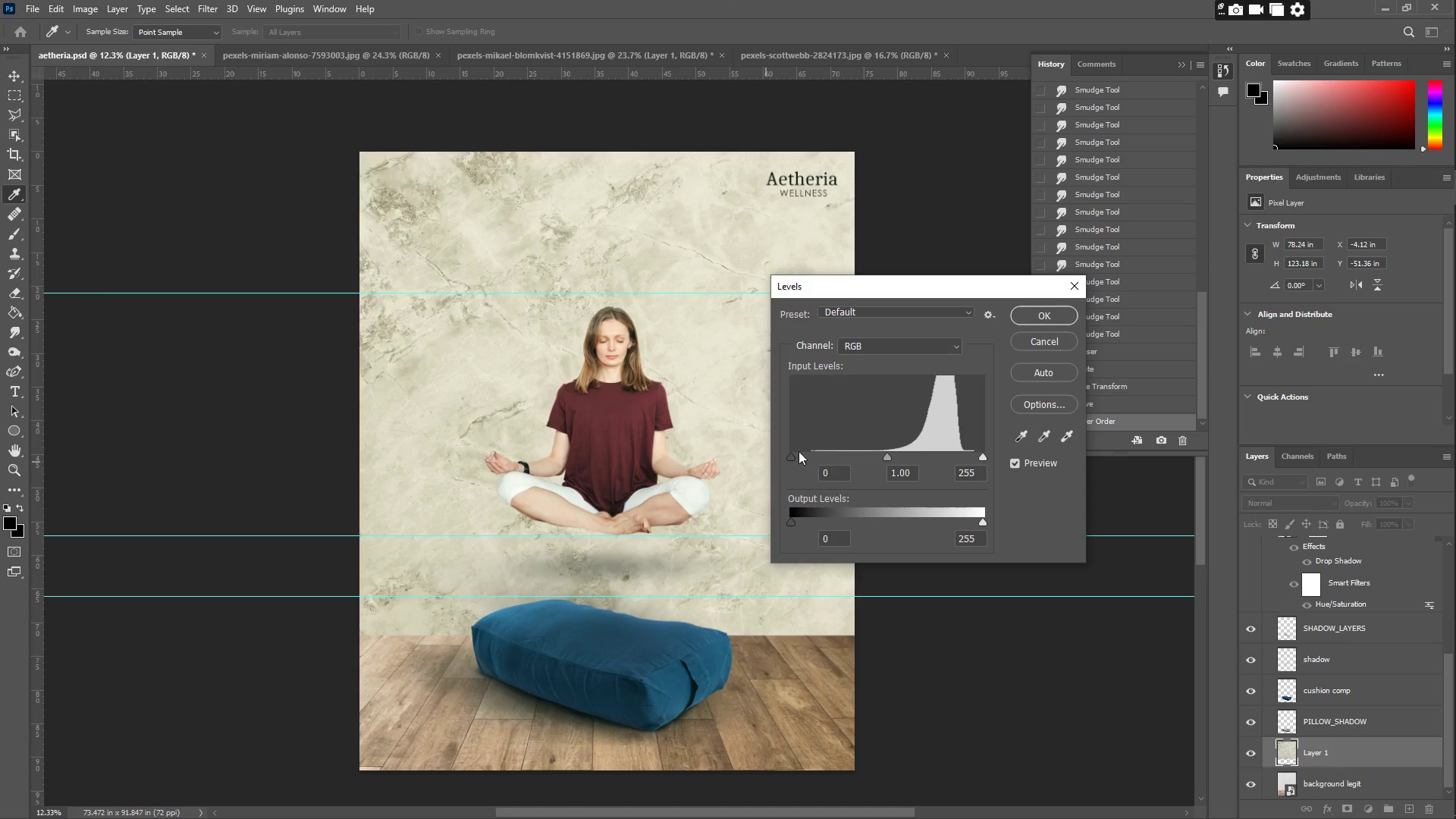 
left_click_drag(start_coordinate=[792, 456], to_coordinate=[780, 471])
 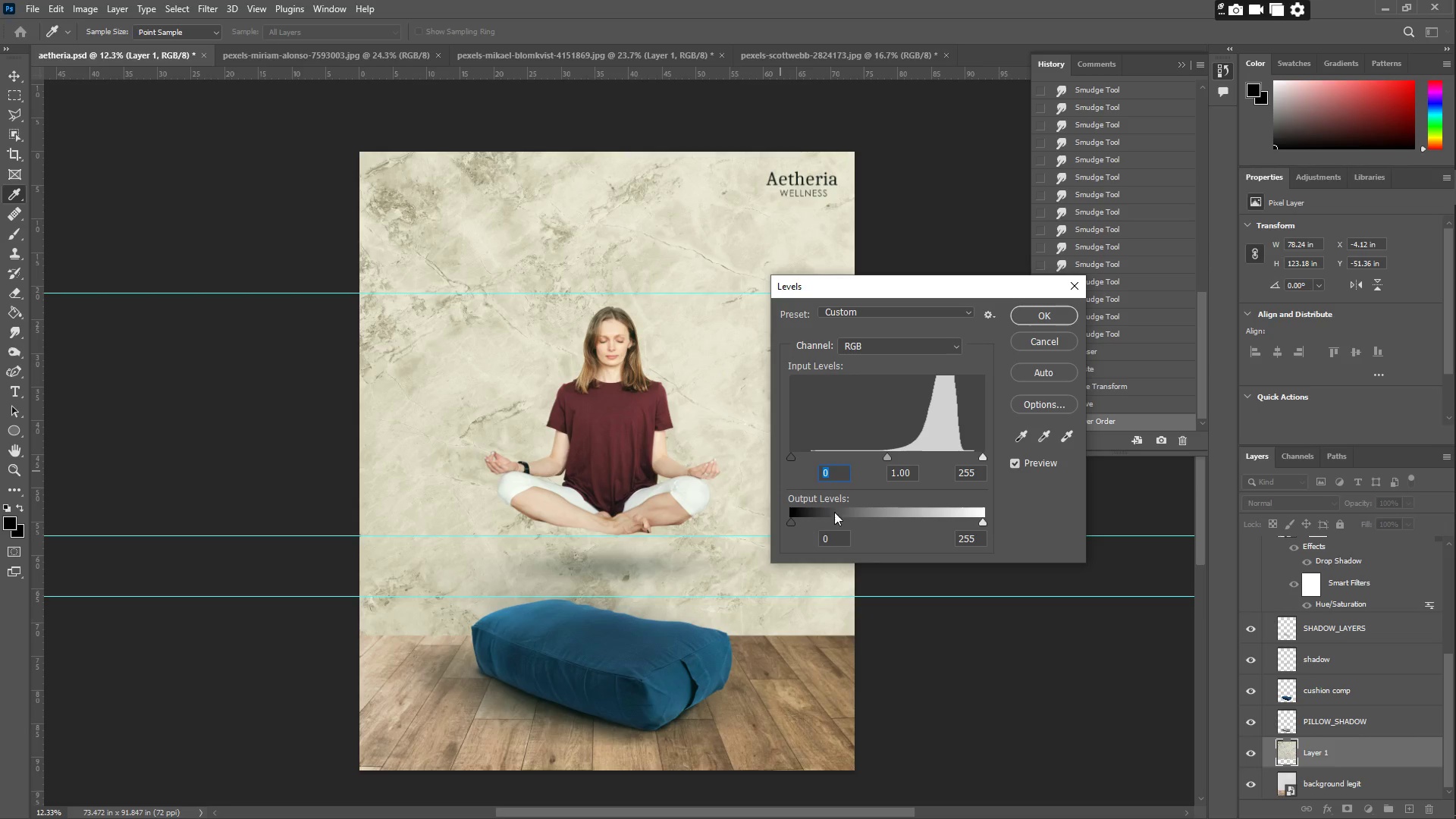 
left_click_drag(start_coordinate=[789, 521], to_coordinate=[763, 527])
 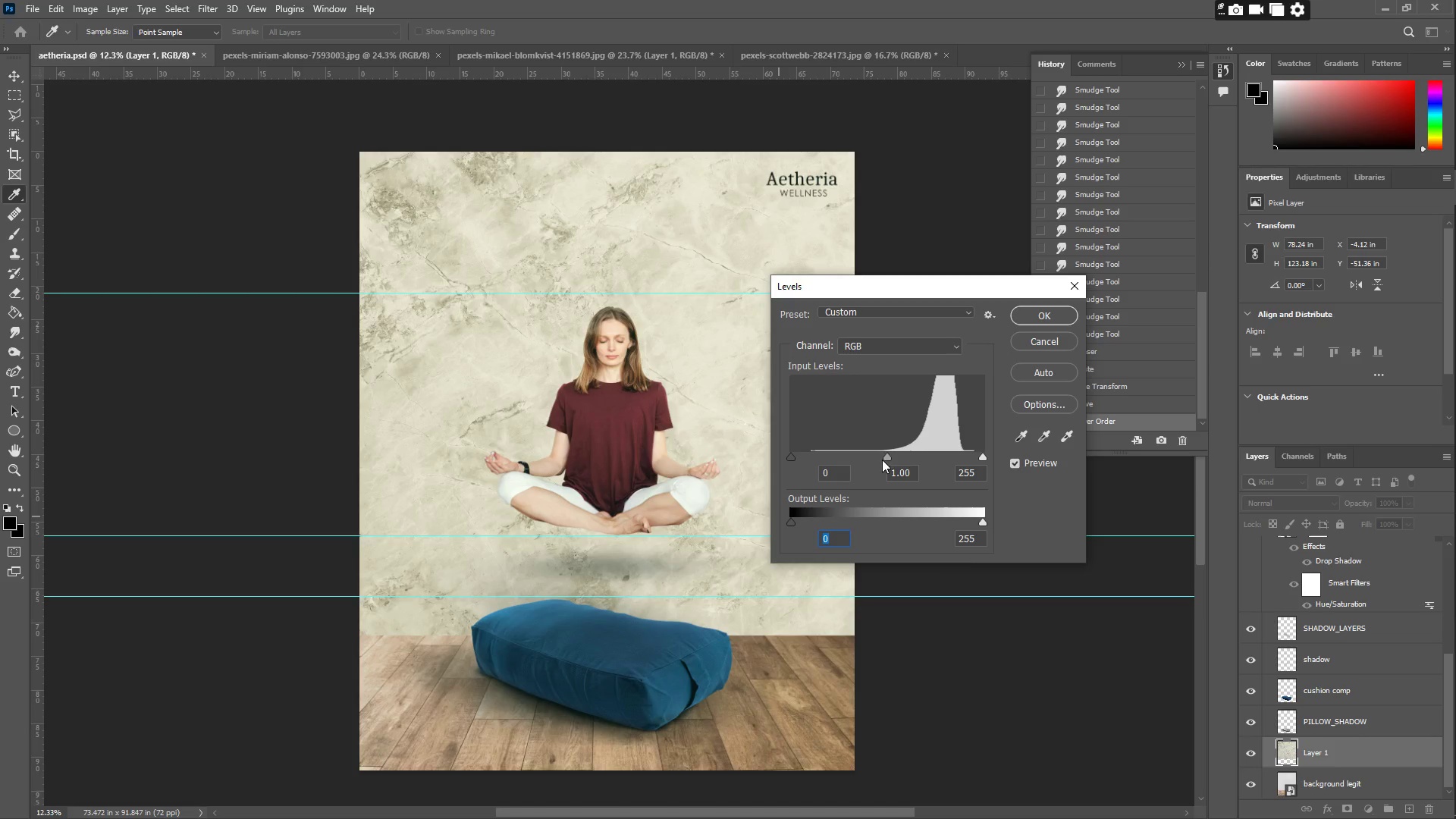 
left_click_drag(start_coordinate=[889, 455], to_coordinate=[857, 467])
 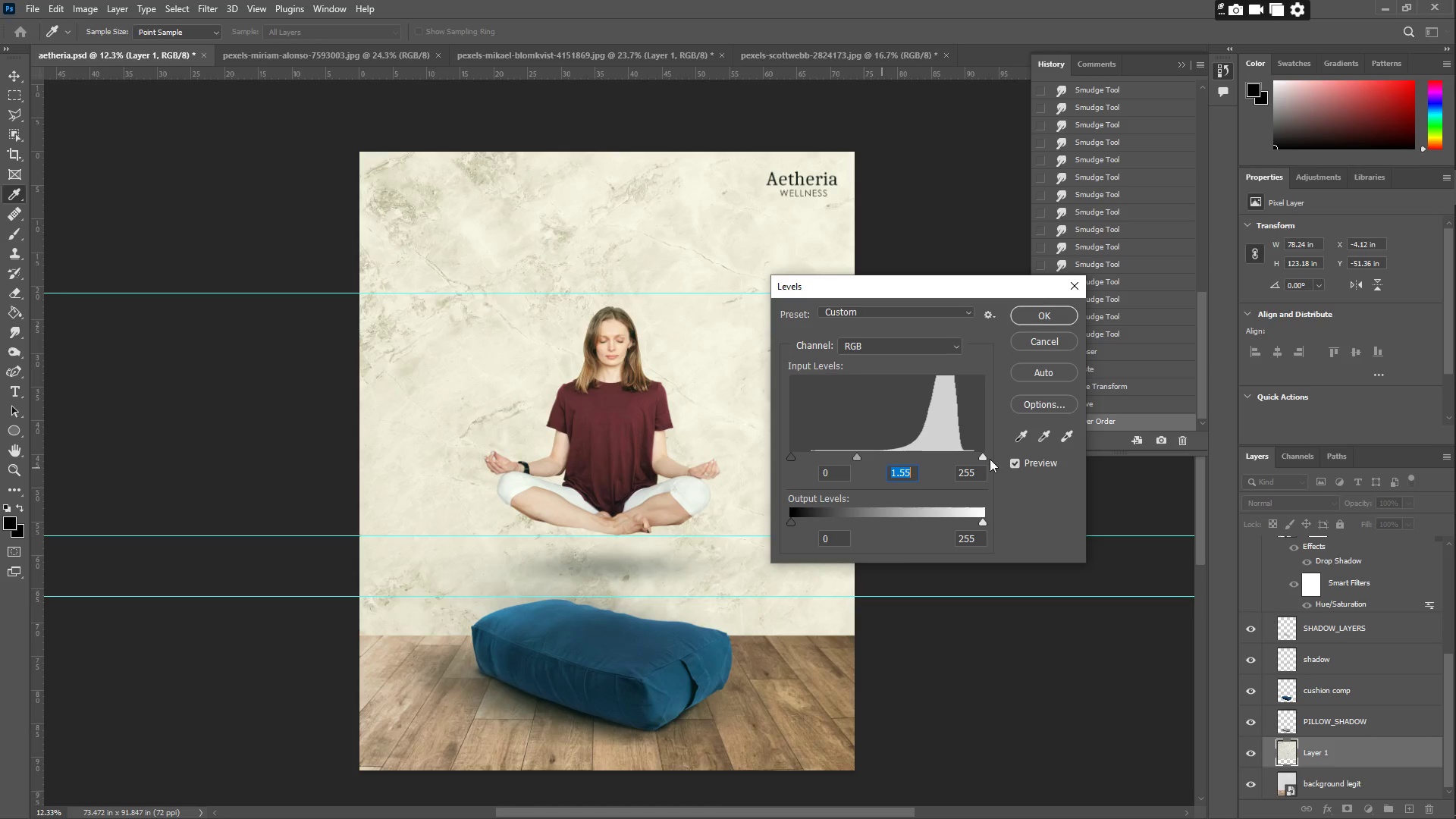 
left_click_drag(start_coordinate=[984, 459], to_coordinate=[955, 466])
 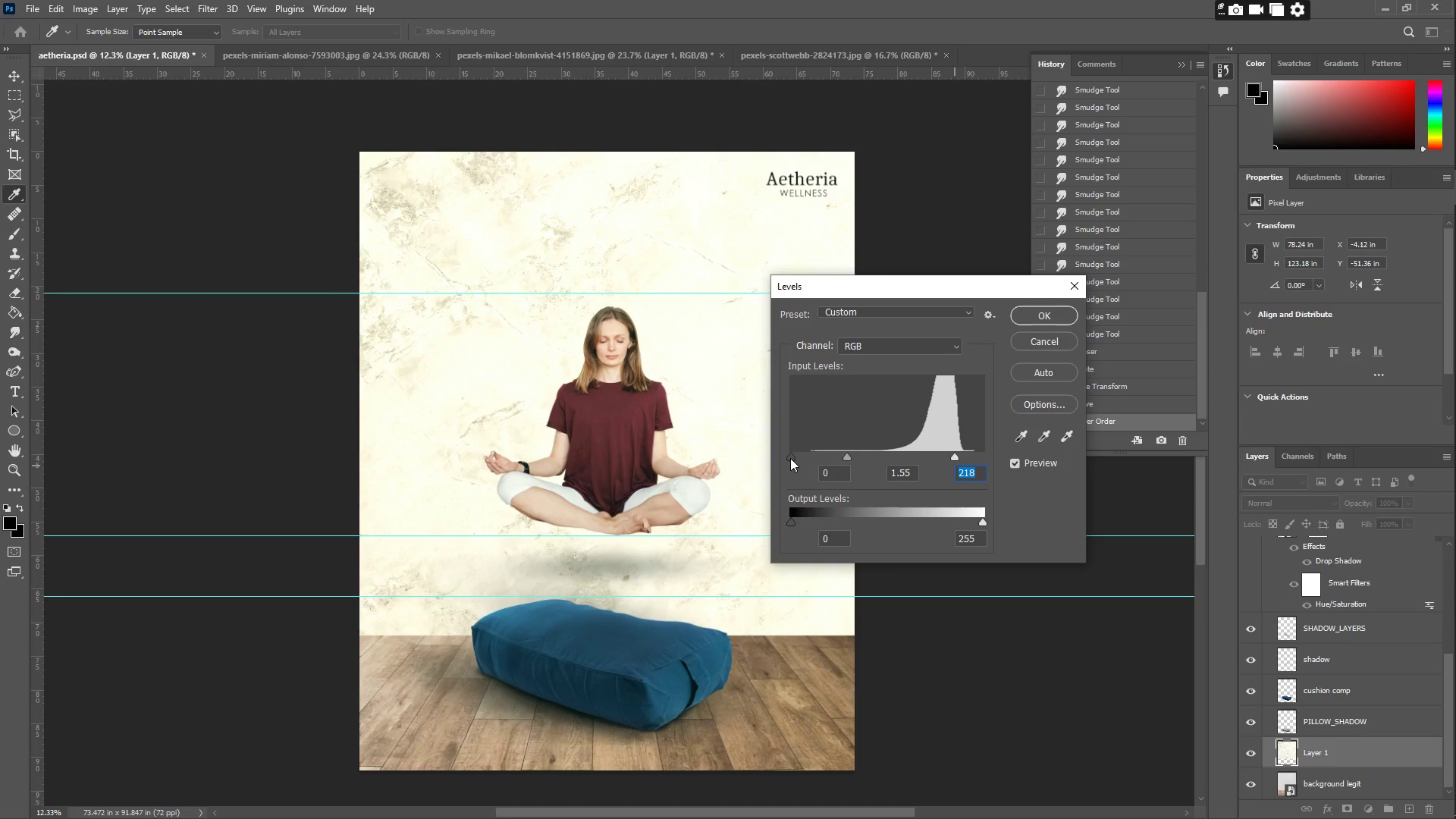 
left_click_drag(start_coordinate=[789, 458], to_coordinate=[815, 463])
 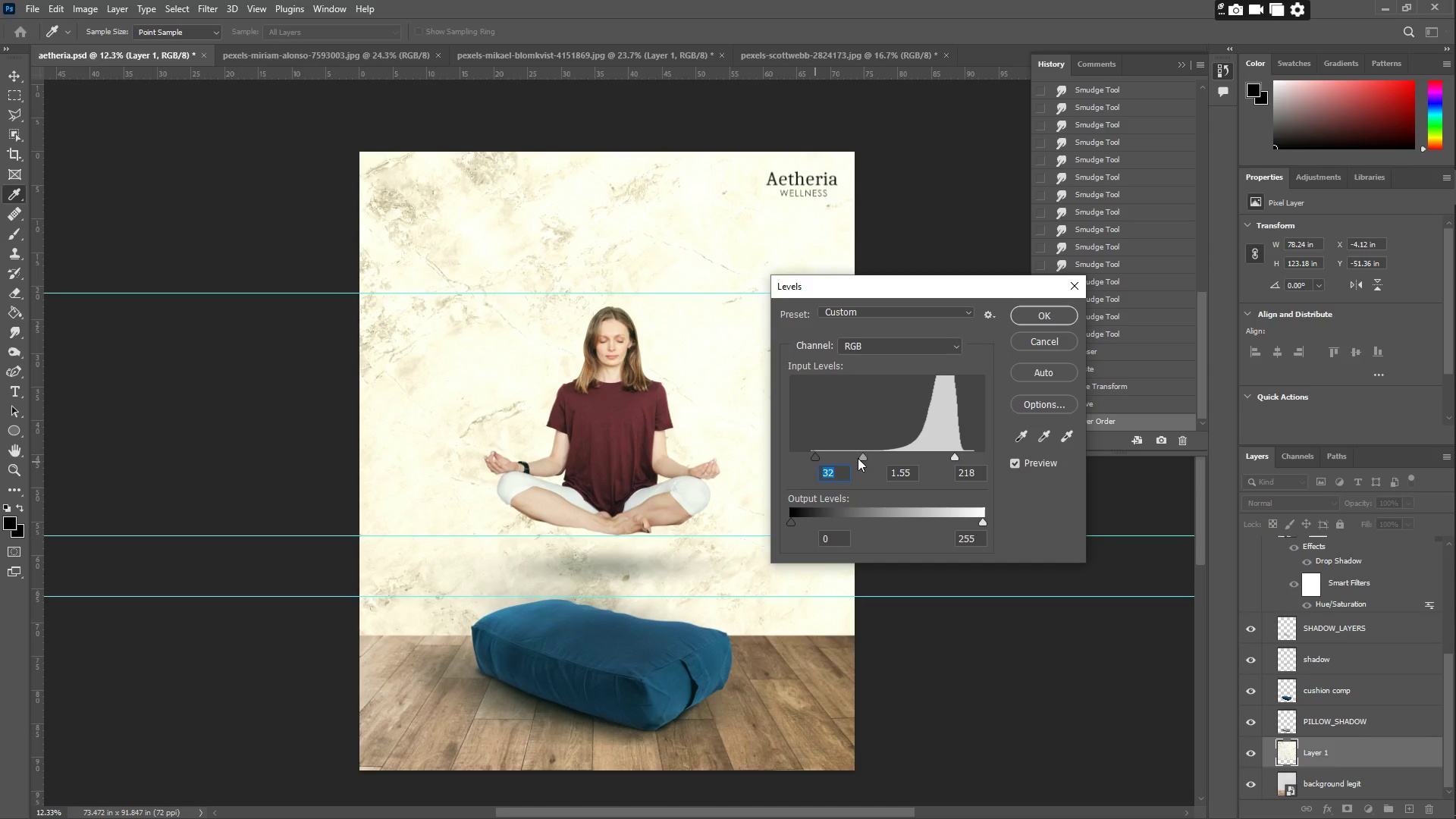 
left_click_drag(start_coordinate=[861, 457], to_coordinate=[885, 455])
 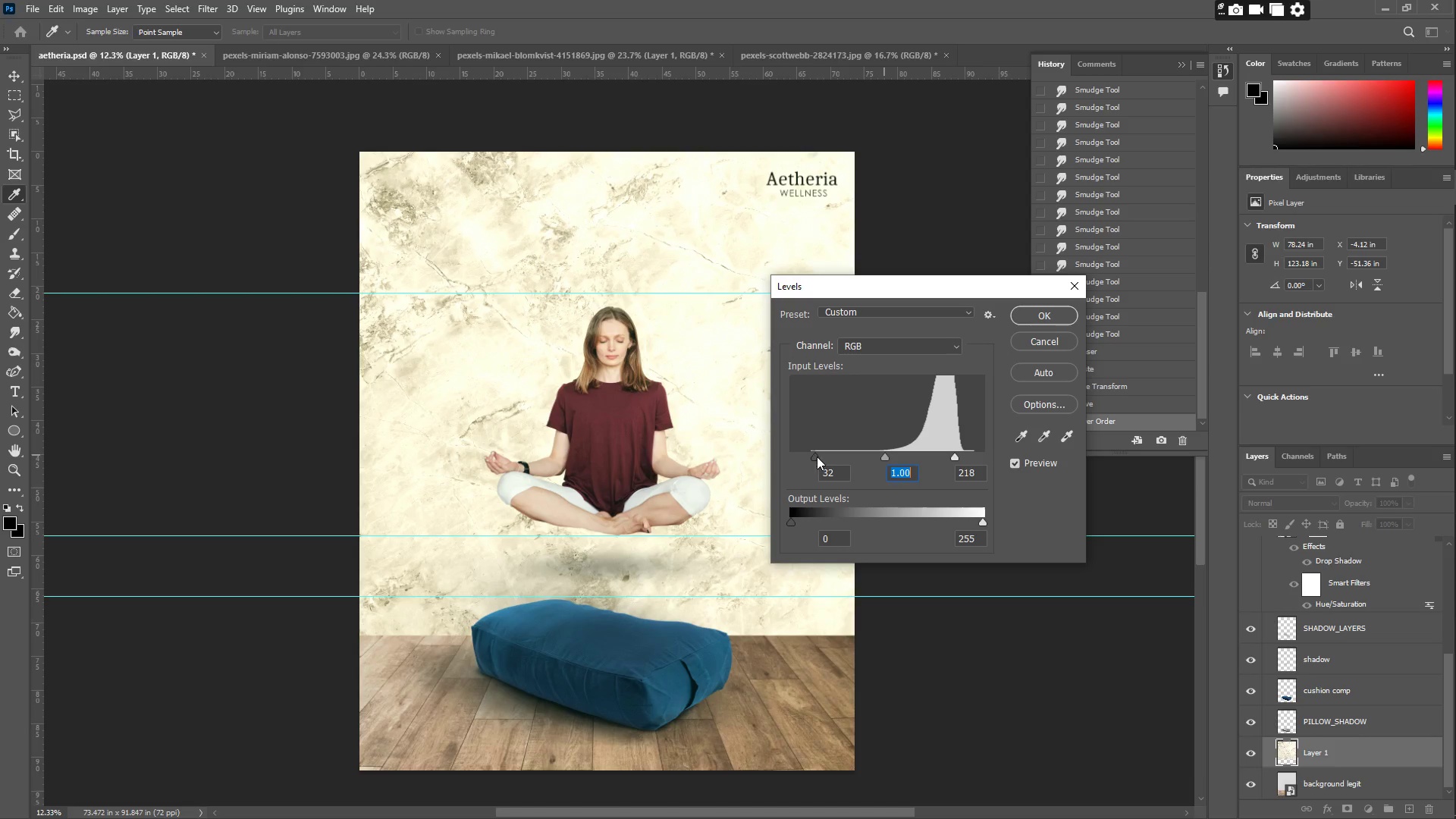 
left_click_drag(start_coordinate=[816, 457], to_coordinate=[791, 457])
 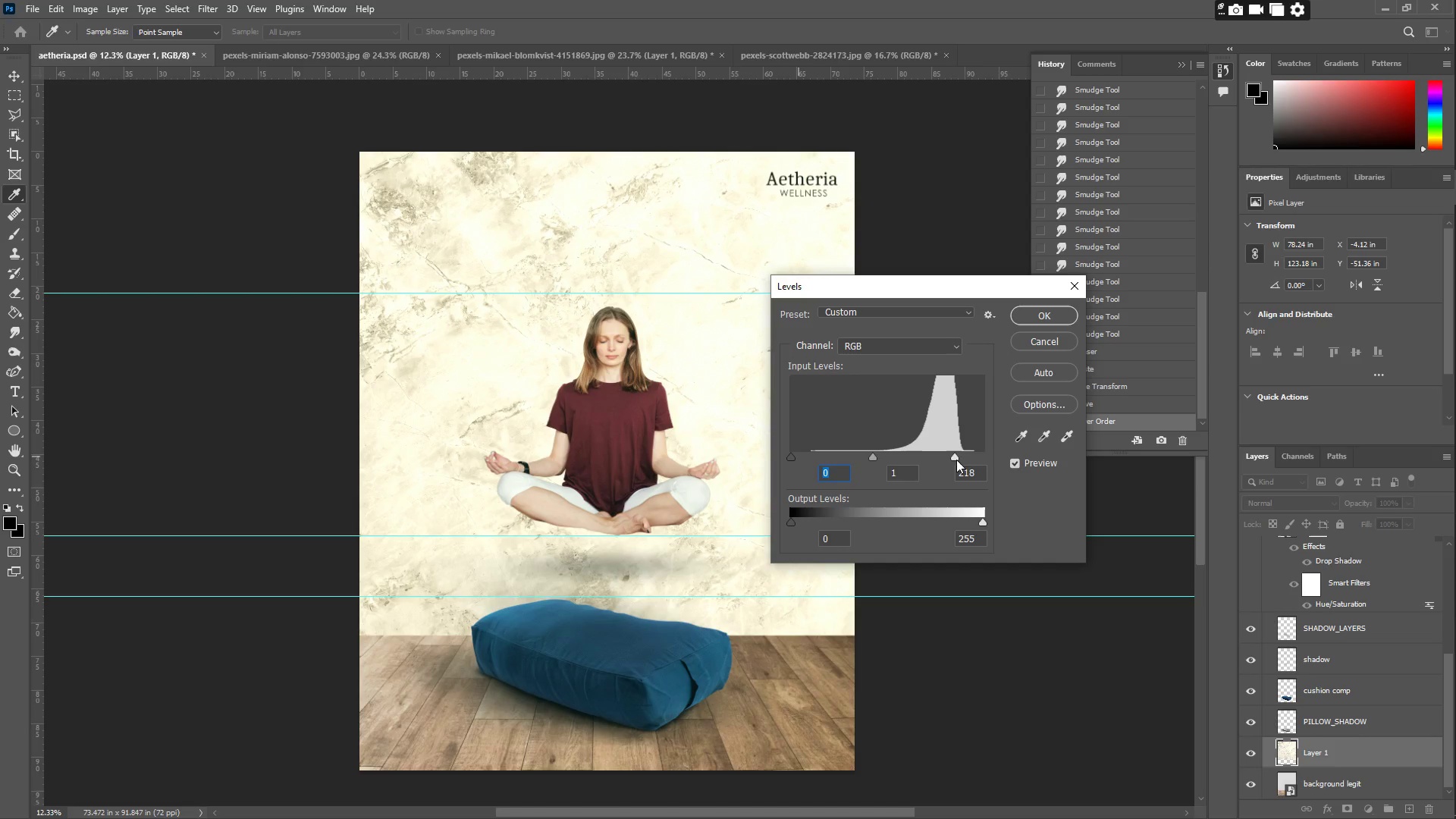 
left_click_drag(start_coordinate=[955, 460], to_coordinate=[1001, 462])
 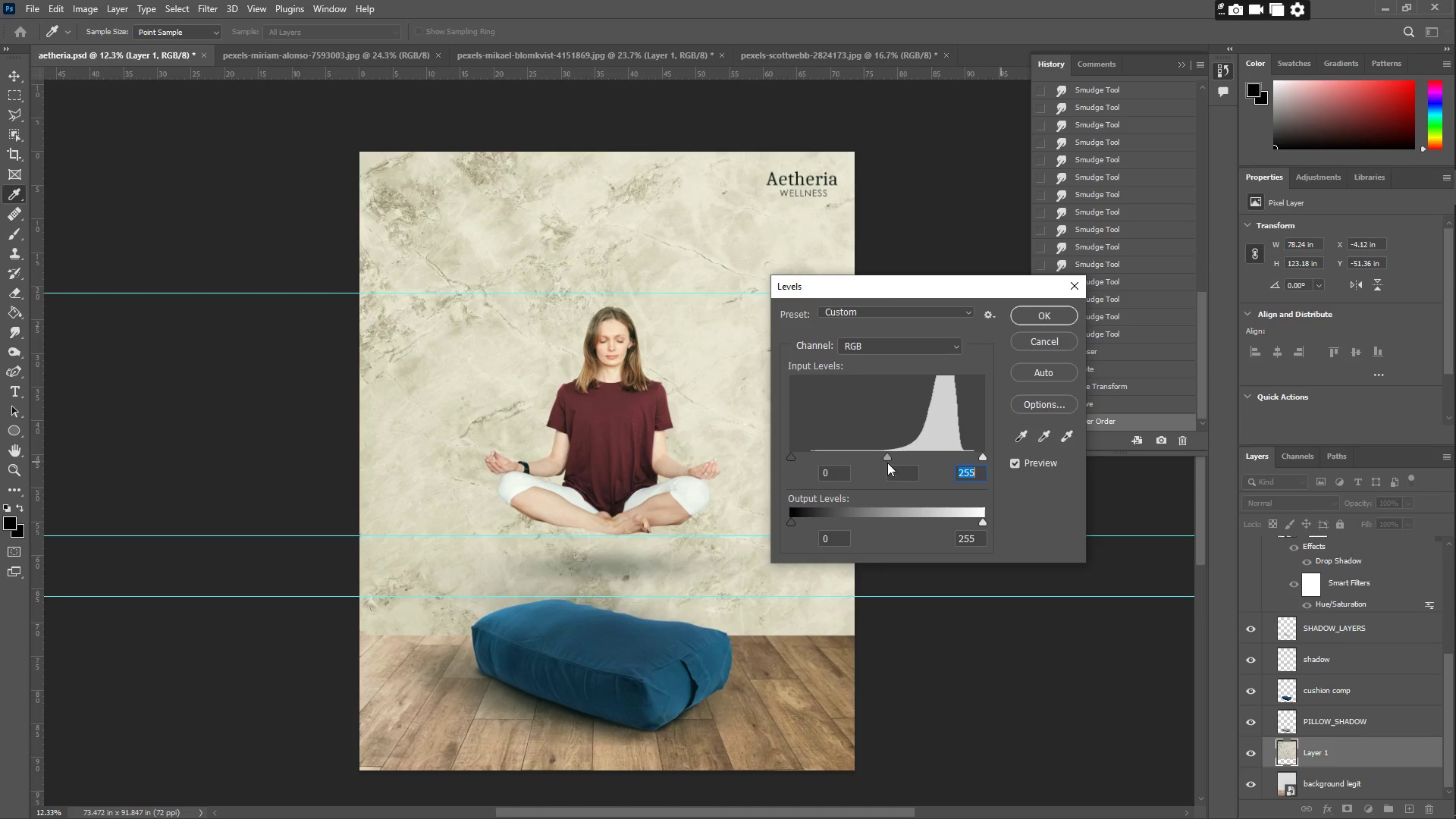 
left_click_drag(start_coordinate=[884, 456], to_coordinate=[860, 452])
 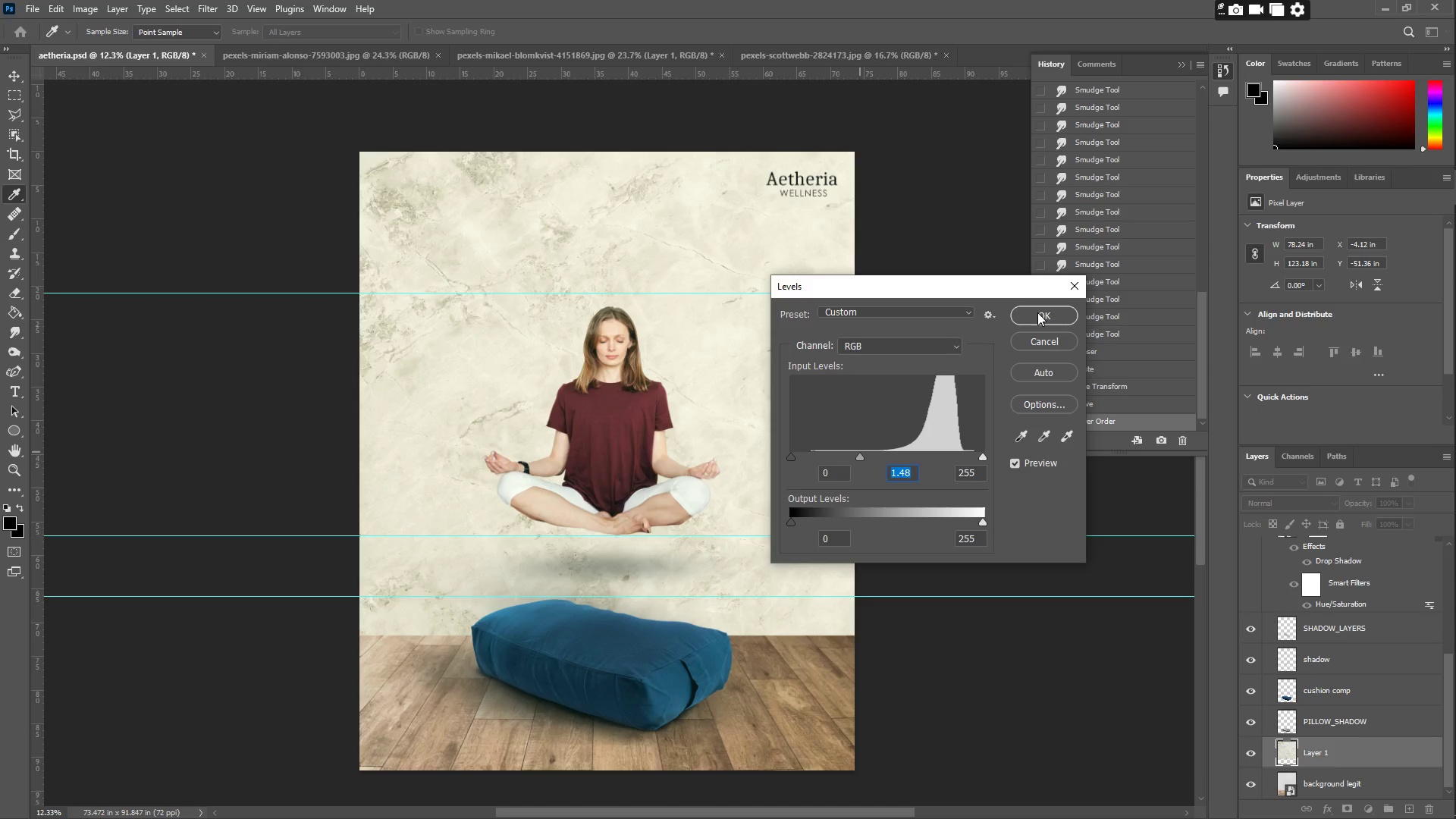 
left_click([1037, 312])
 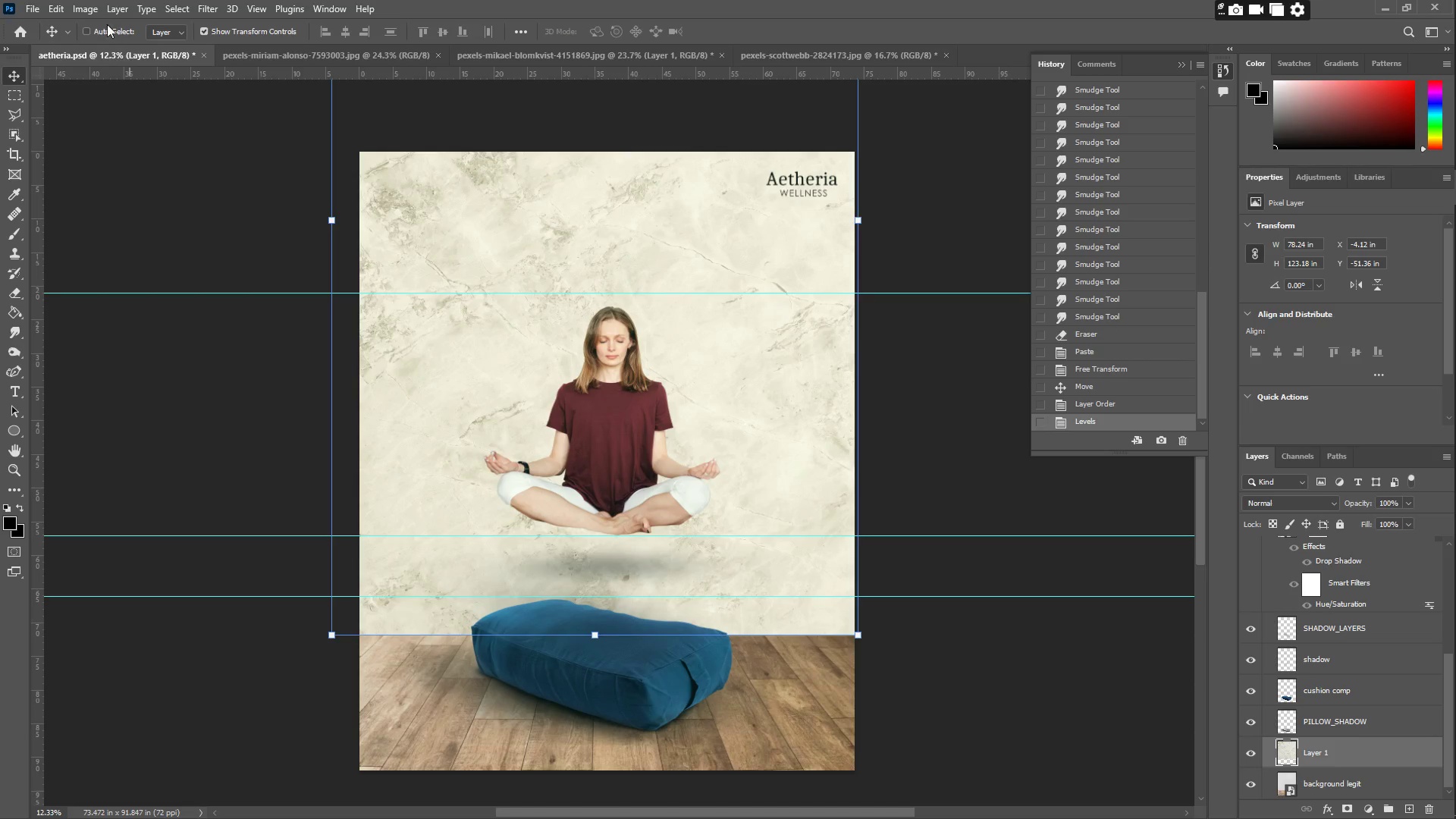 
left_click([89, 2])
 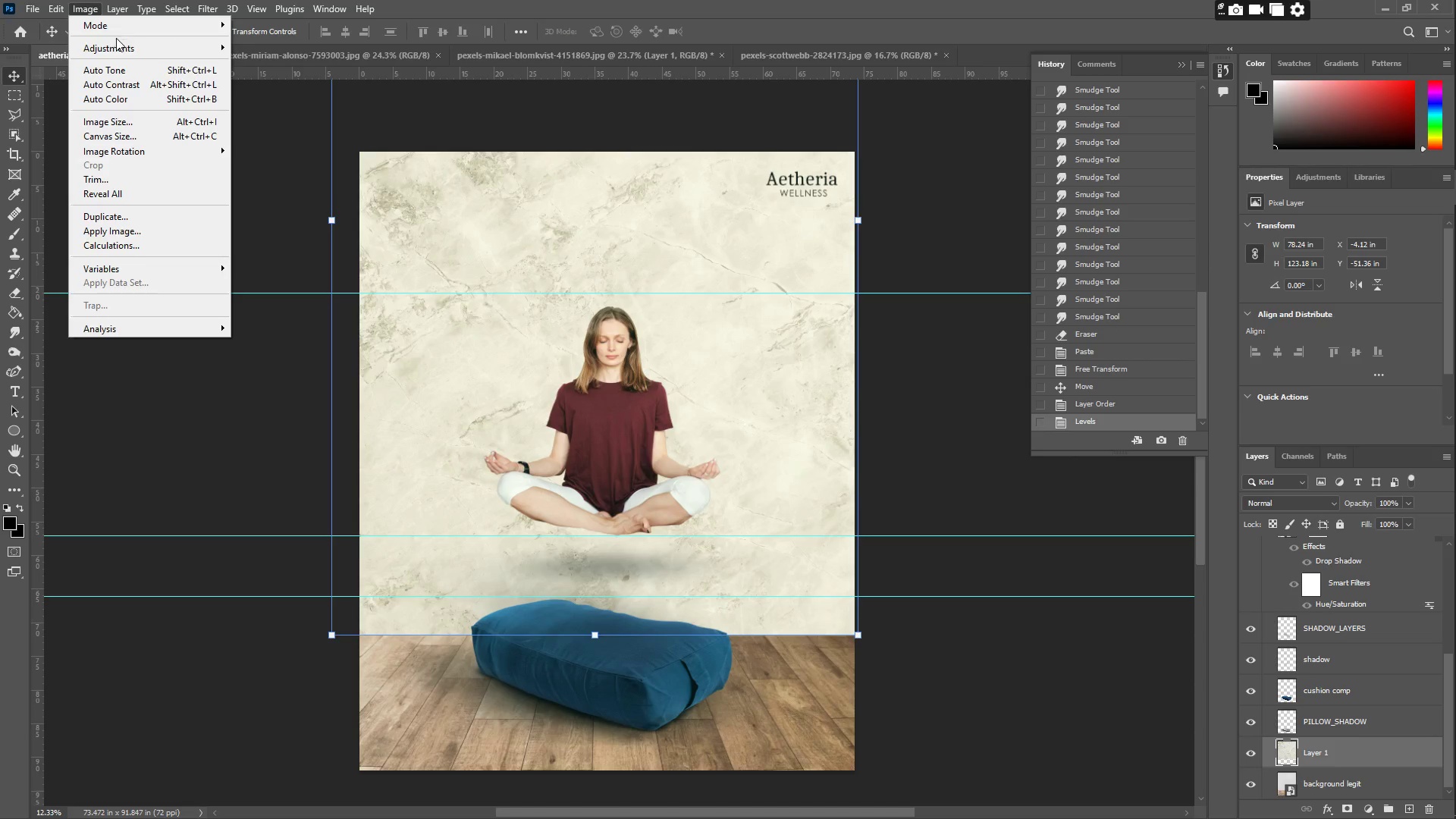 
left_click([124, 42])
 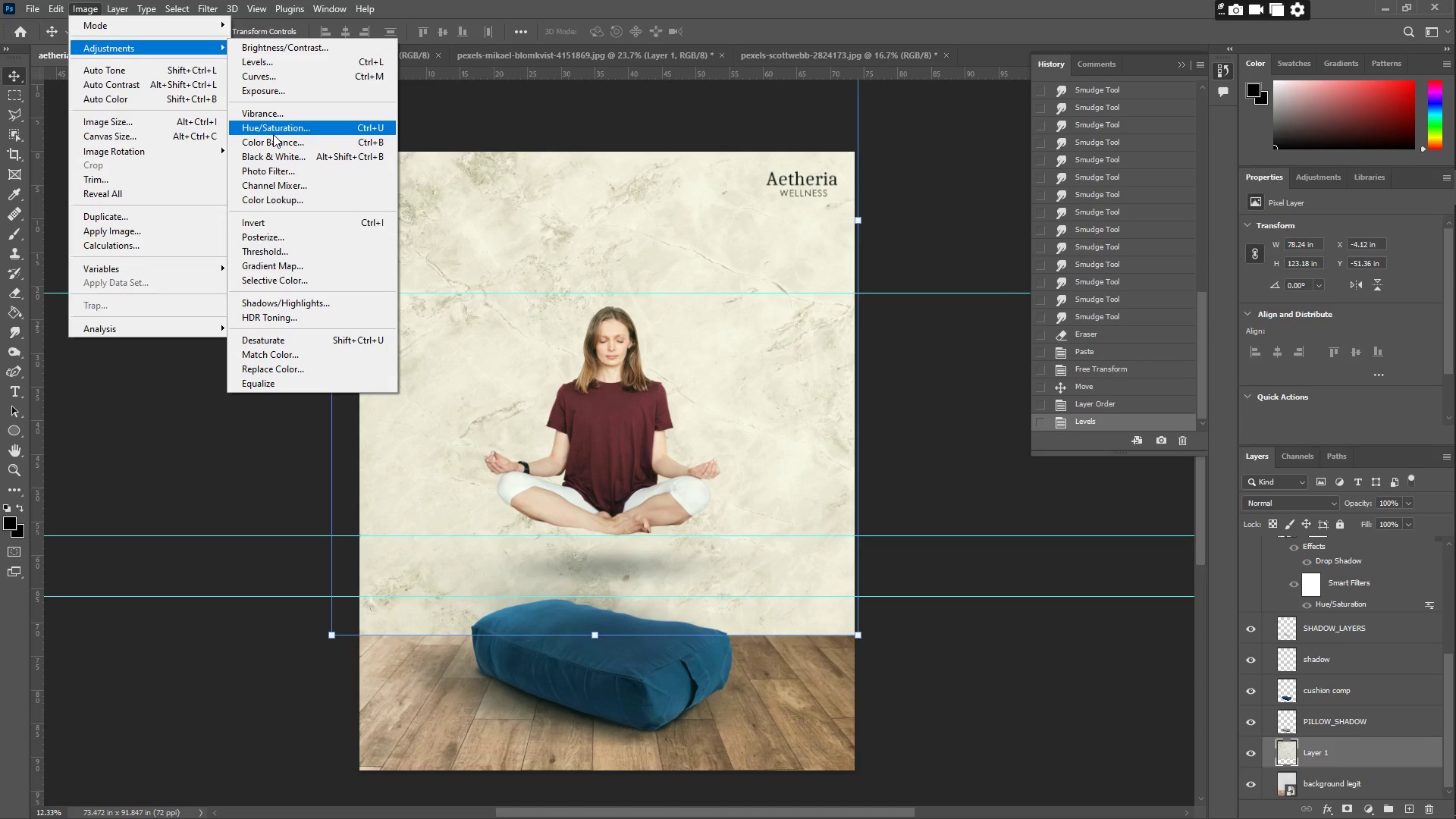 
left_click([271, 133])
 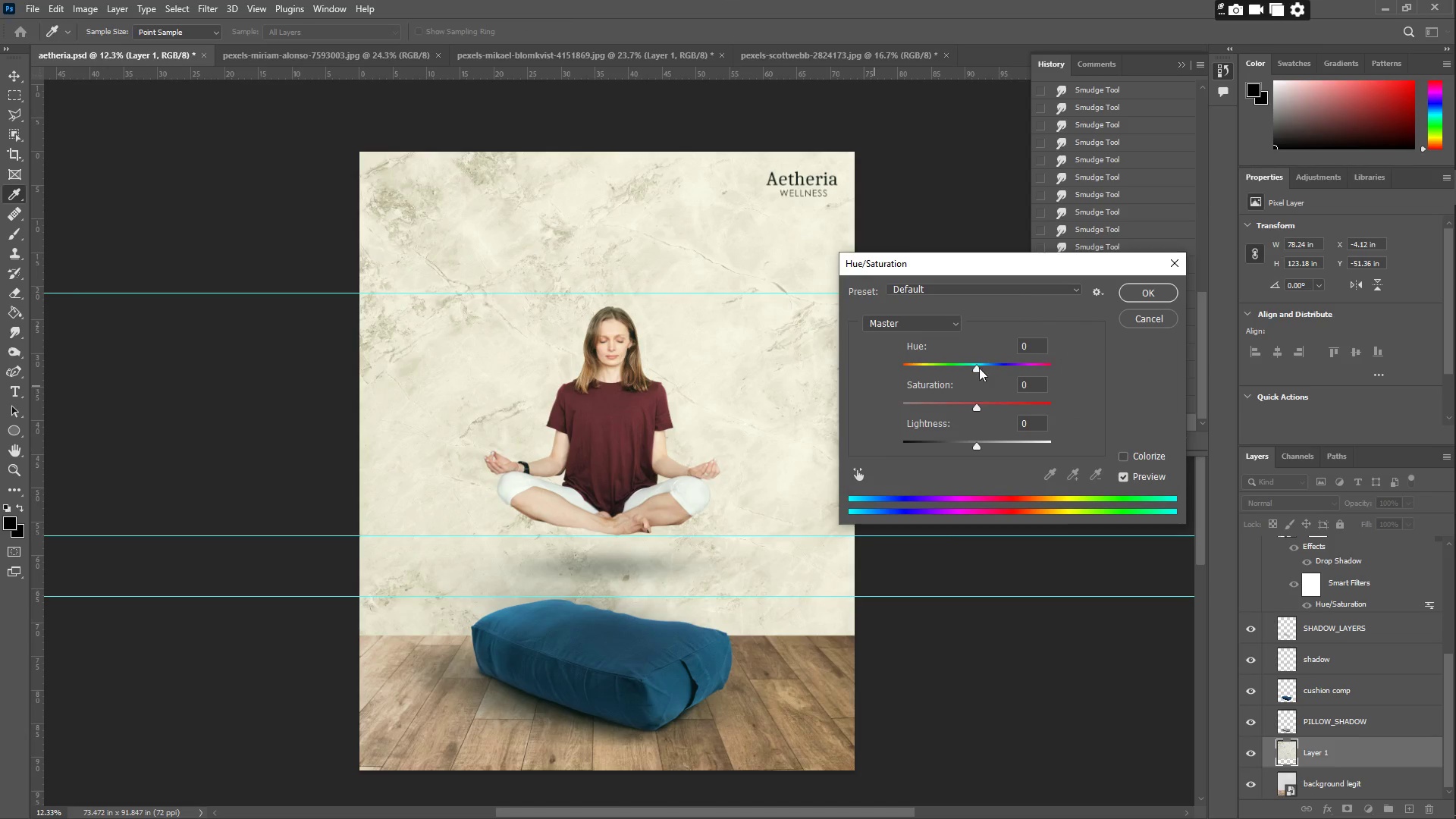 
left_click_drag(start_coordinate=[978, 367], to_coordinate=[918, 369])
 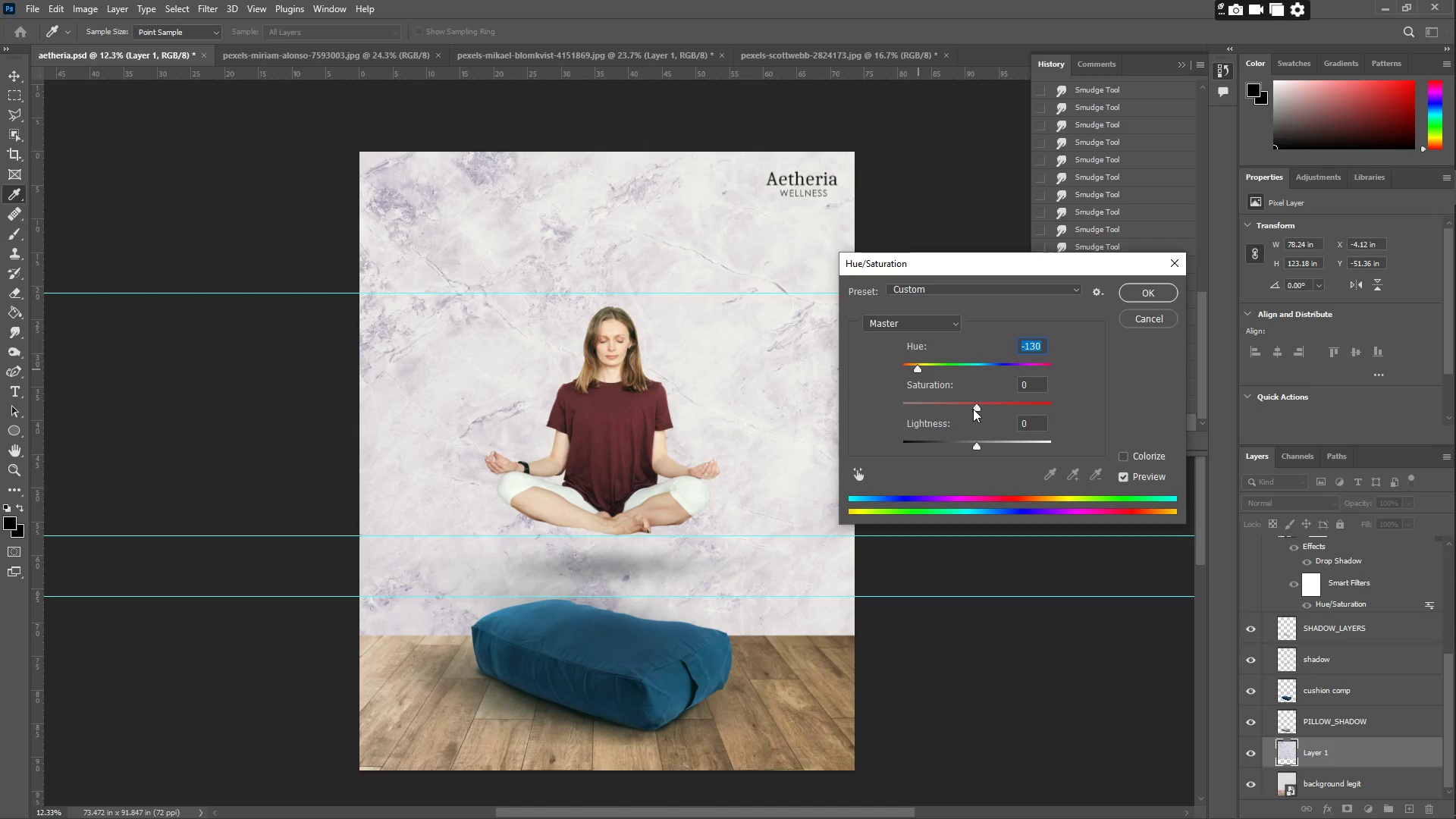 
left_click([973, 409])
 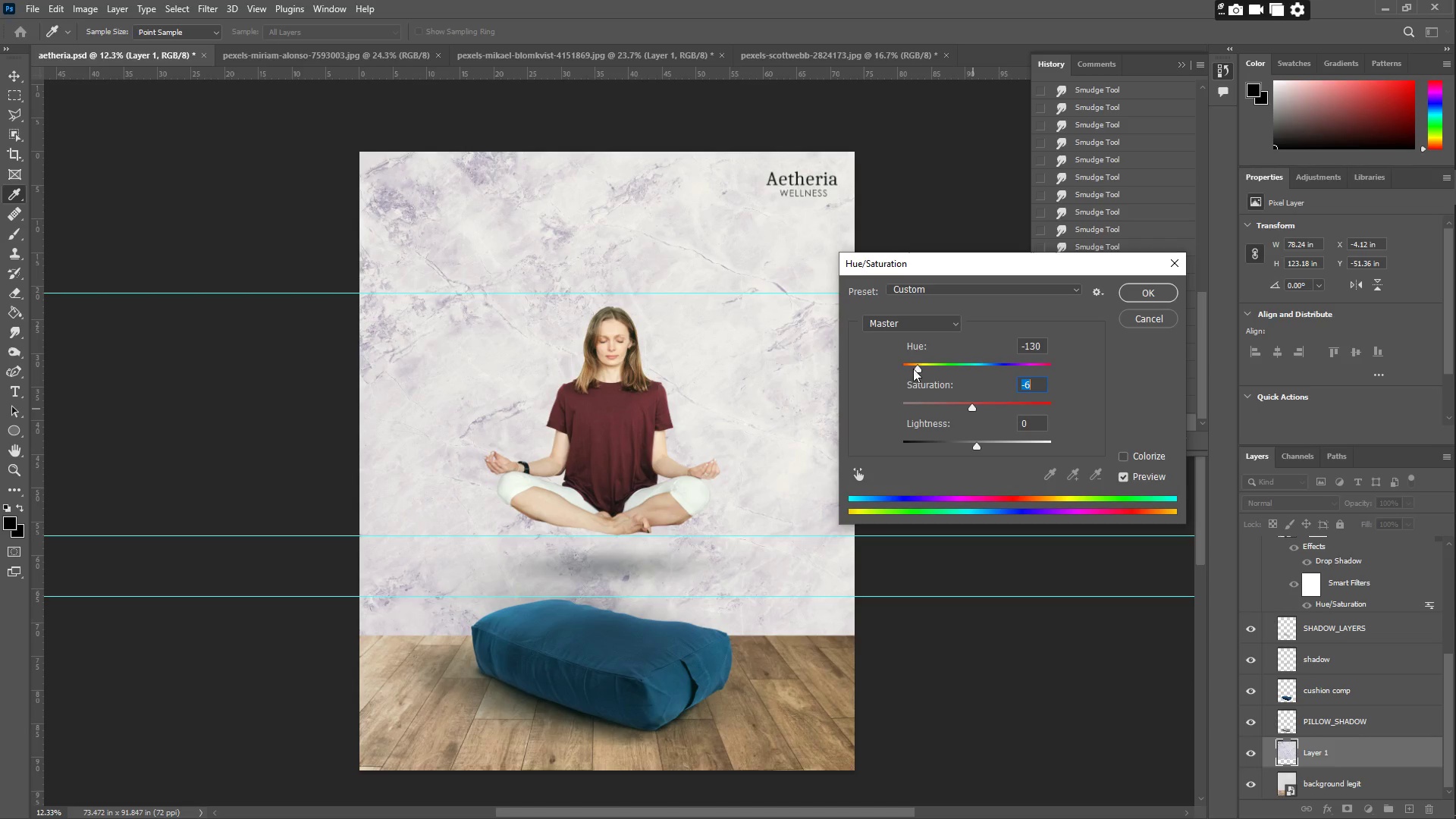 
left_click_drag(start_coordinate=[916, 368], to_coordinate=[932, 375])
 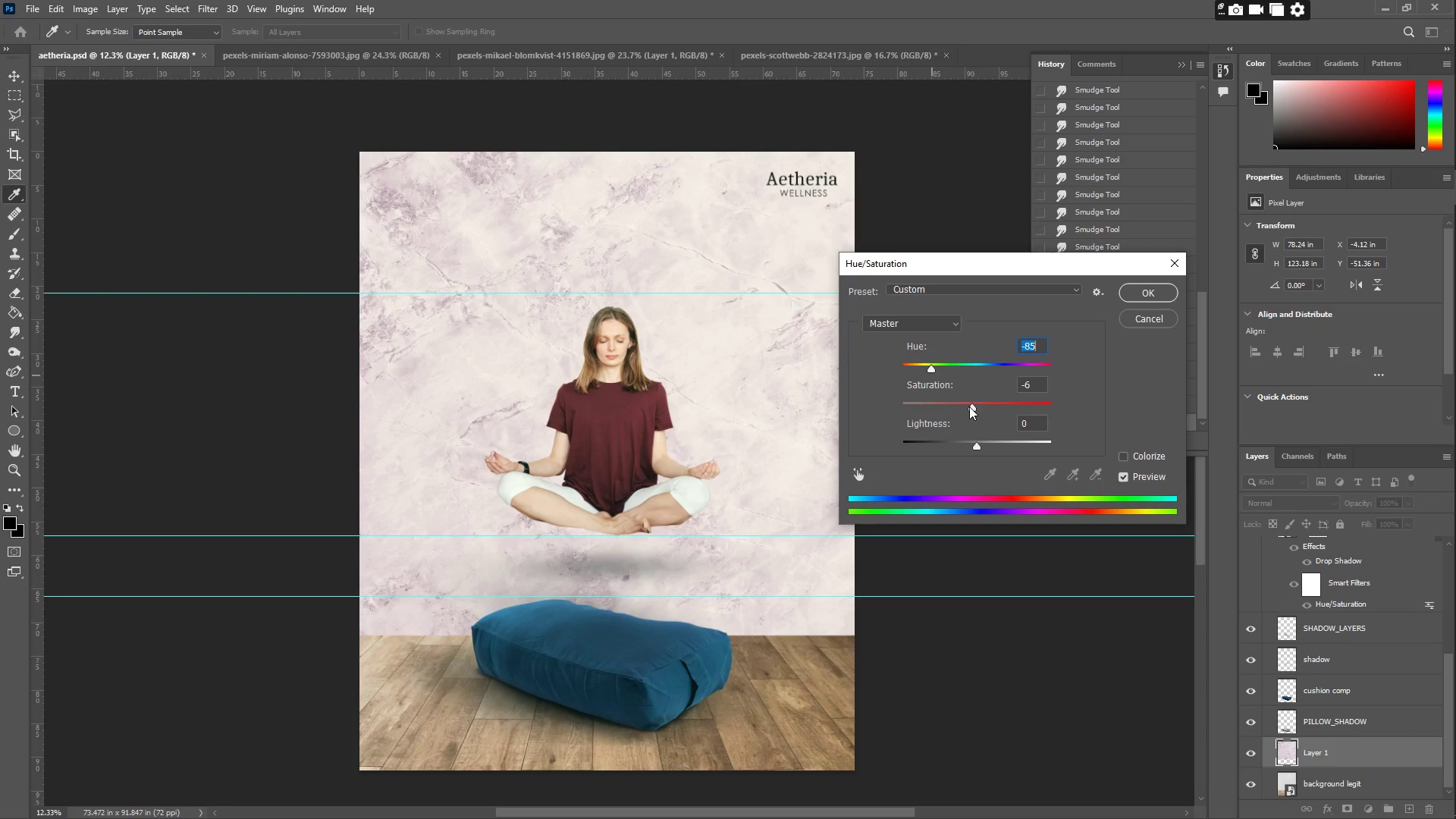 
left_click_drag(start_coordinate=[971, 406], to_coordinate=[1015, 413])
 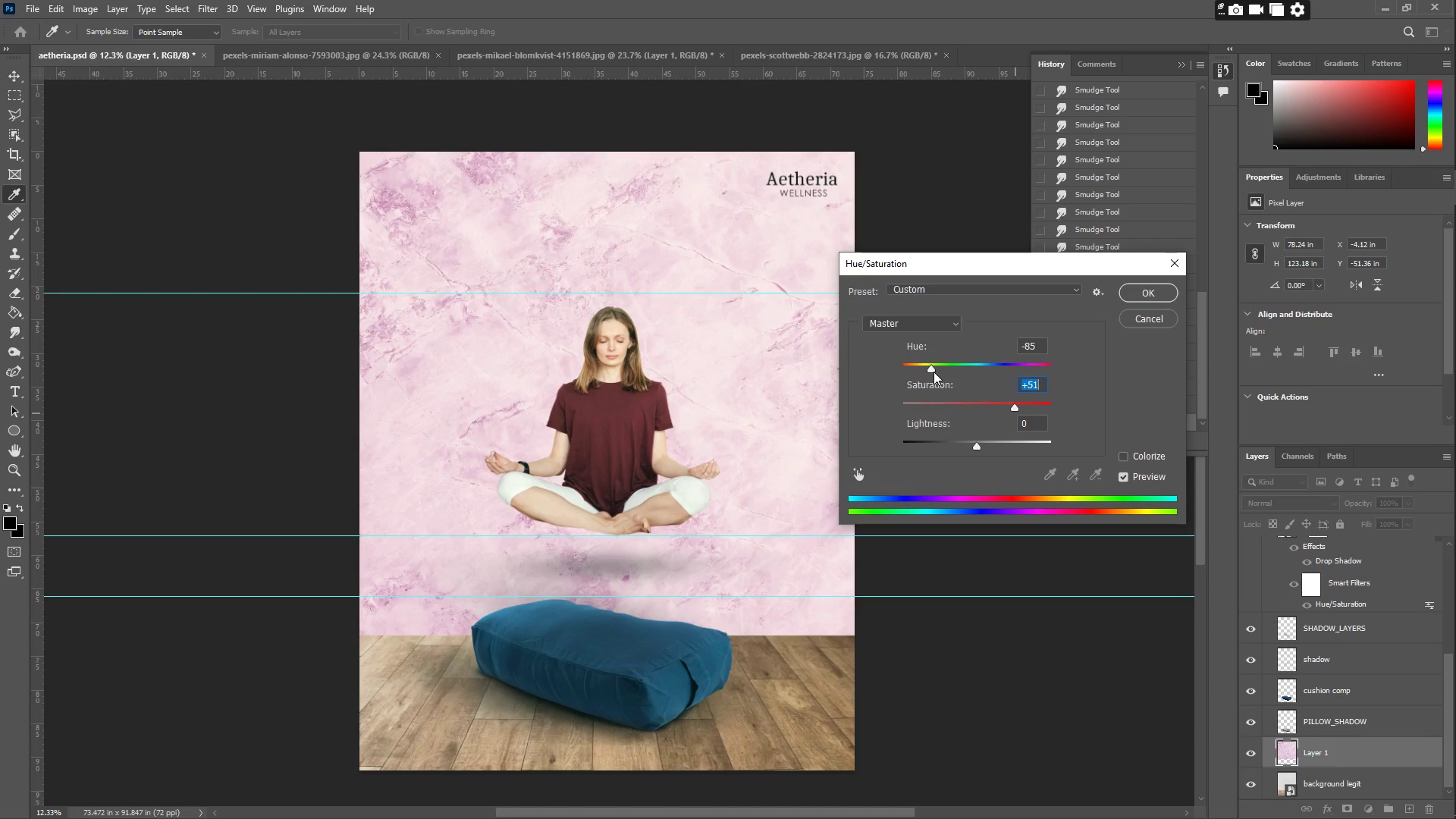 
left_click_drag(start_coordinate=[932, 370], to_coordinate=[955, 373])
 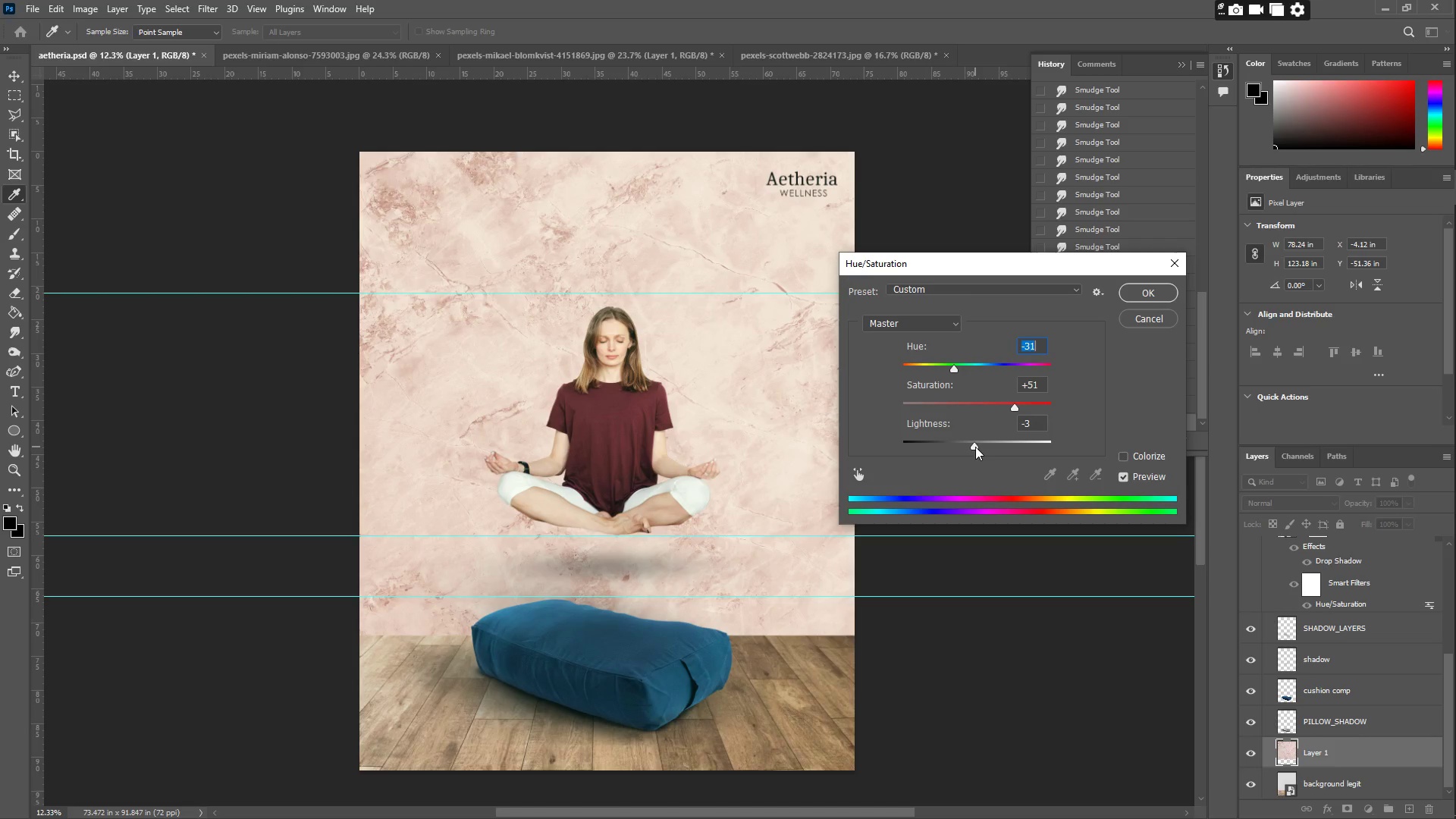 
wait(7.38)
 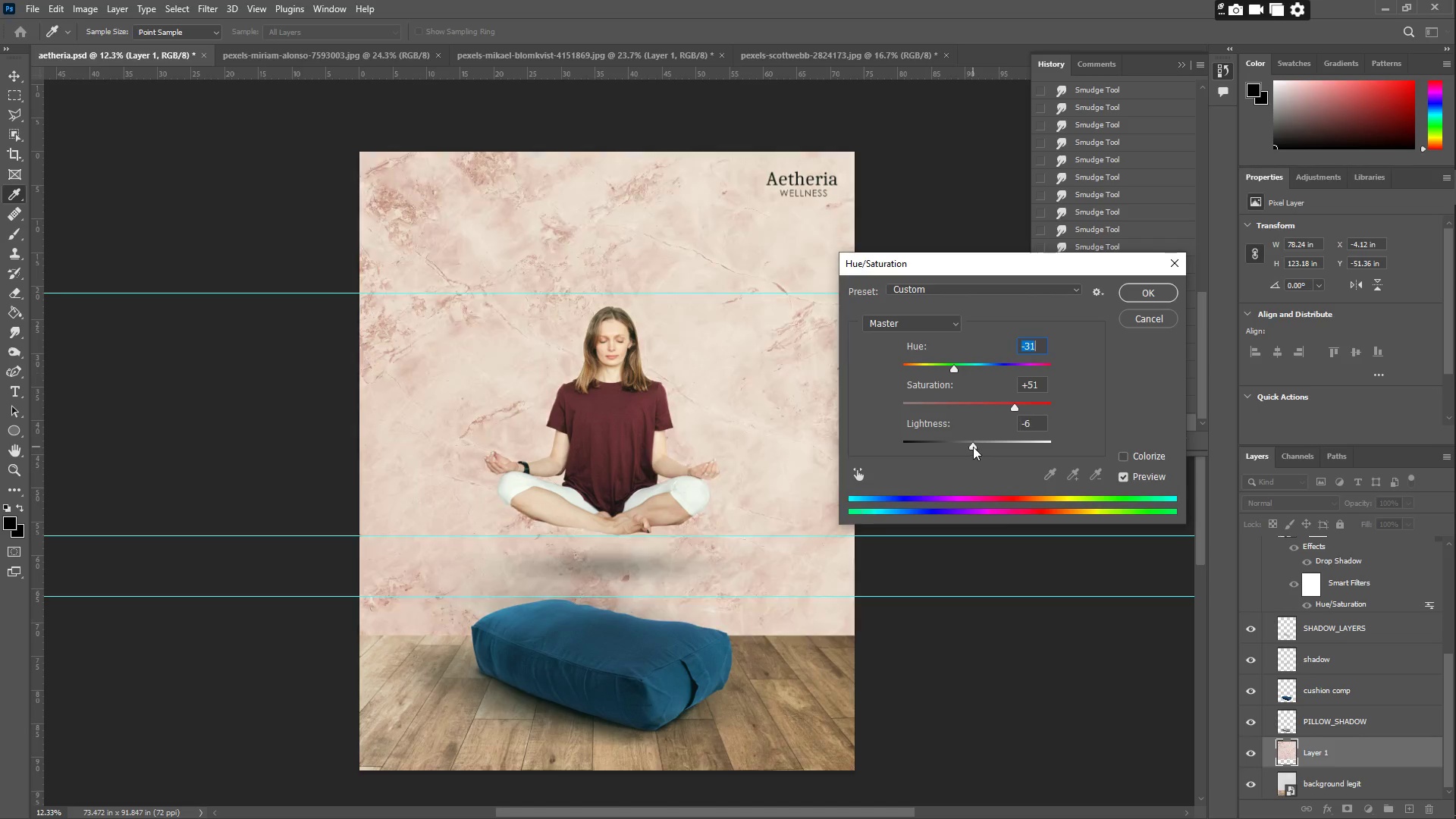 
left_click([974, 447])
 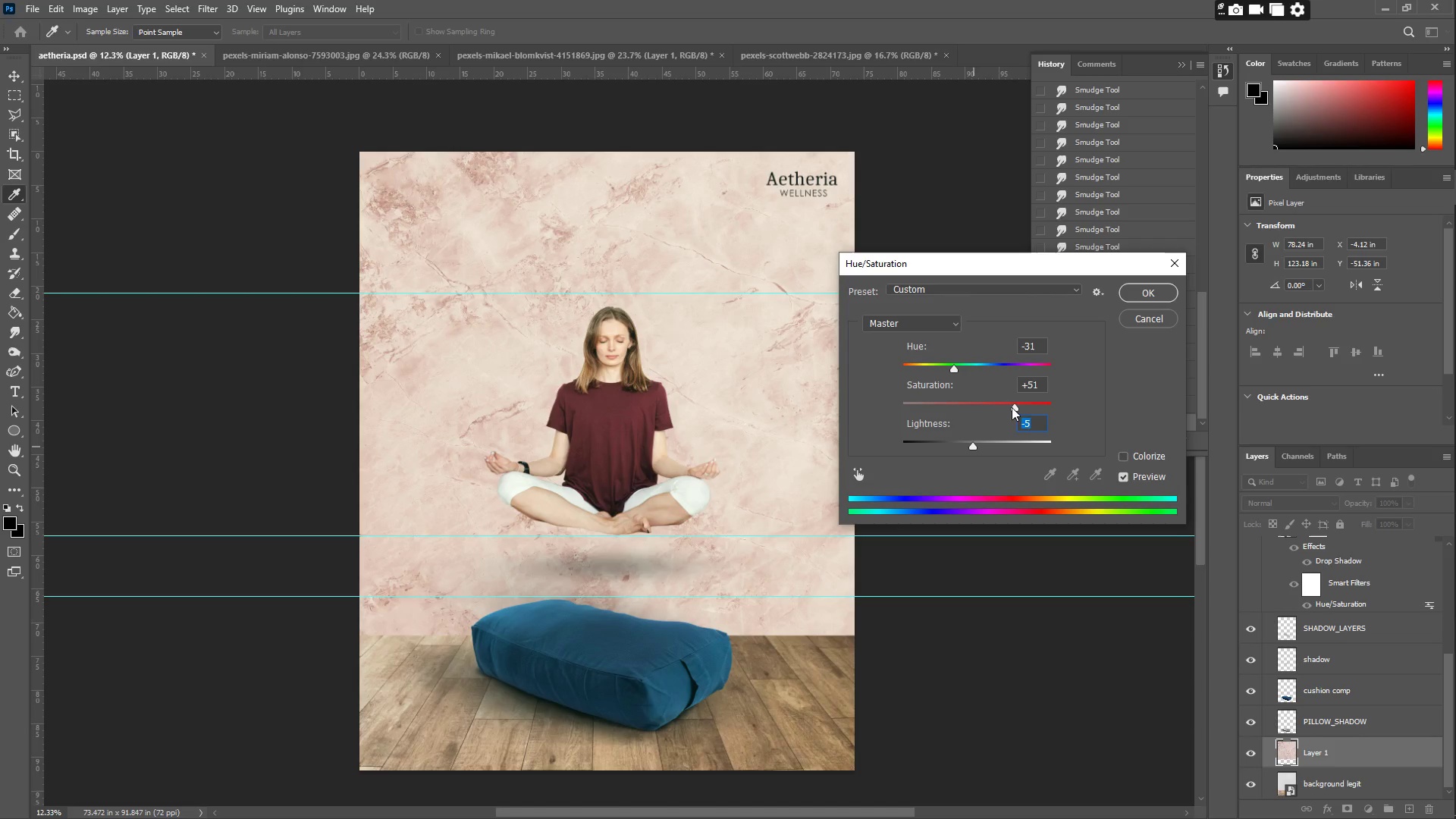 
left_click_drag(start_coordinate=[1014, 408], to_coordinate=[1024, 411])
 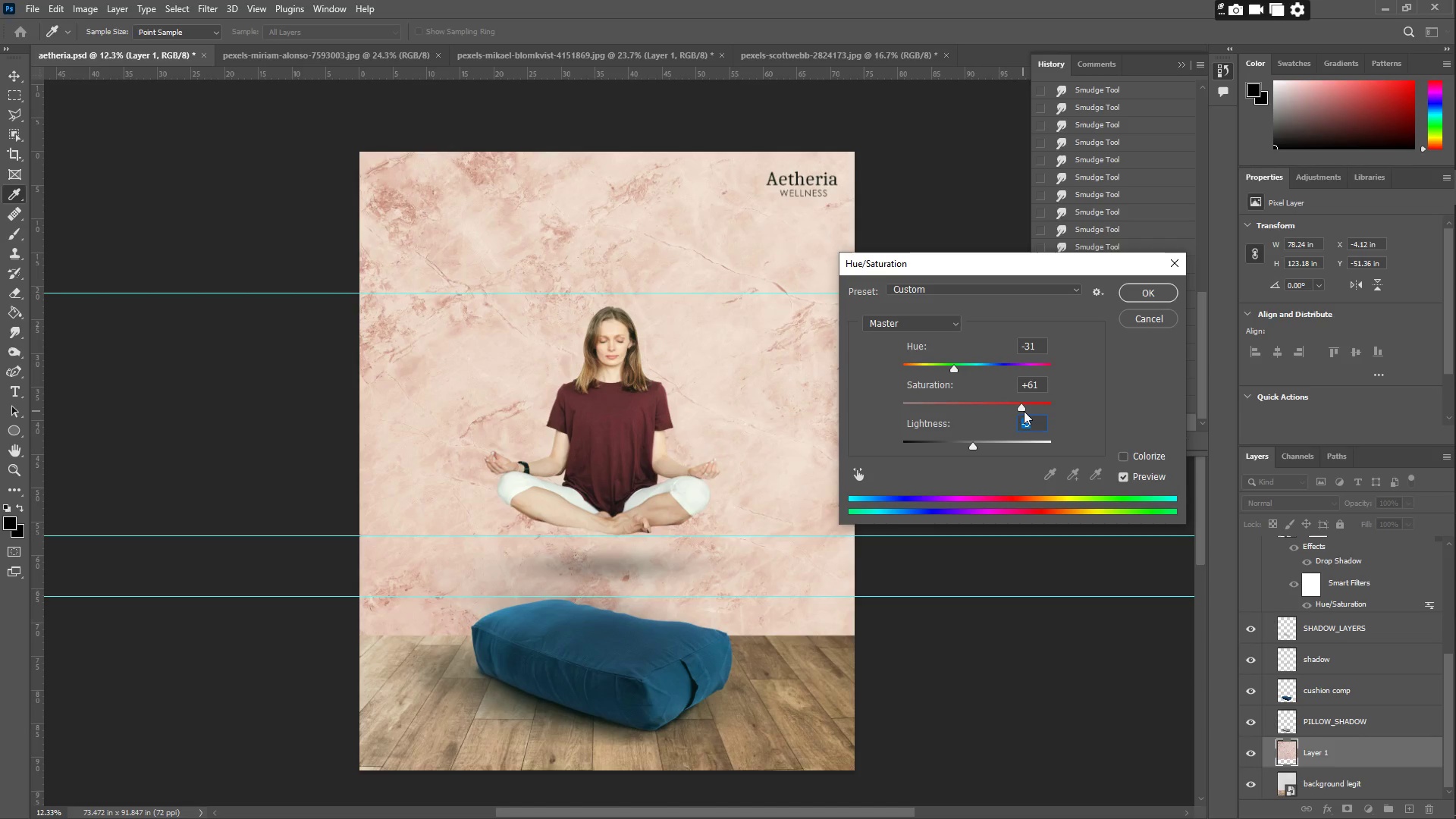 
left_click_drag(start_coordinate=[1025, 411], to_coordinate=[1030, 412])
 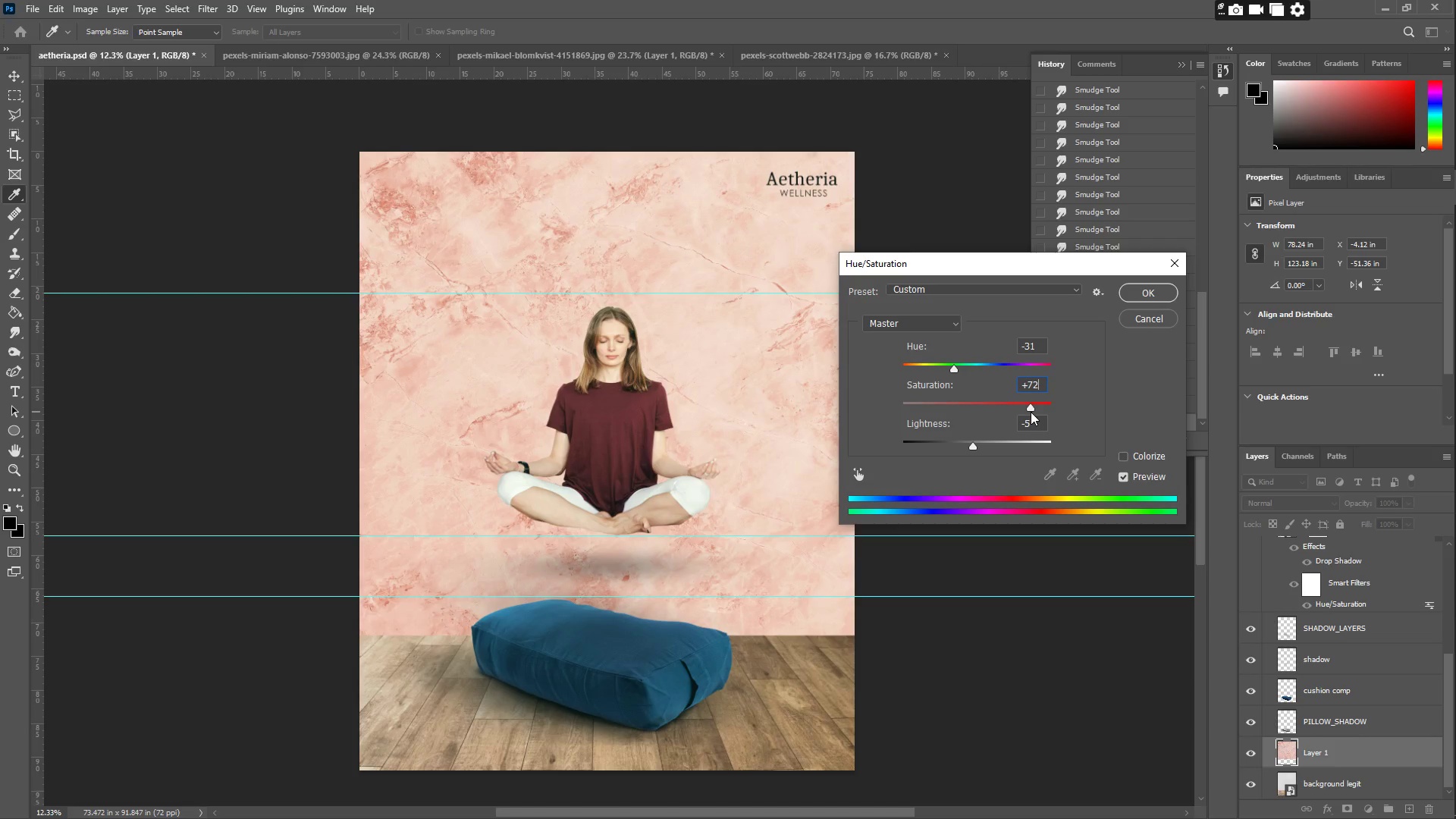 
left_click_drag(start_coordinate=[1029, 412], to_coordinate=[1000, 423])
 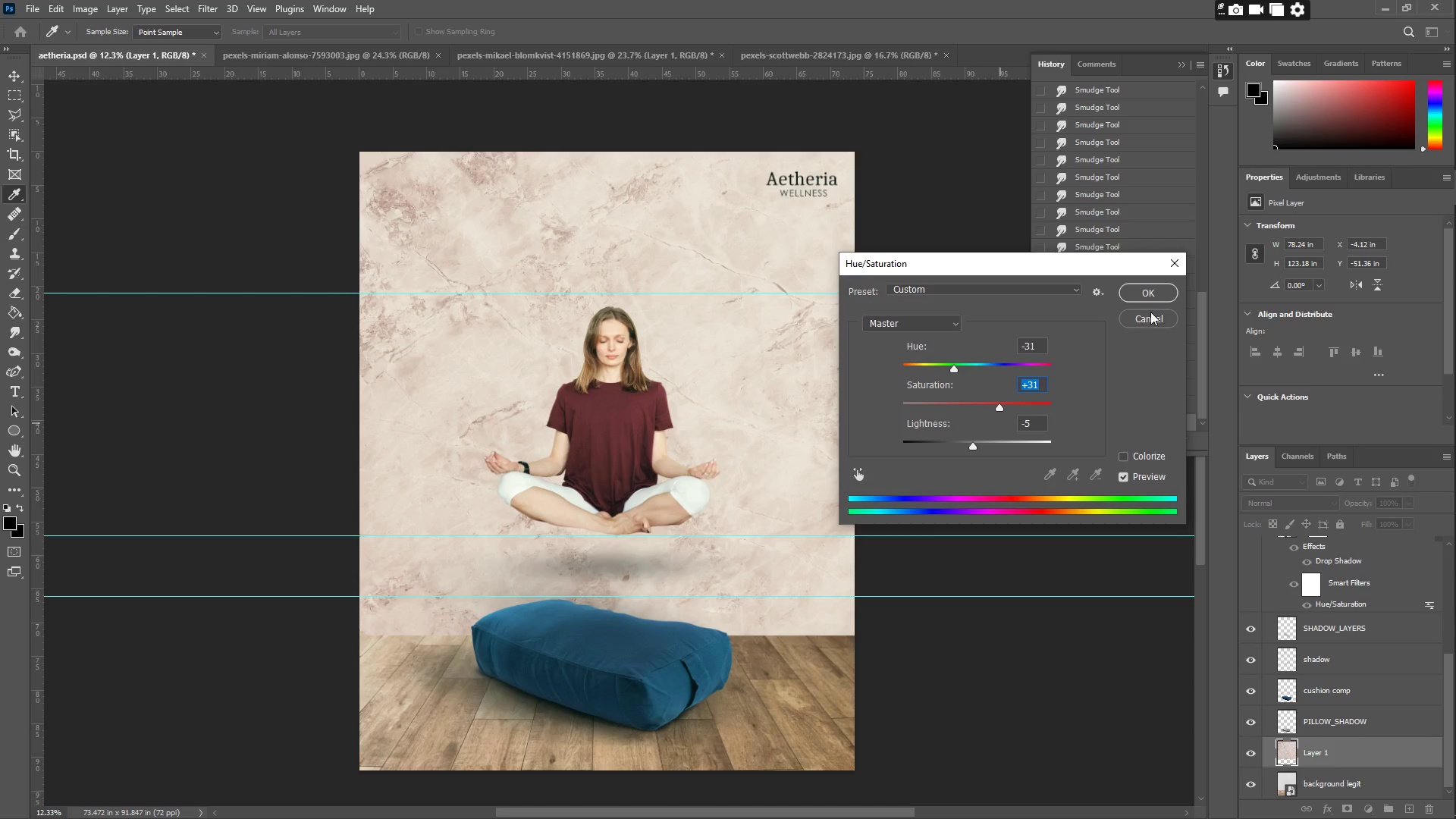 
left_click([1150, 293])
 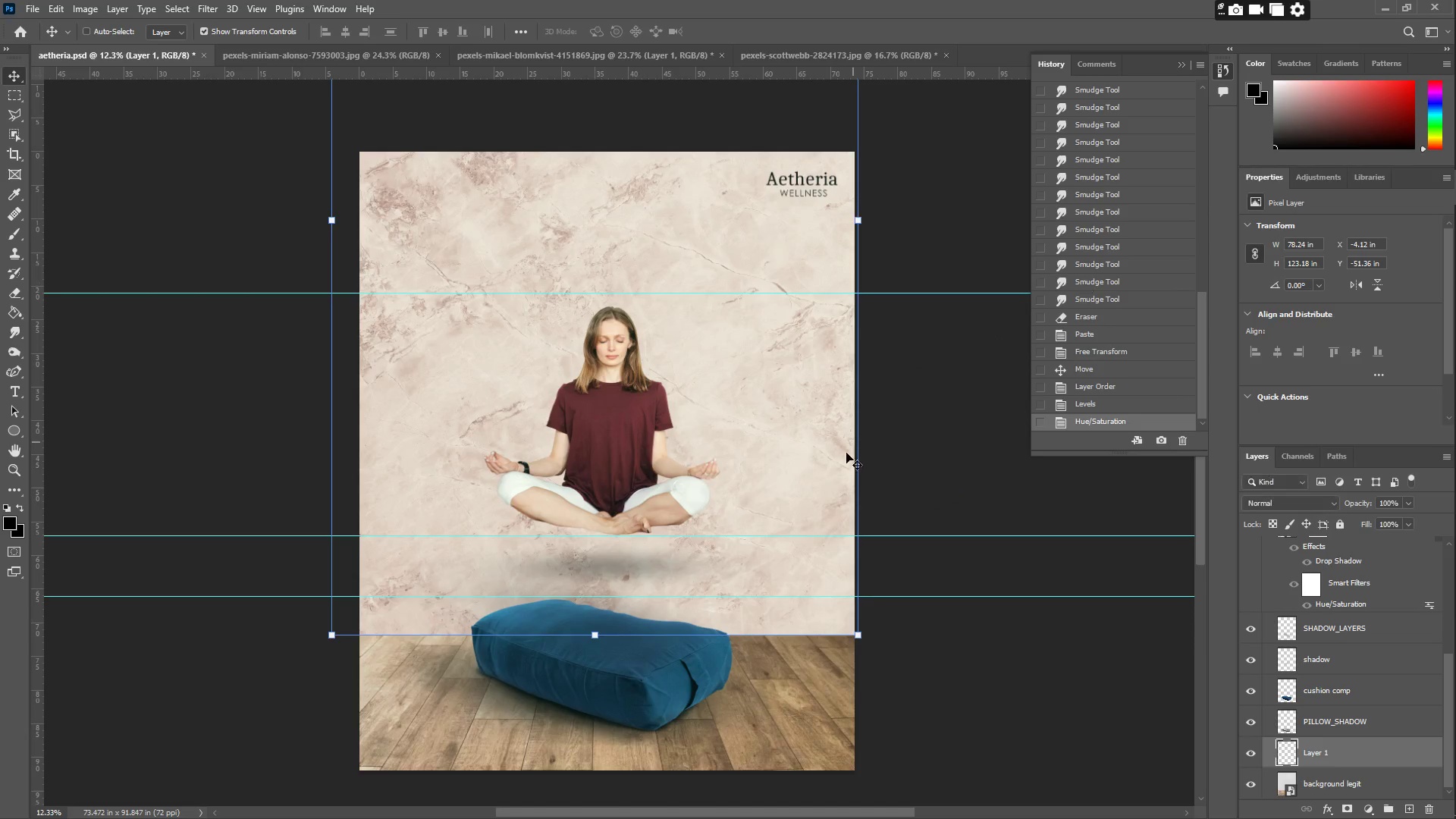 
type(zz)
 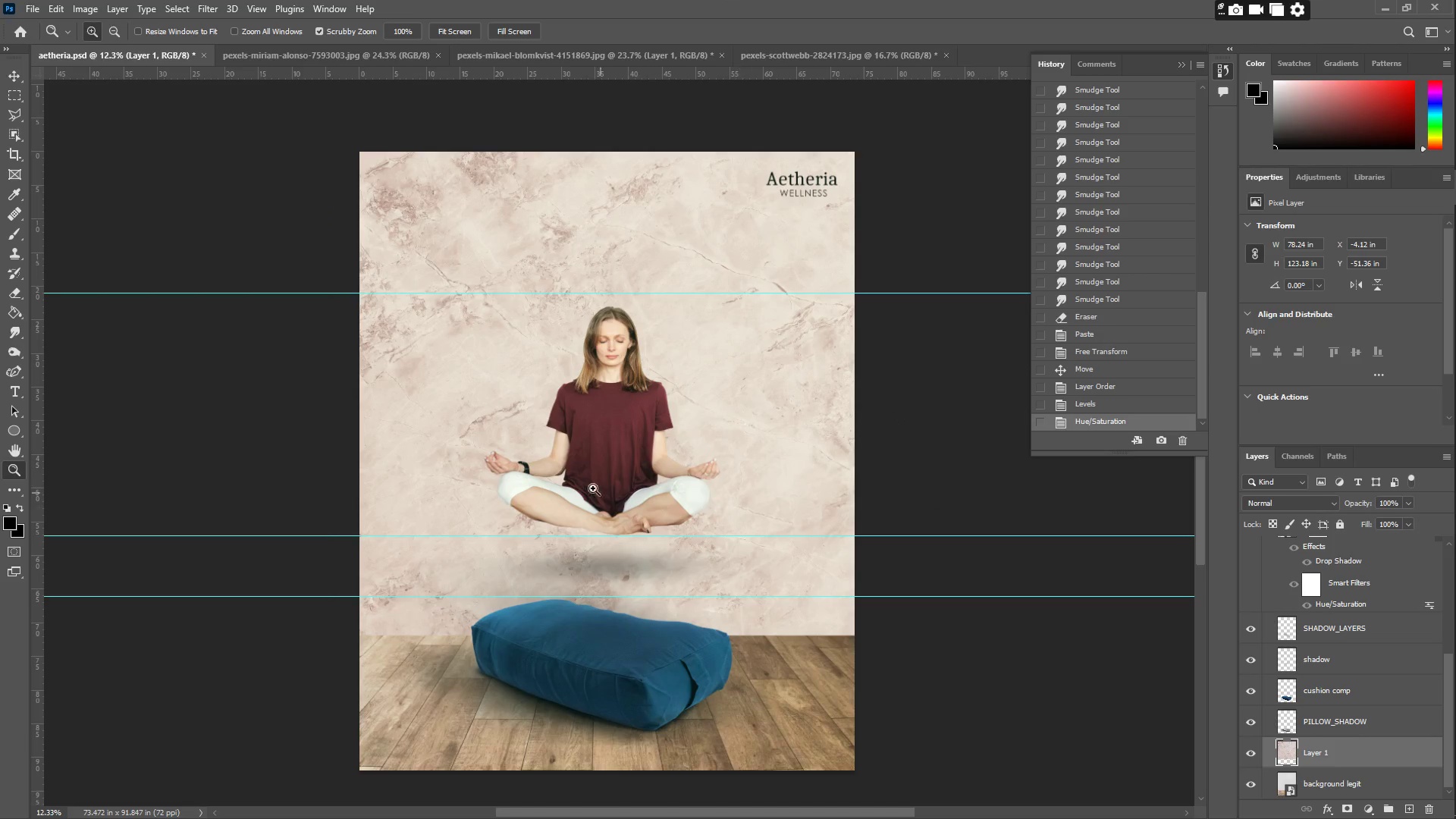 
left_click_drag(start_coordinate=[583, 480], to_coordinate=[549, 469])
 